 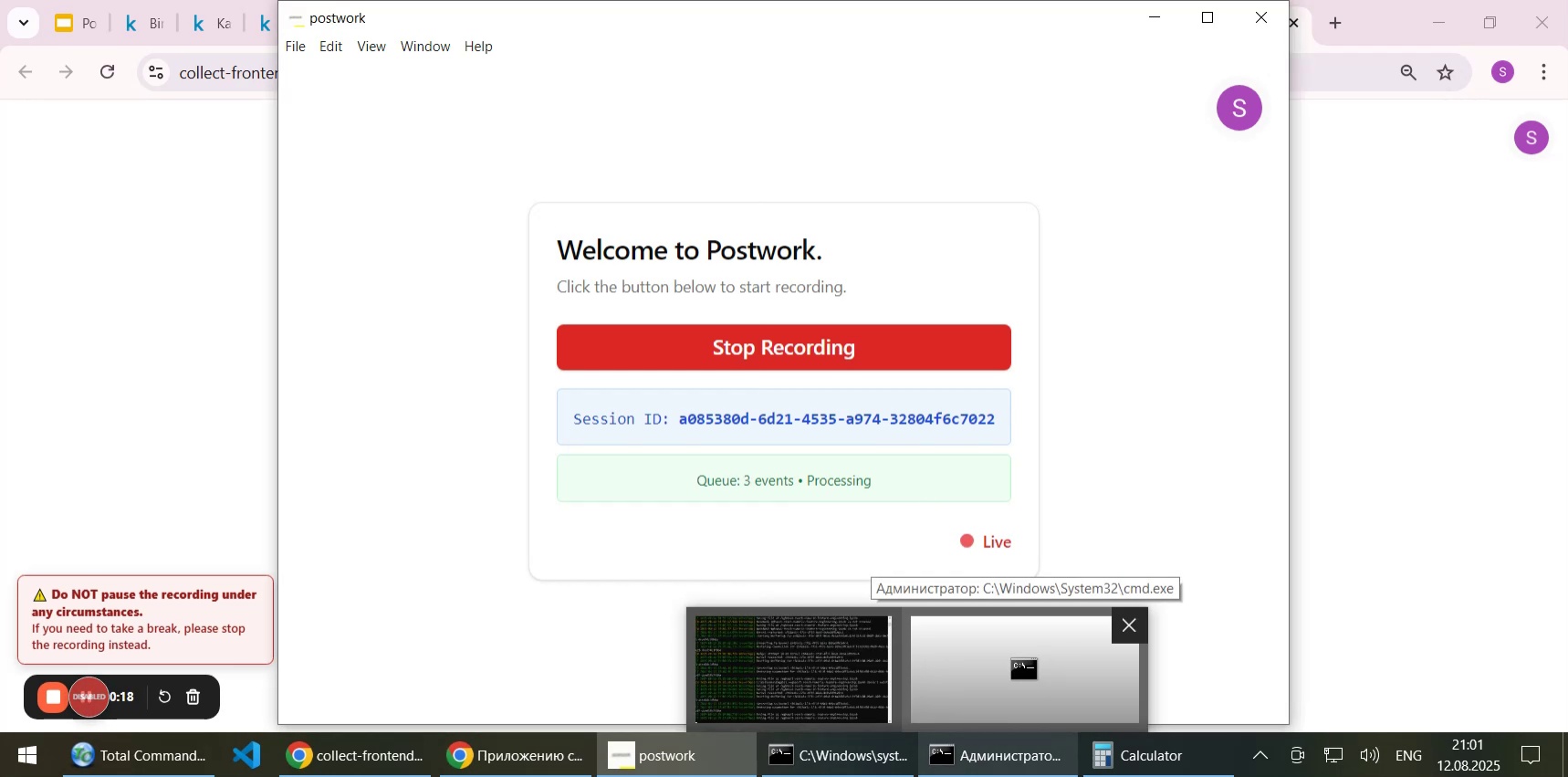 
left_click([1145, 15])
 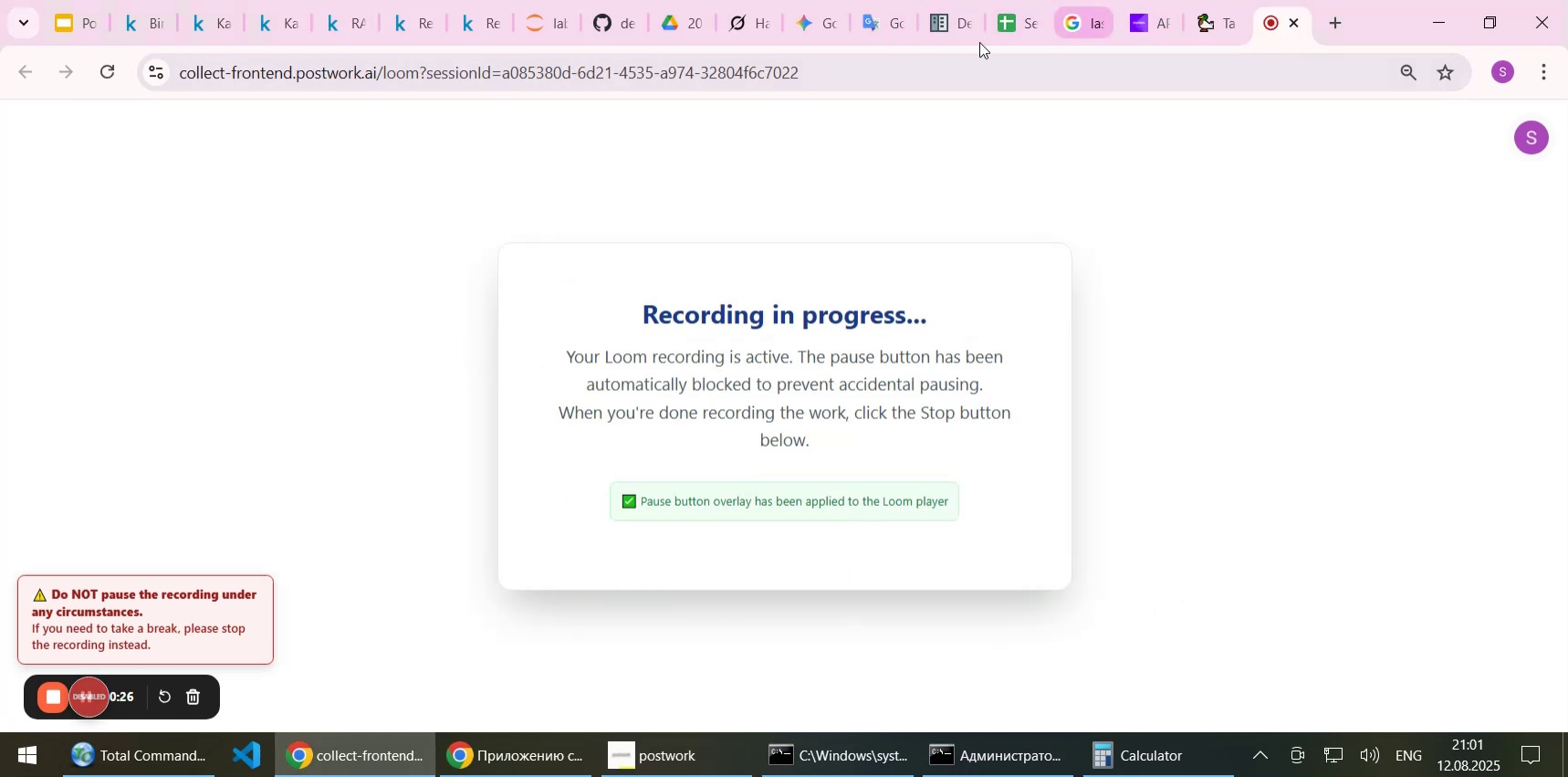 
left_click([1071, 25])
 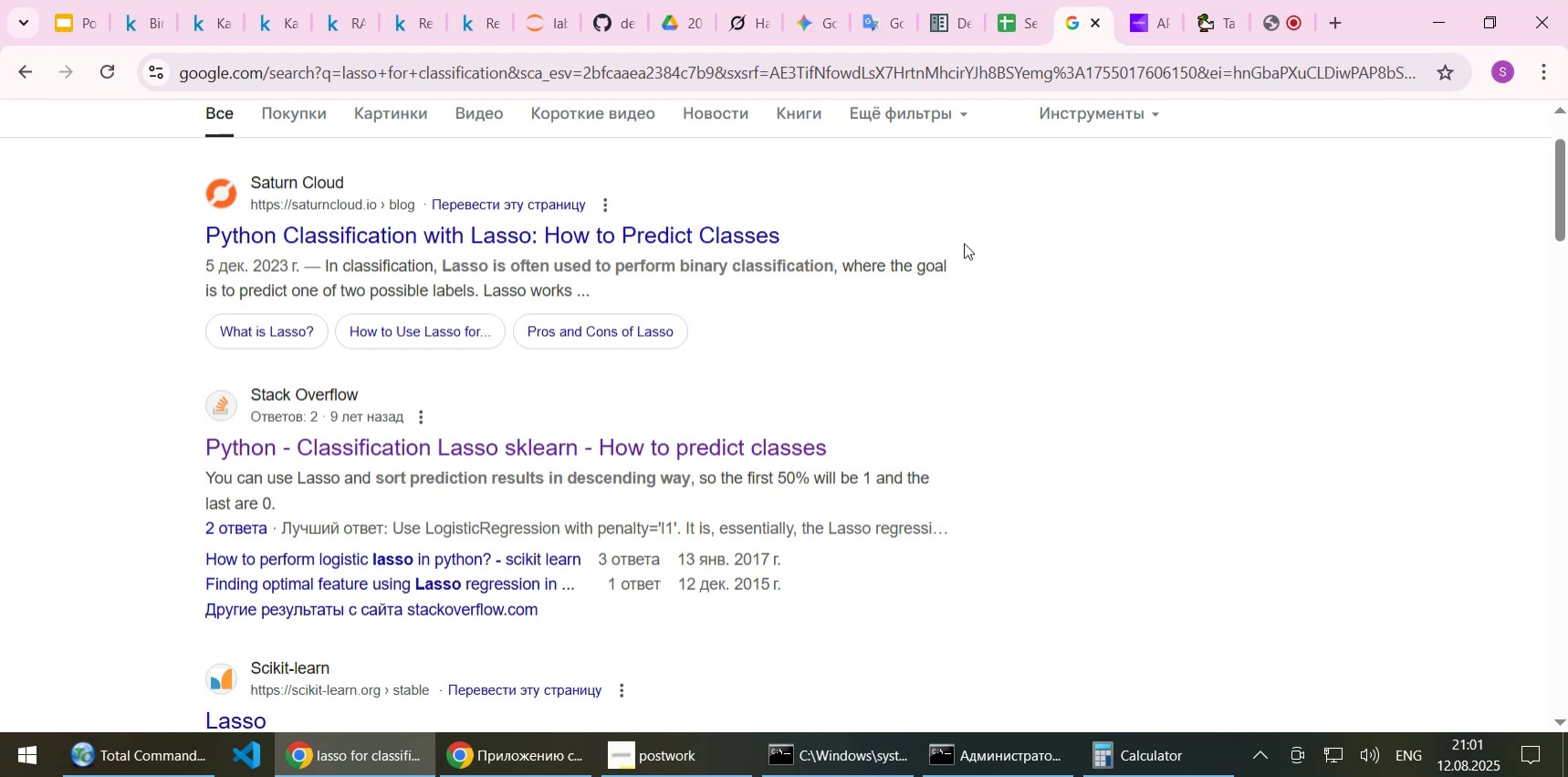 
wait(14.38)
 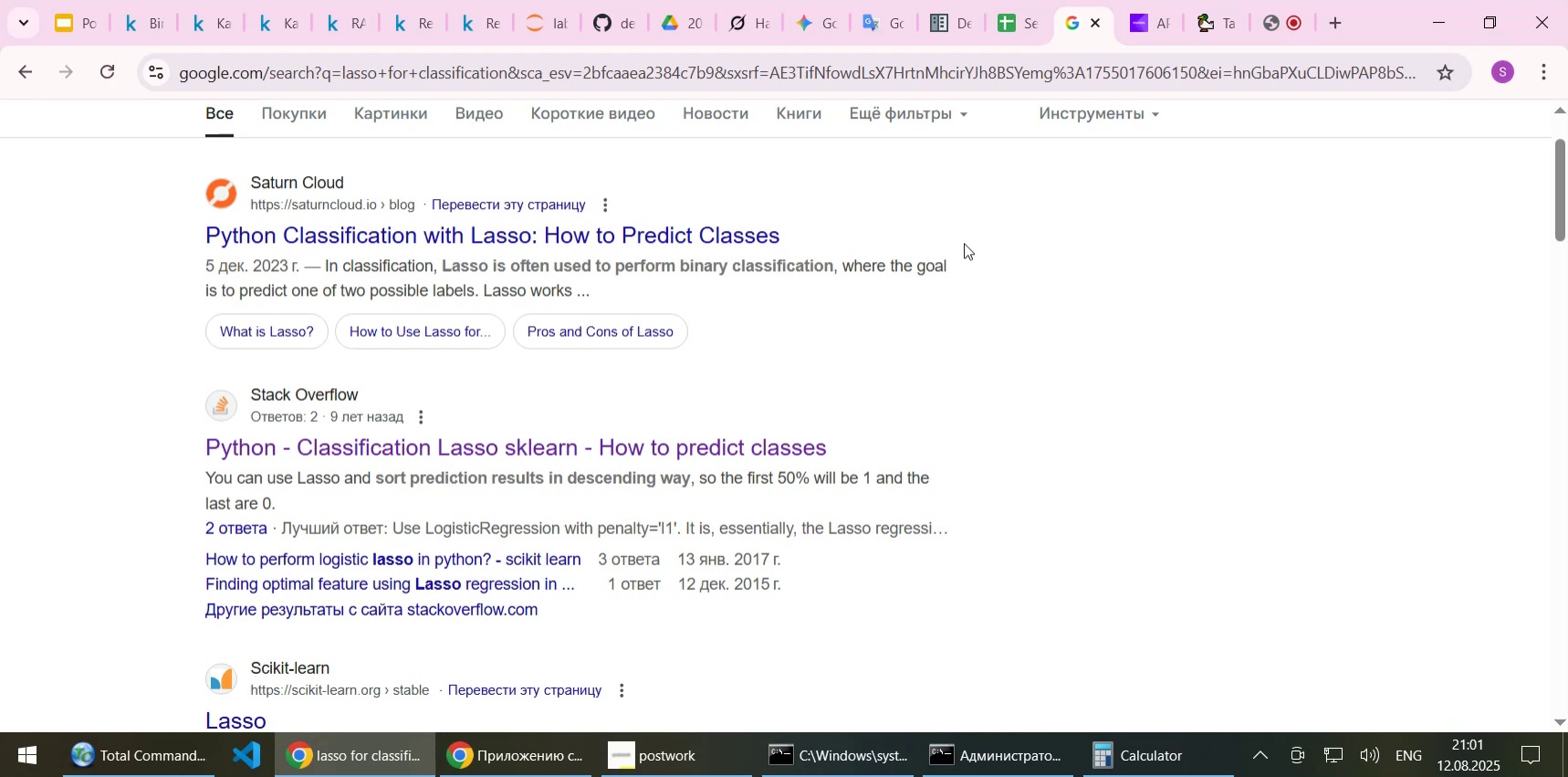 
left_click([216, 25])
 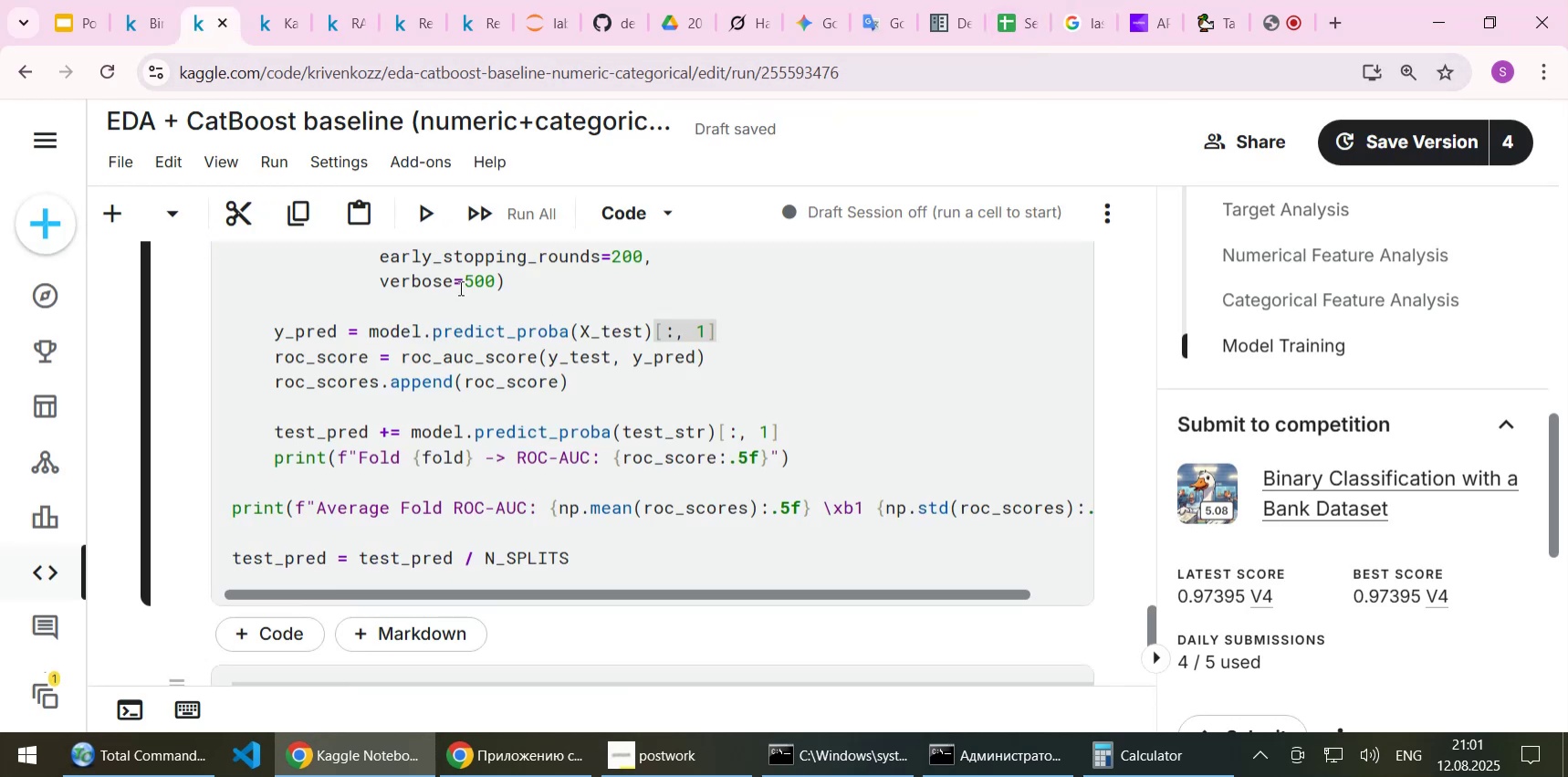 
wait(9.15)
 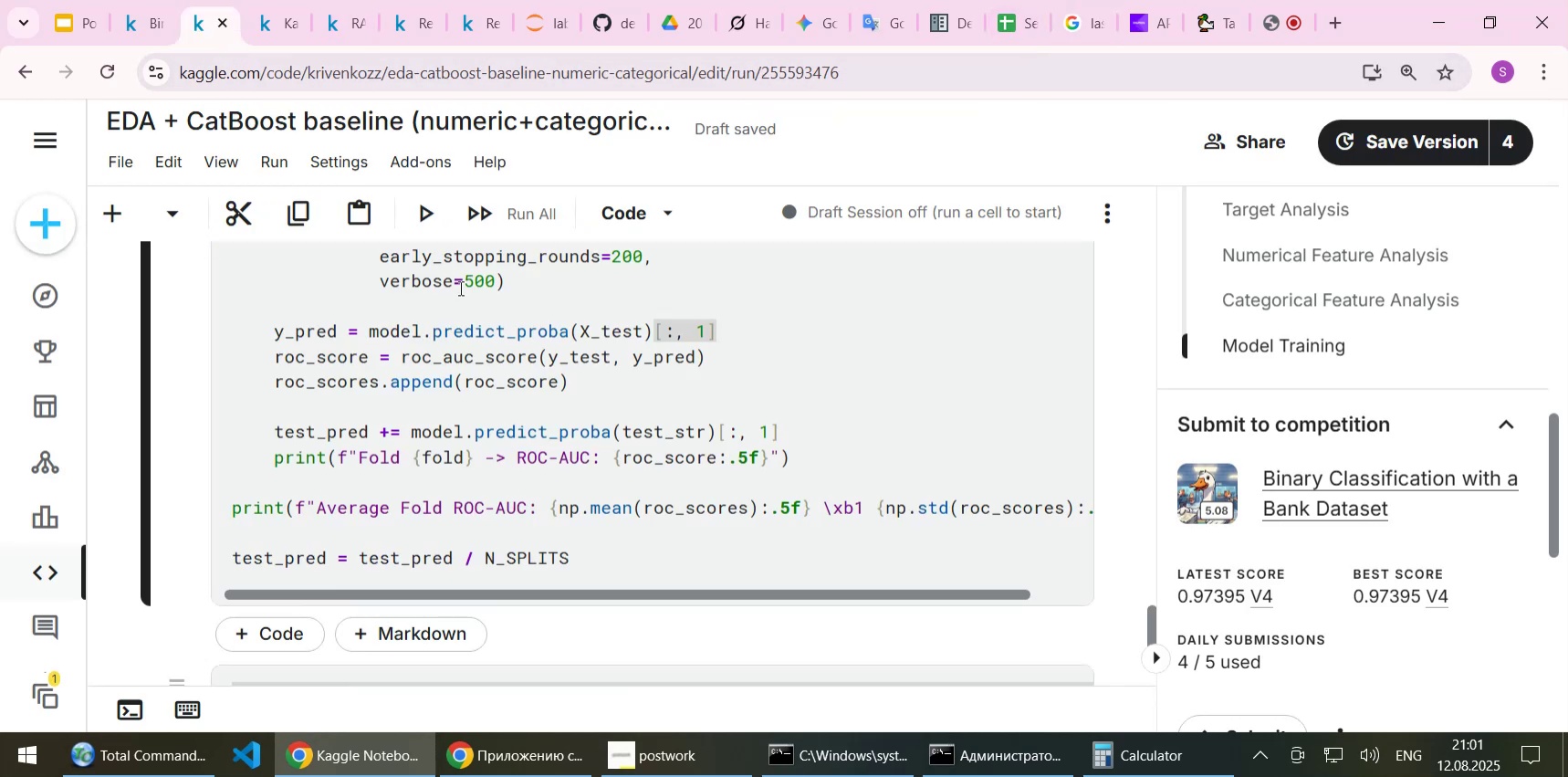 
scroll: coordinate [681, 375], scroll_direction: up, amount: 9.0
 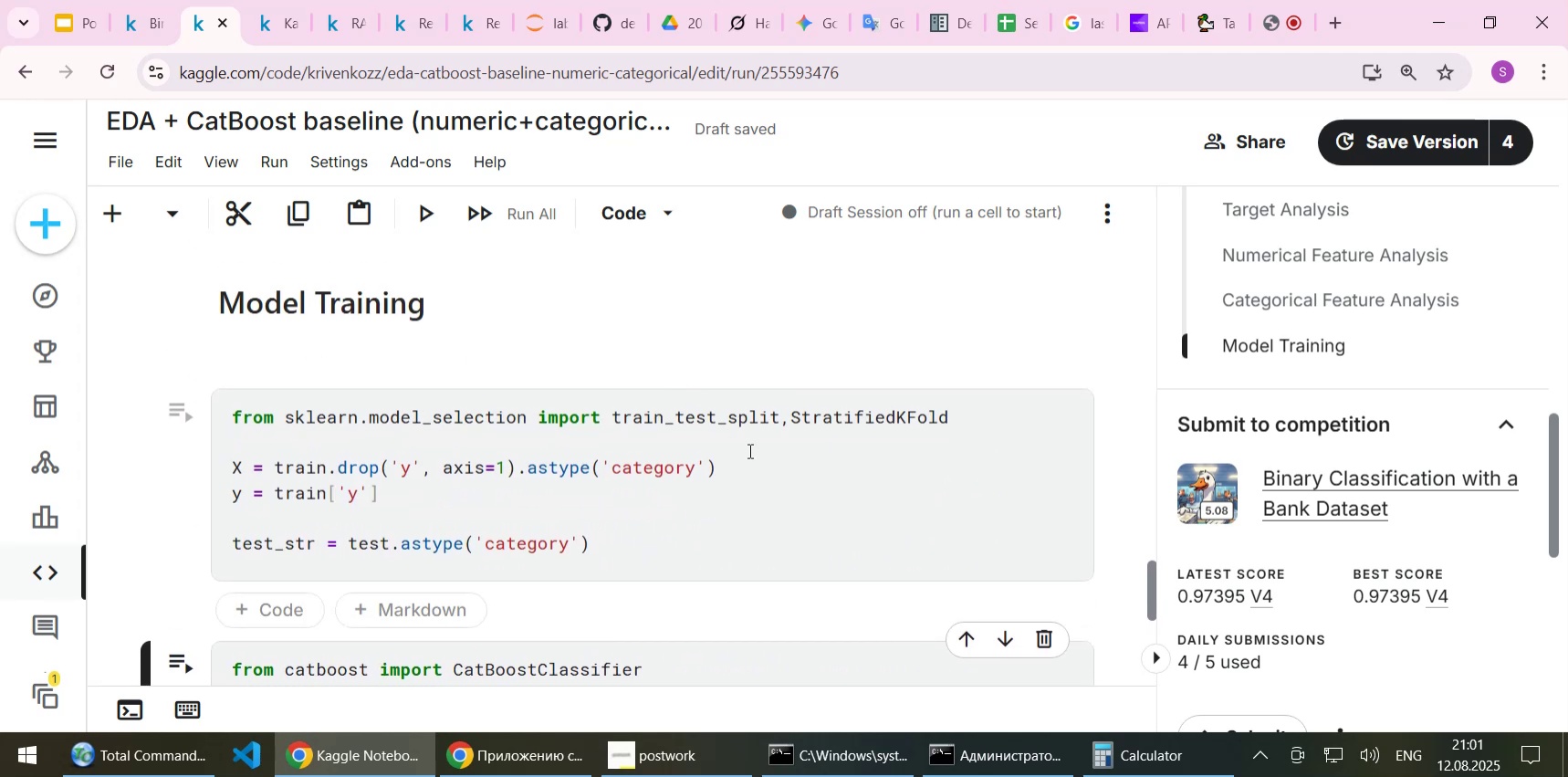 
left_click([748, 450])
 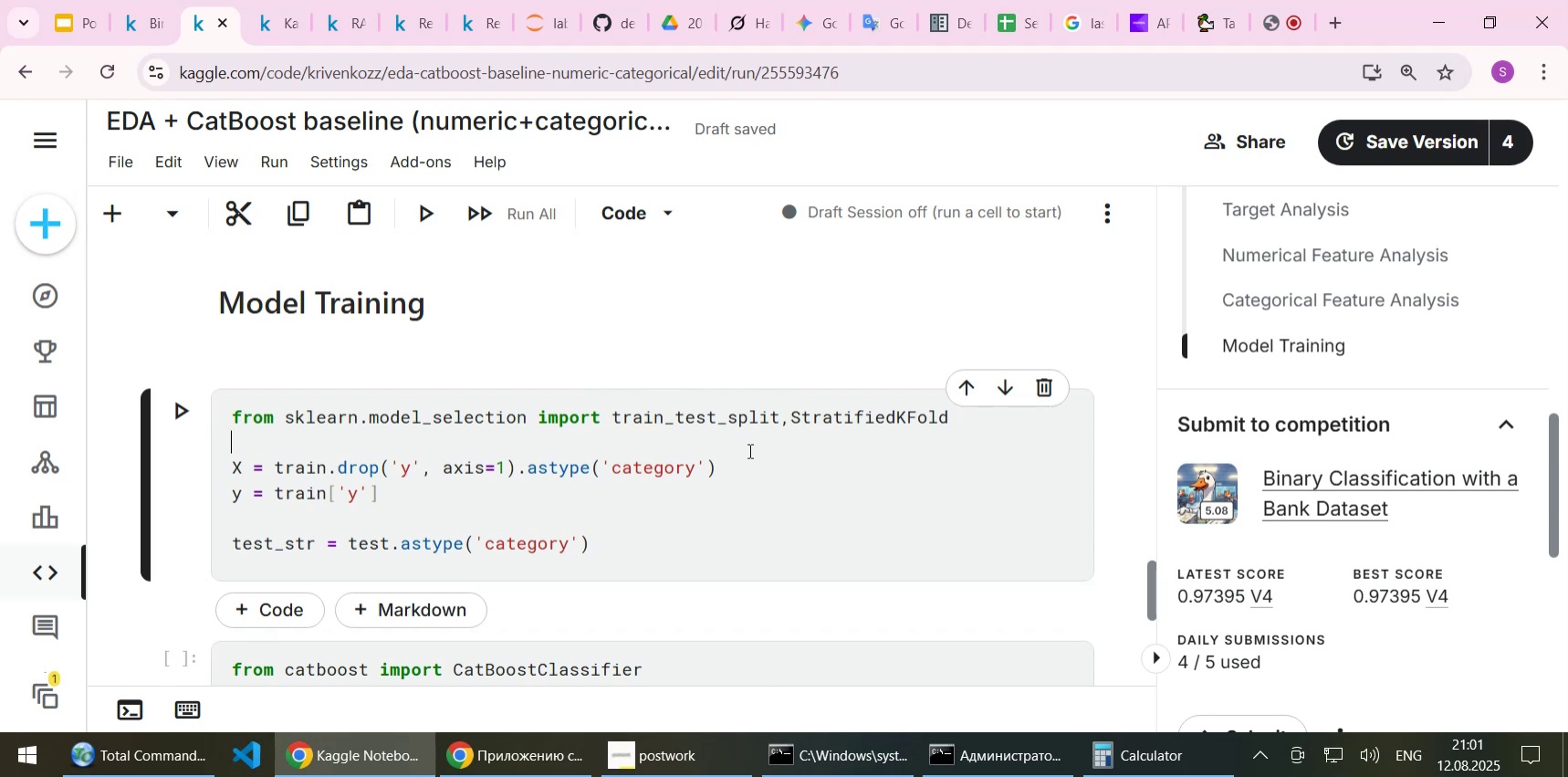 
wait(6.87)
 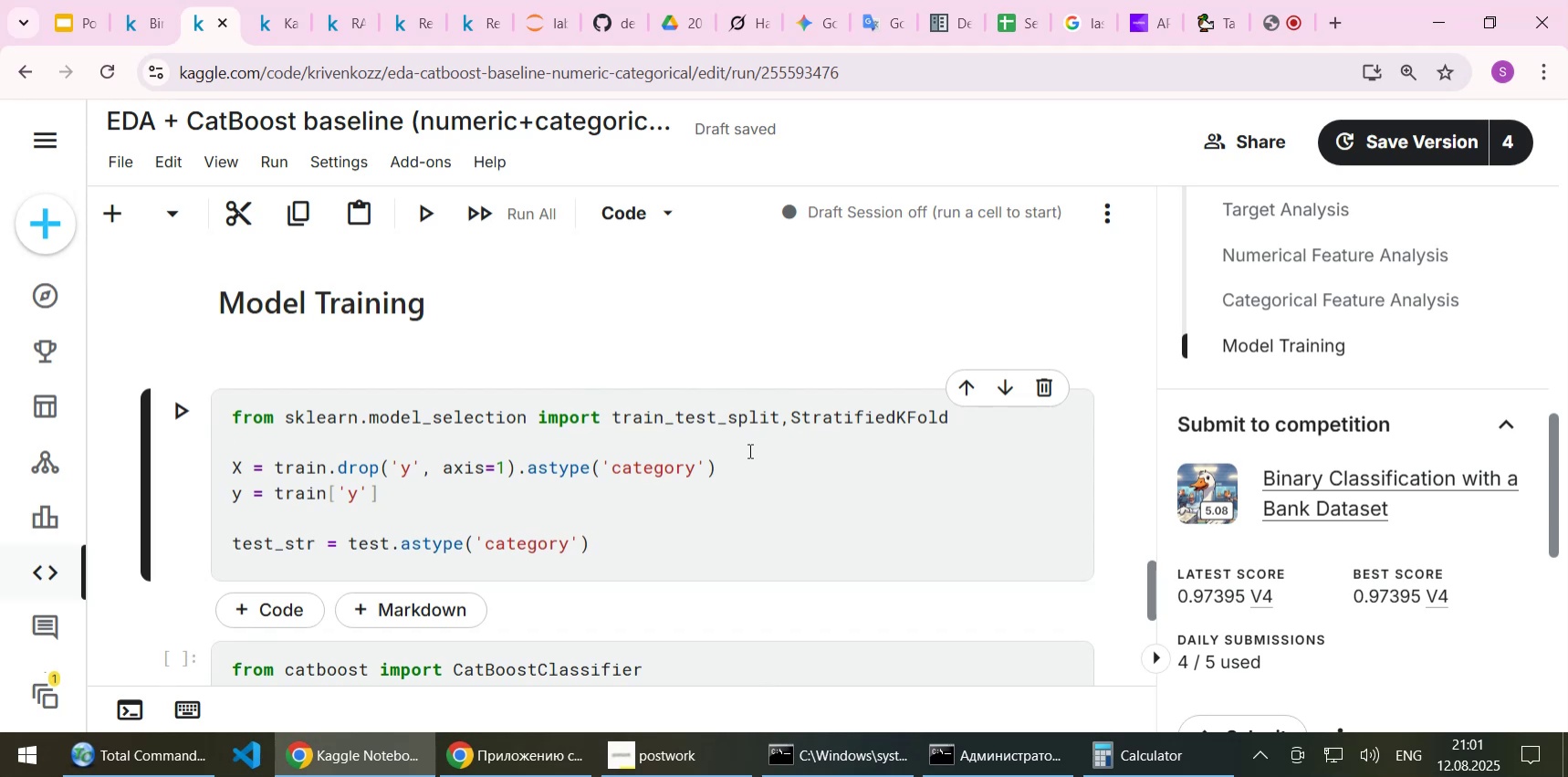 
scroll: coordinate [710, 480], scroll_direction: up, amount: 3.0
 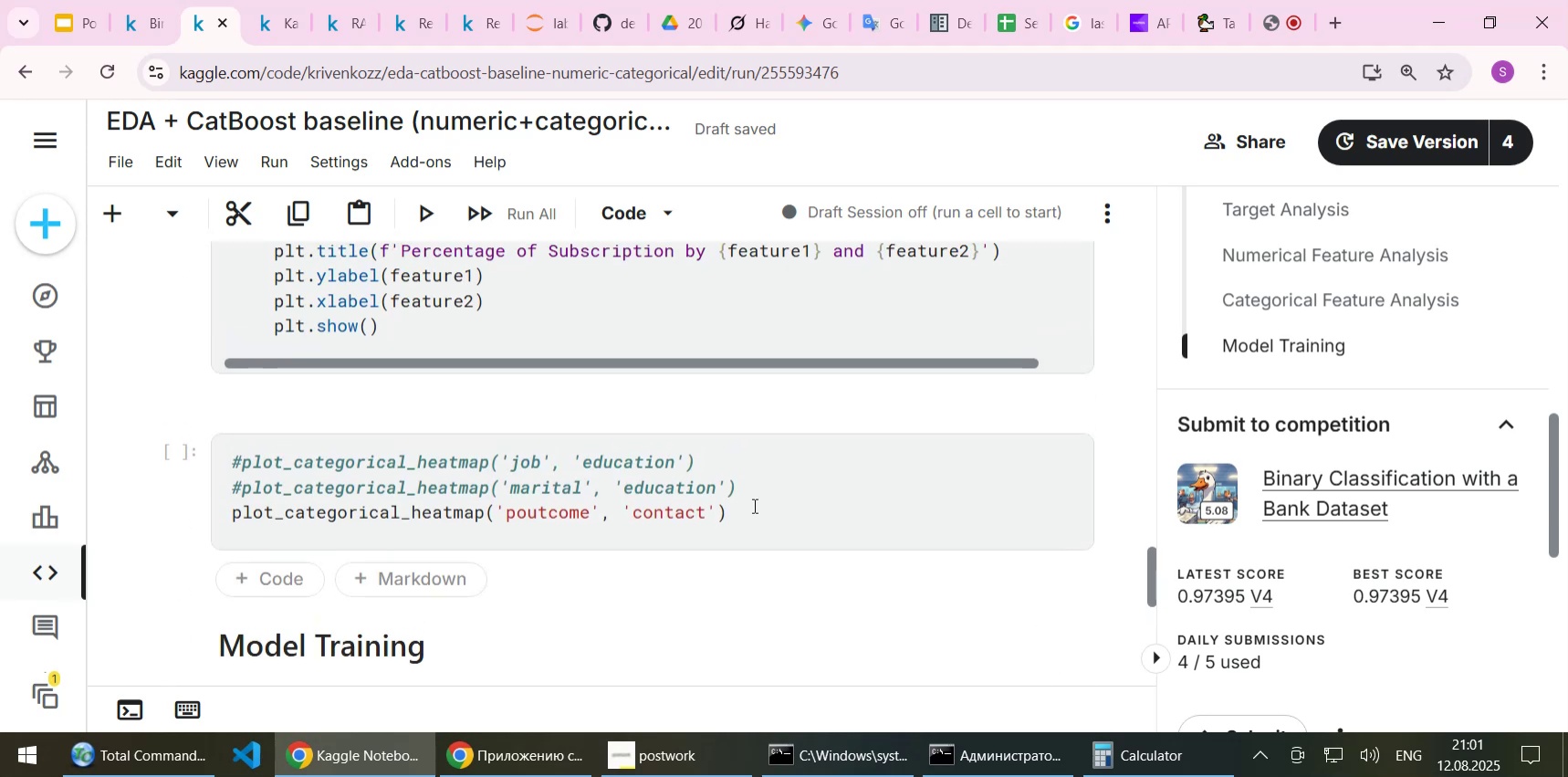 
left_click([753, 505])
 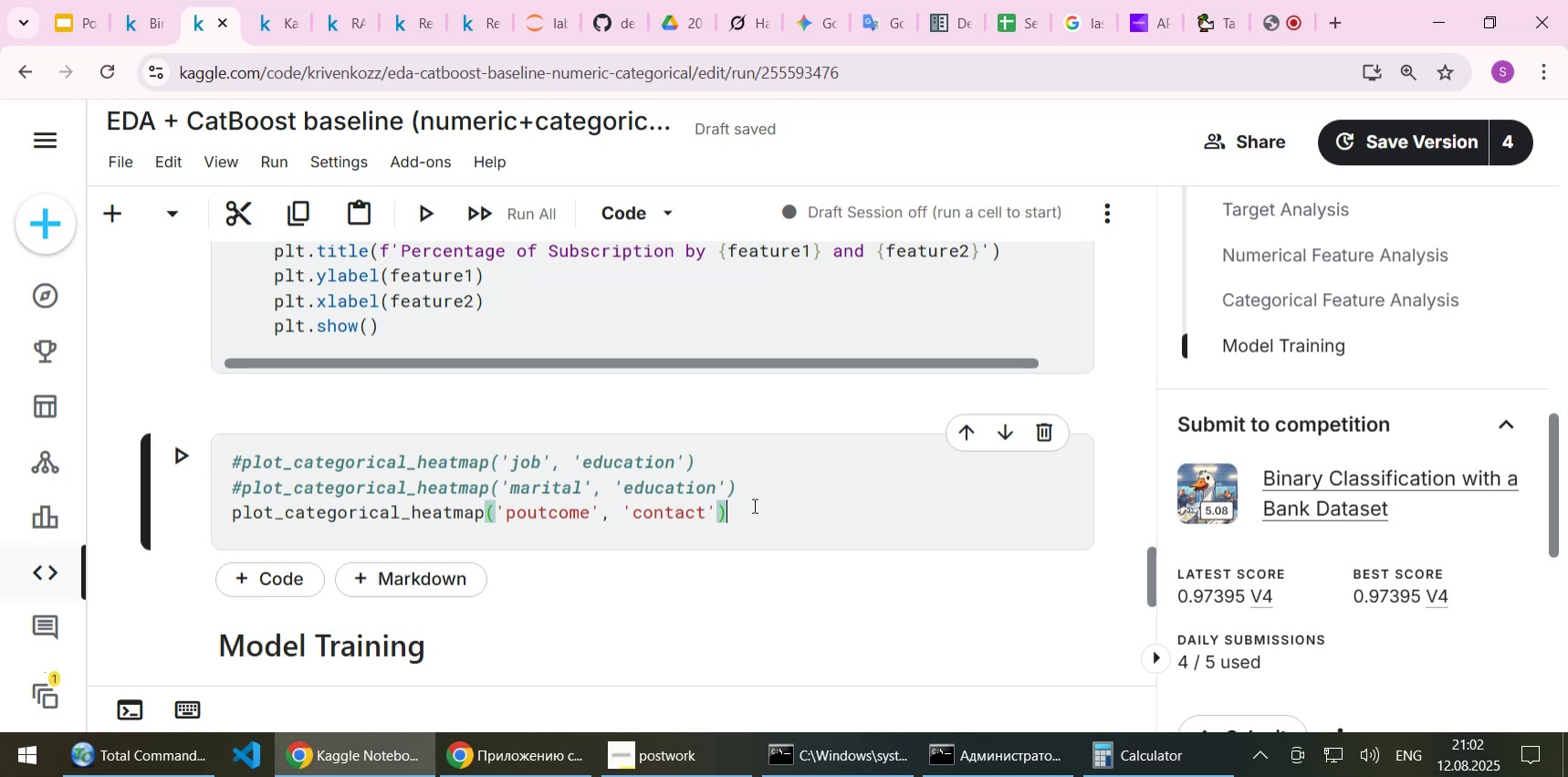 
scroll: coordinate [753, 505], scroll_direction: up, amount: 1.0
 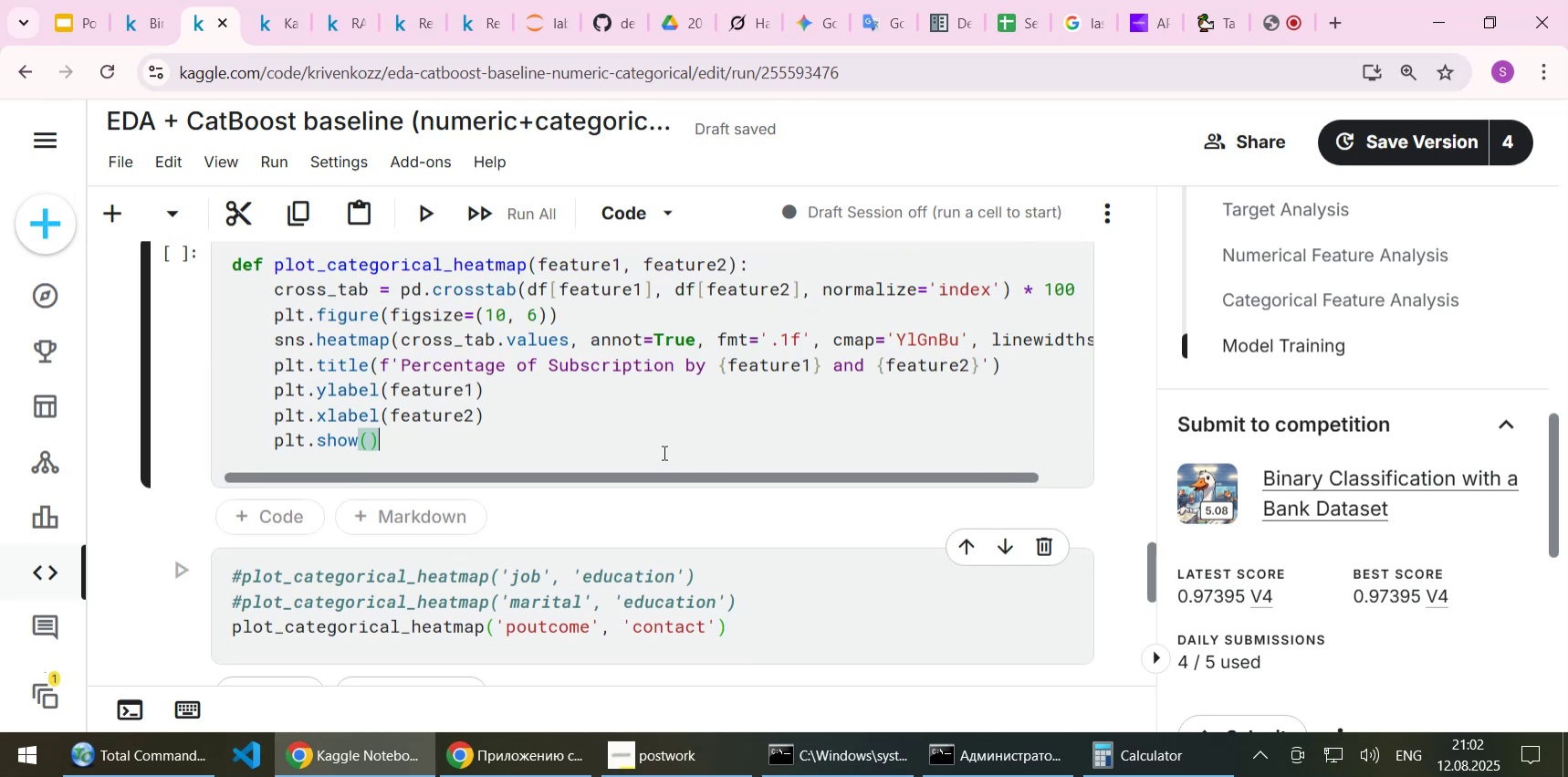 
left_click([663, 452])
 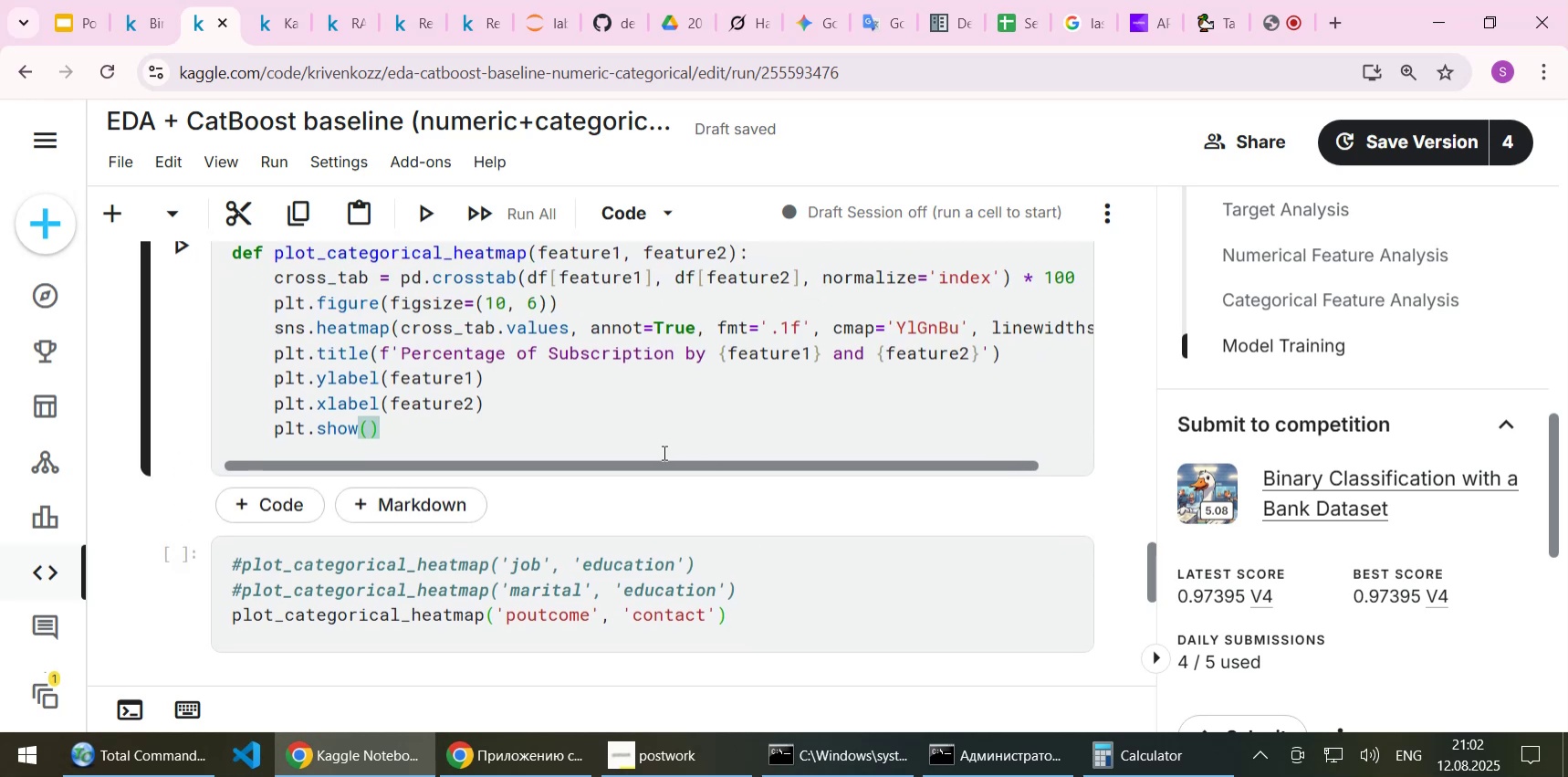 
scroll: coordinate [663, 452], scroll_direction: down, amount: 4.0
 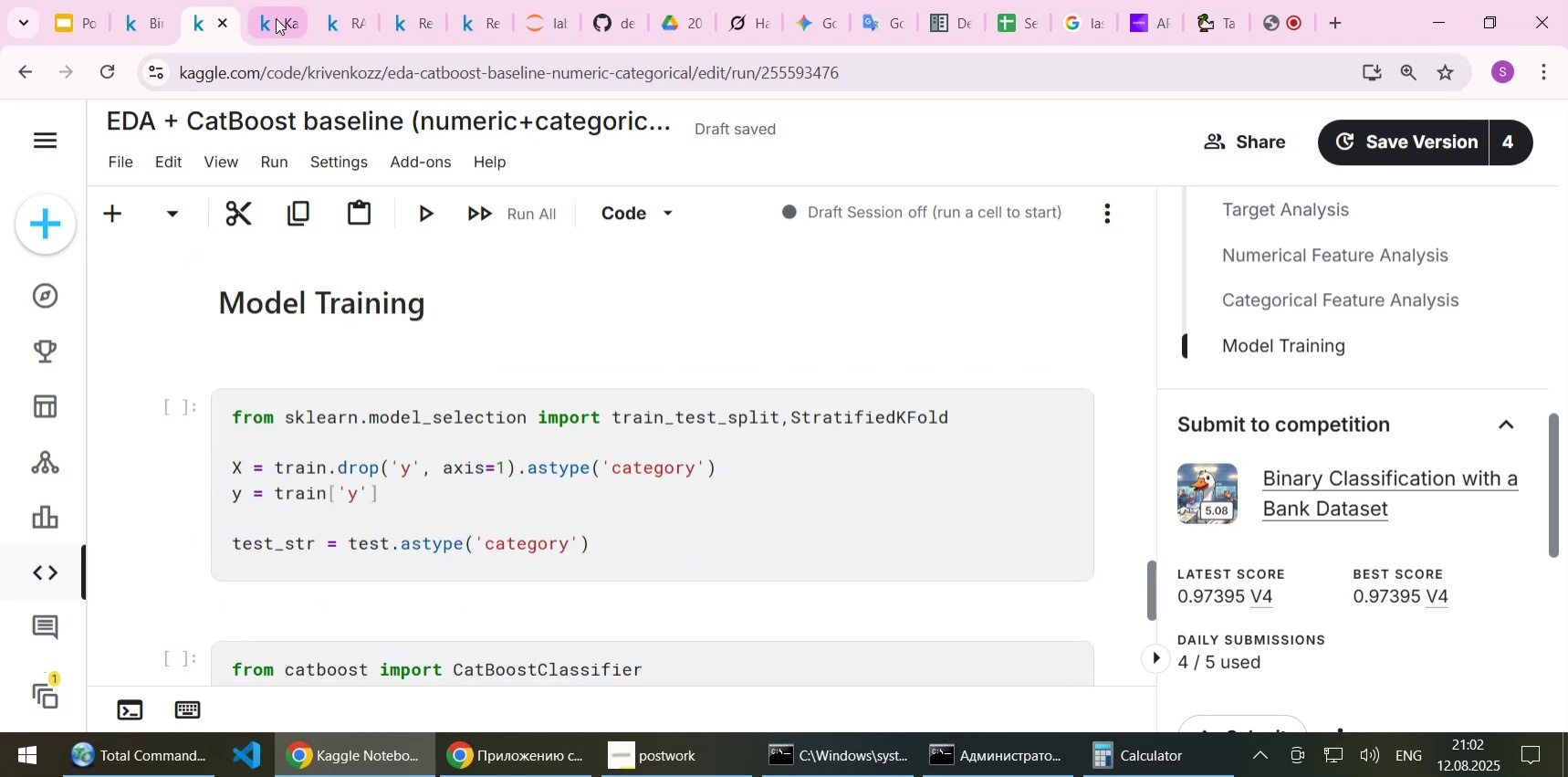 
left_click([272, 17])
 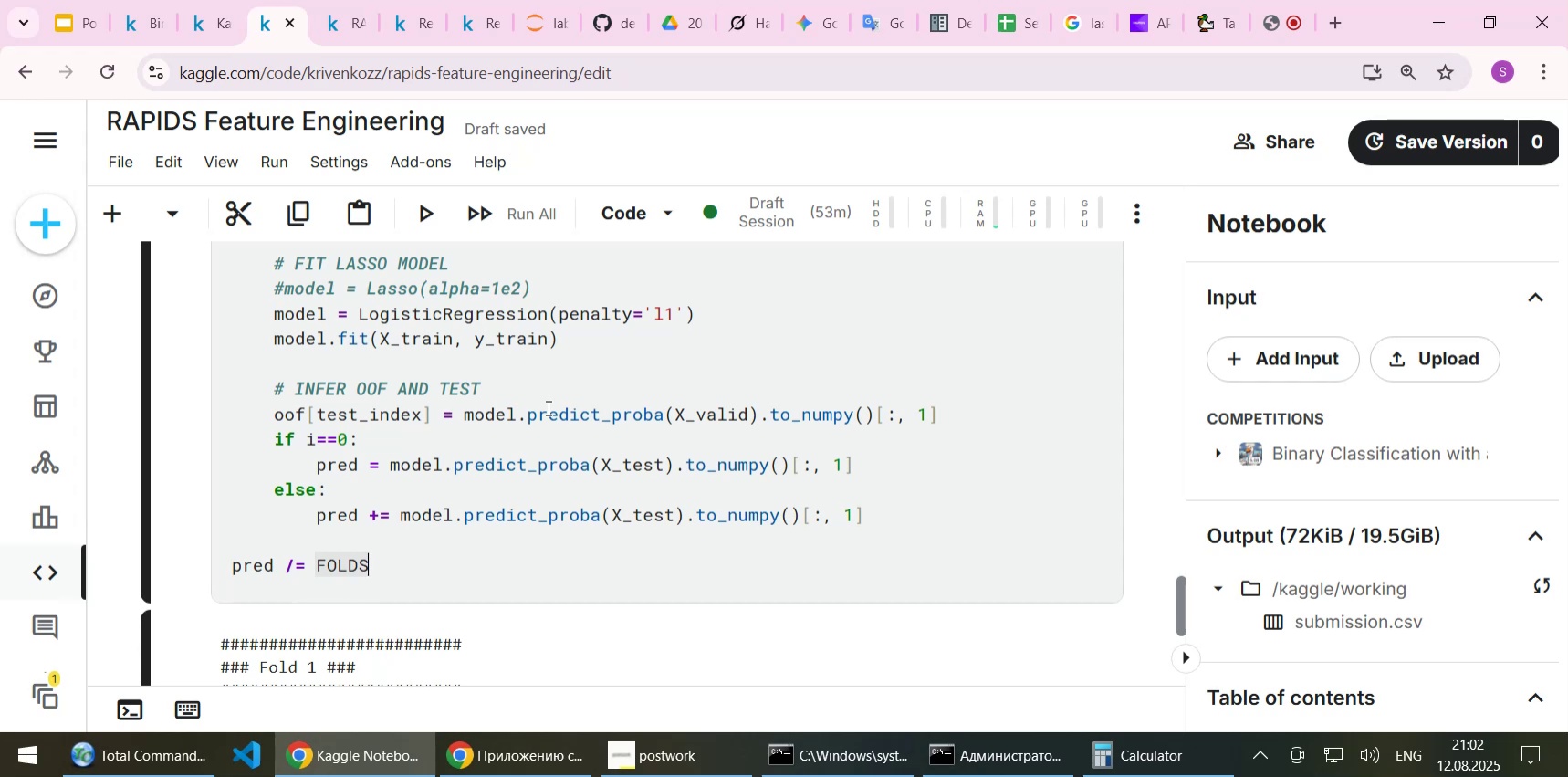 
wait(20.19)
 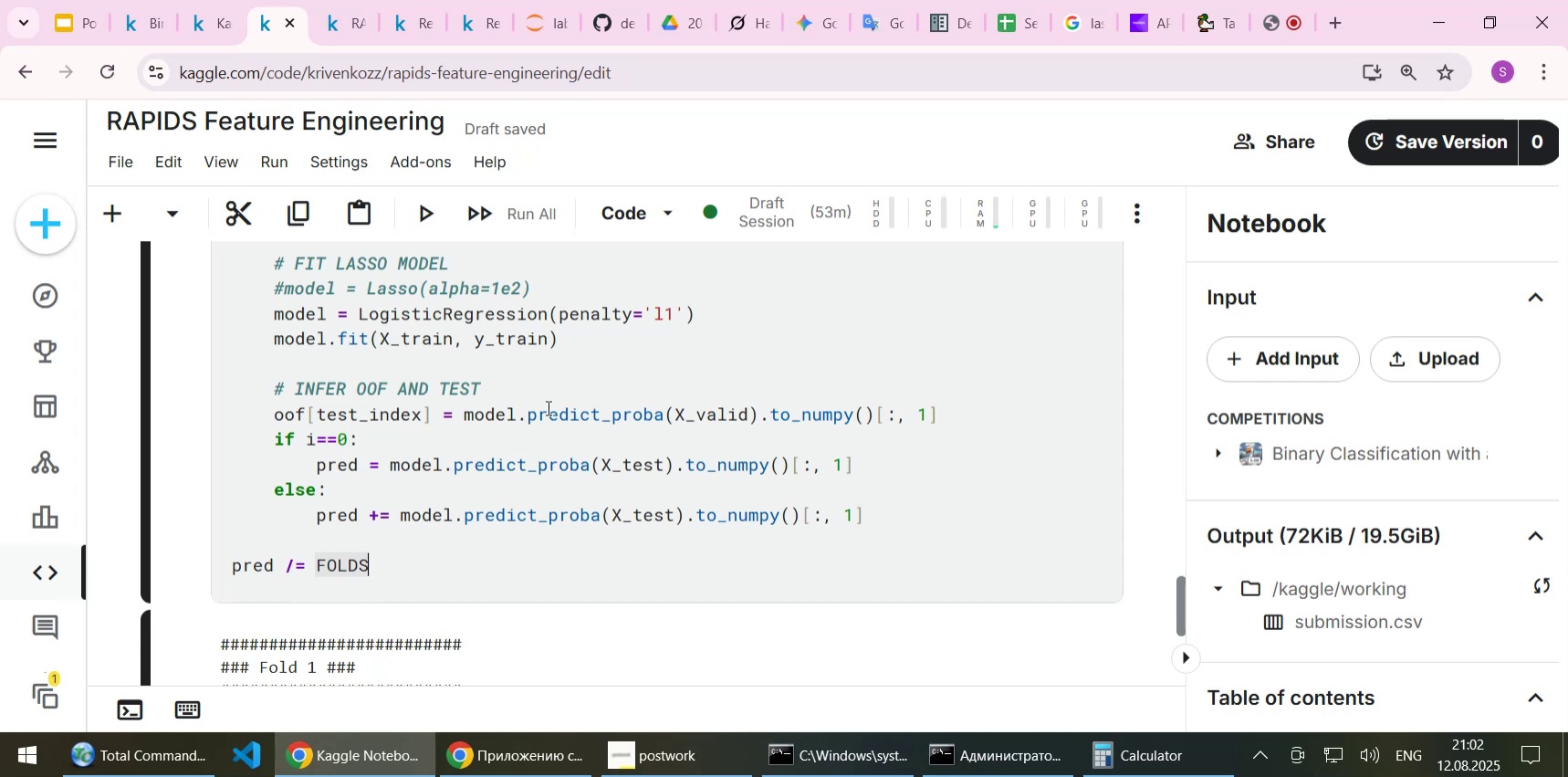 
scroll: coordinate [608, 457], scroll_direction: up, amount: 1.0
 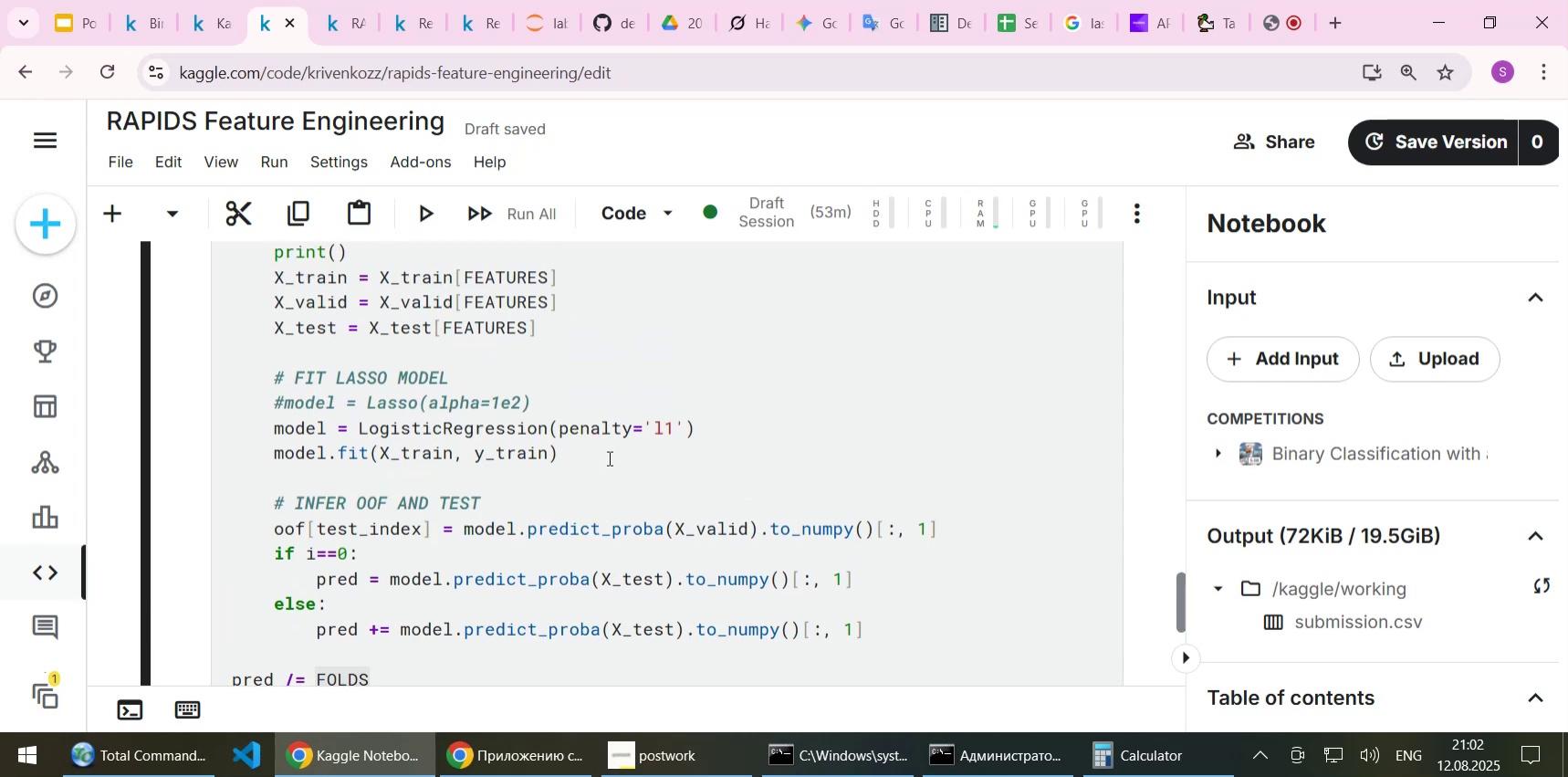 
scroll: coordinate [608, 457], scroll_direction: down, amount: 1.0
 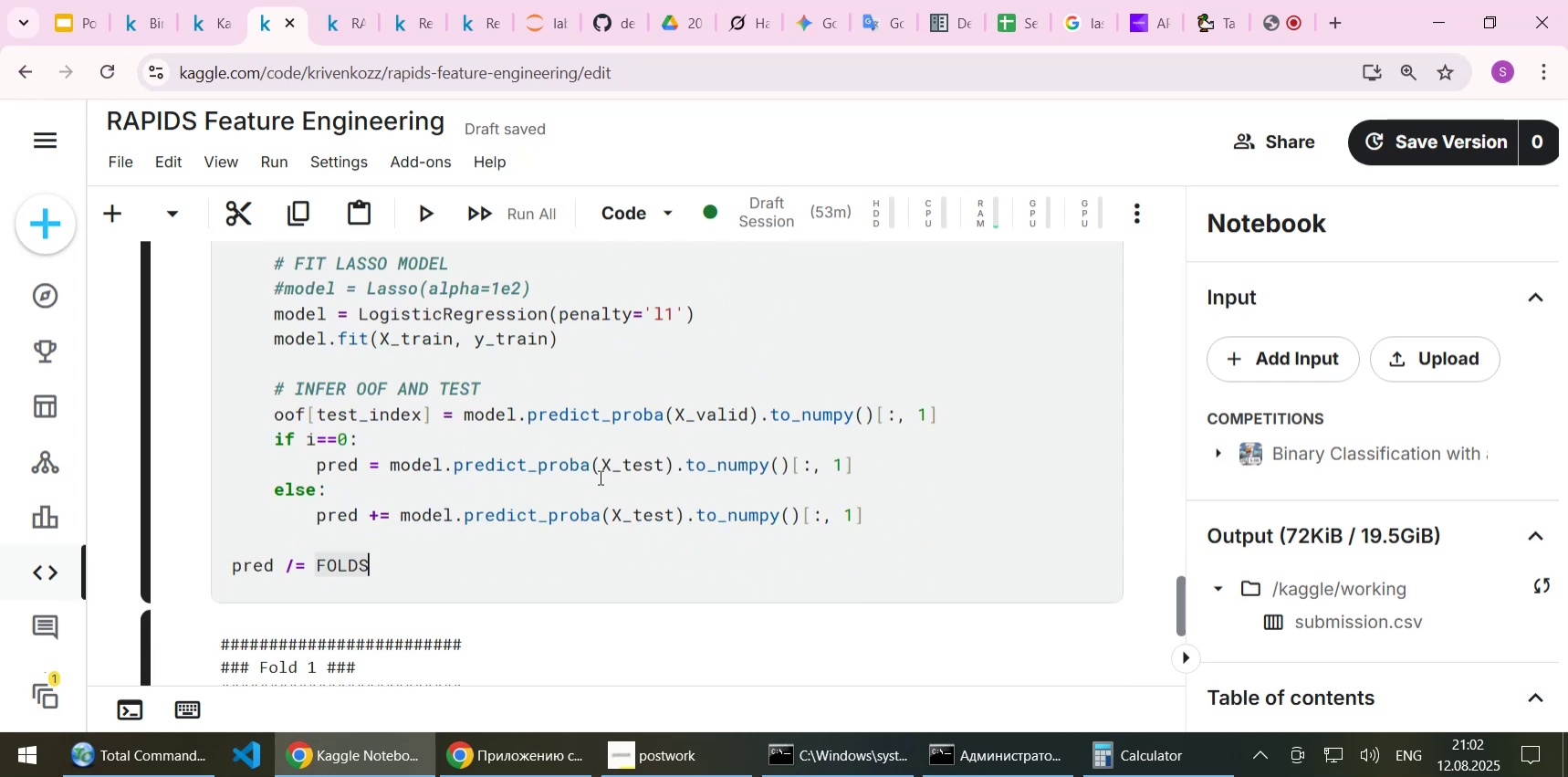 
left_click([599, 477])
 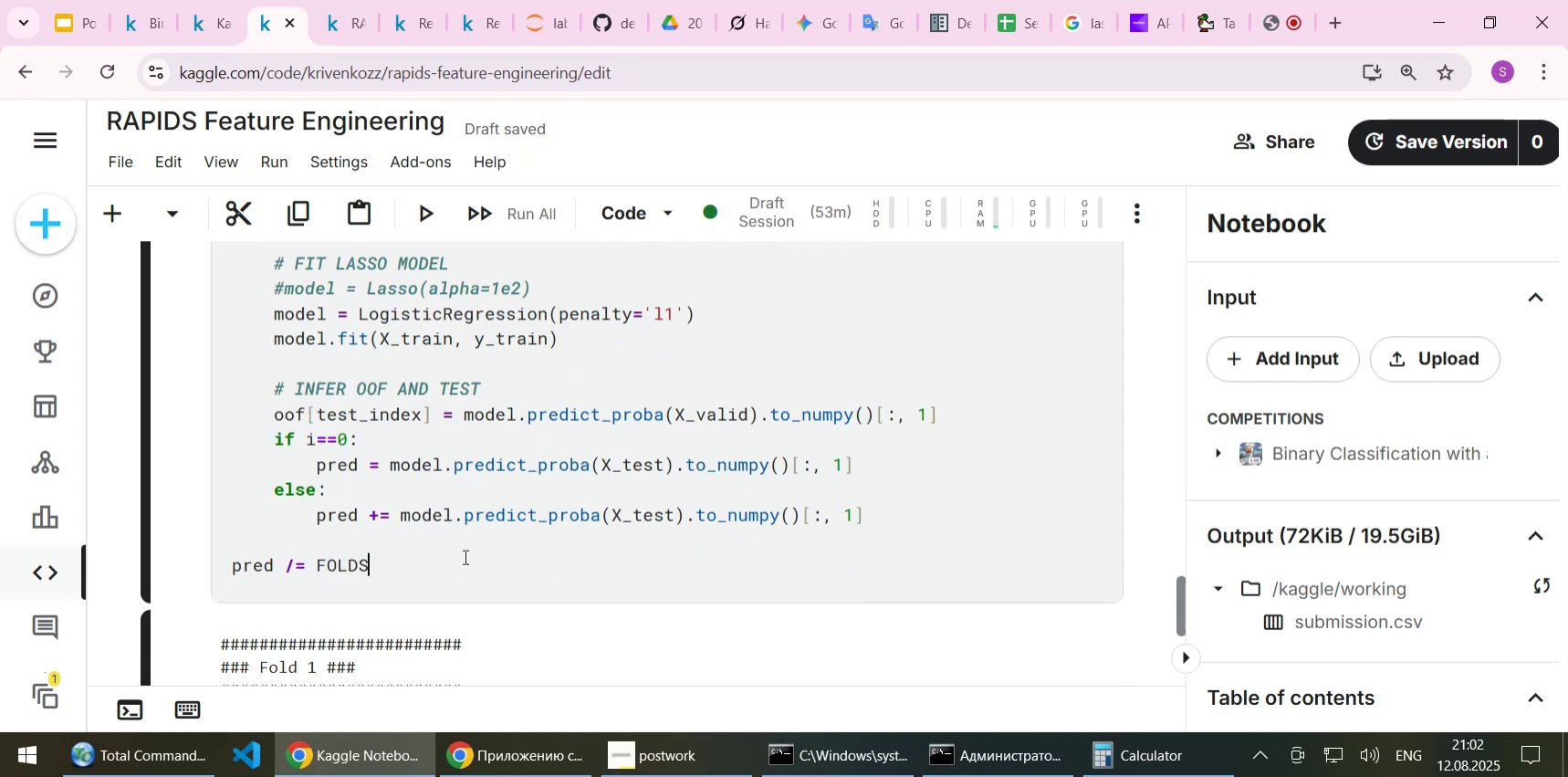 
left_click([464, 556])
 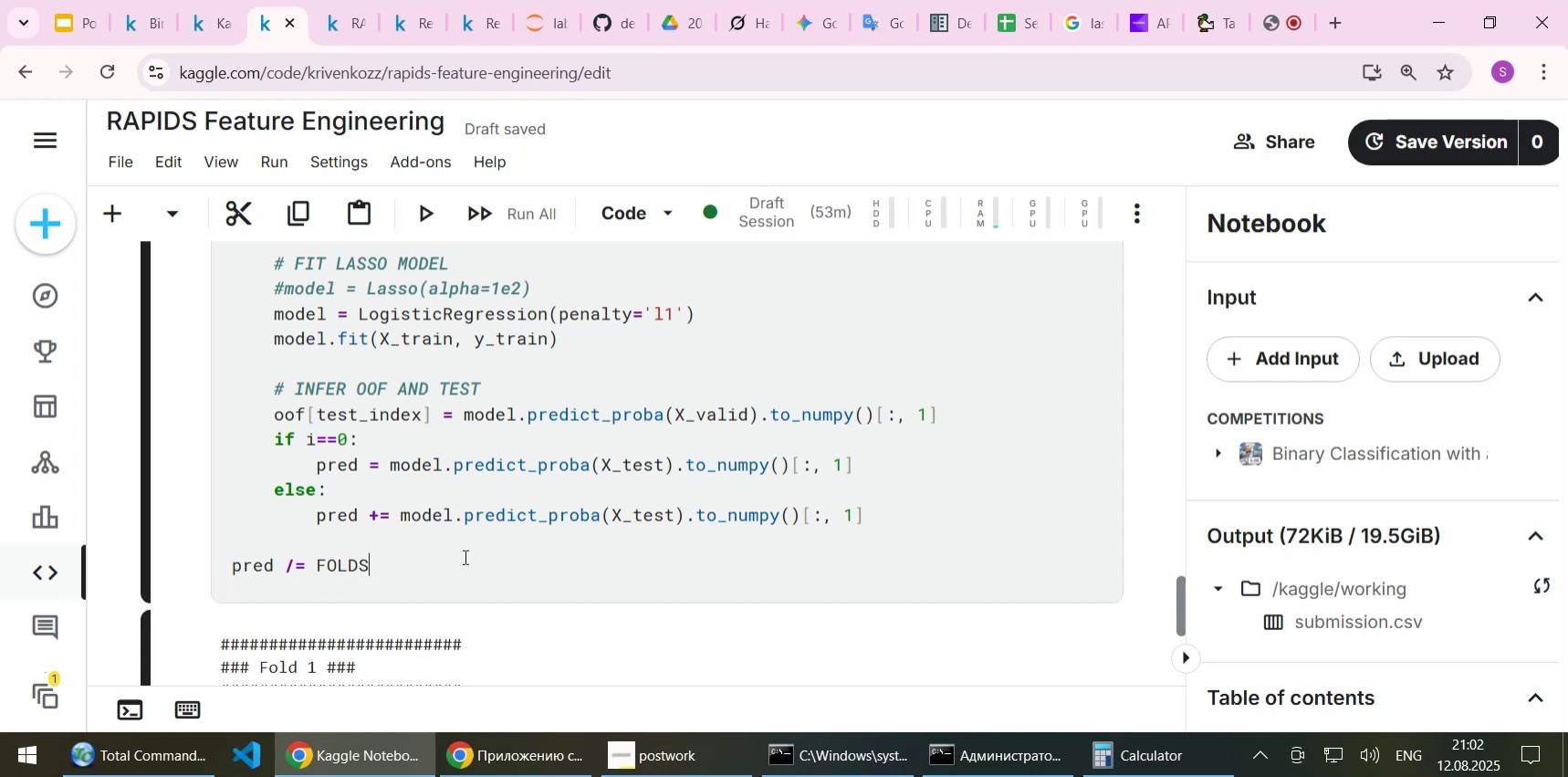 
wait(8.05)
 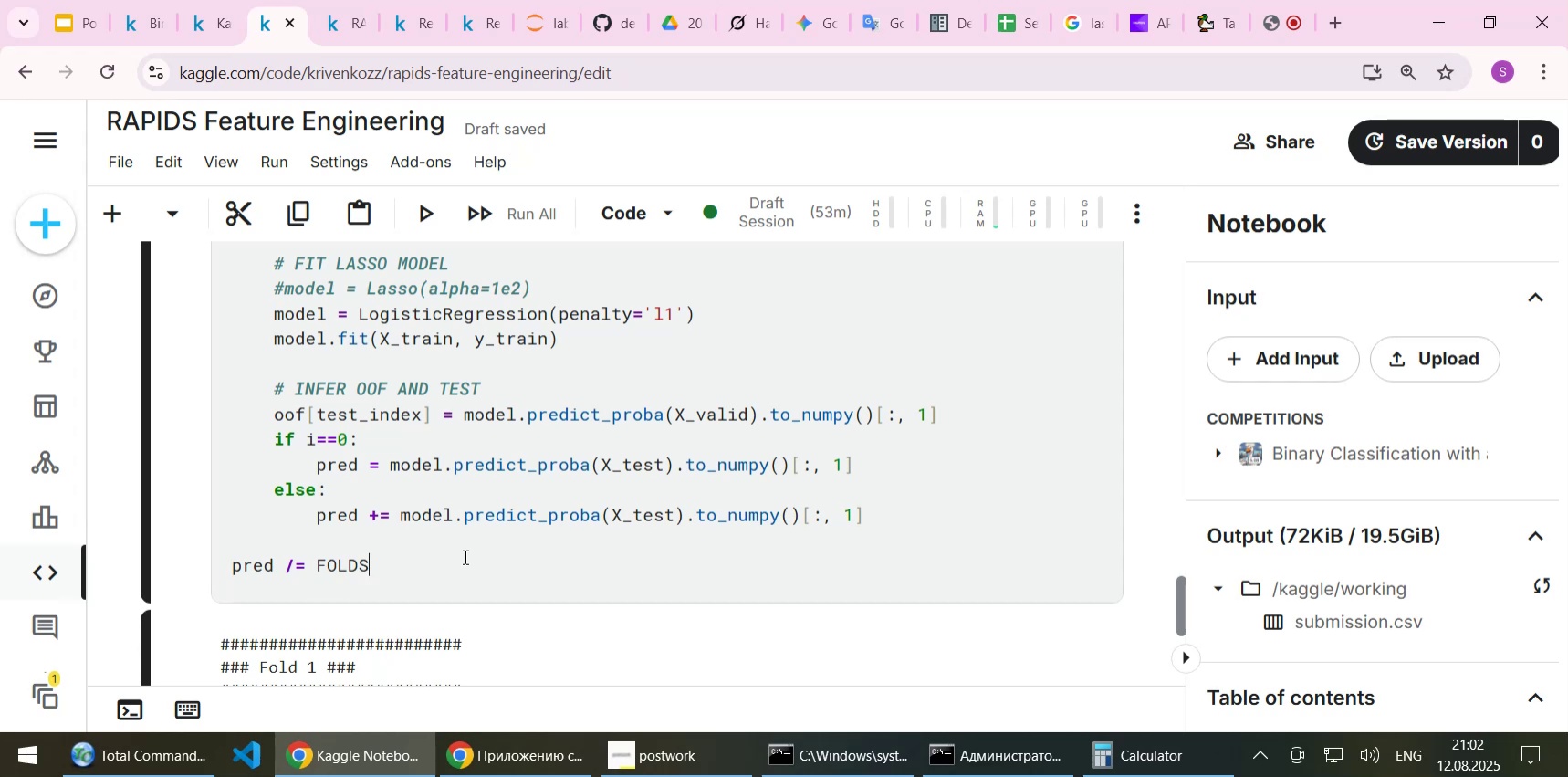 
scroll: coordinate [464, 556], scroll_direction: down, amount: 2.0
 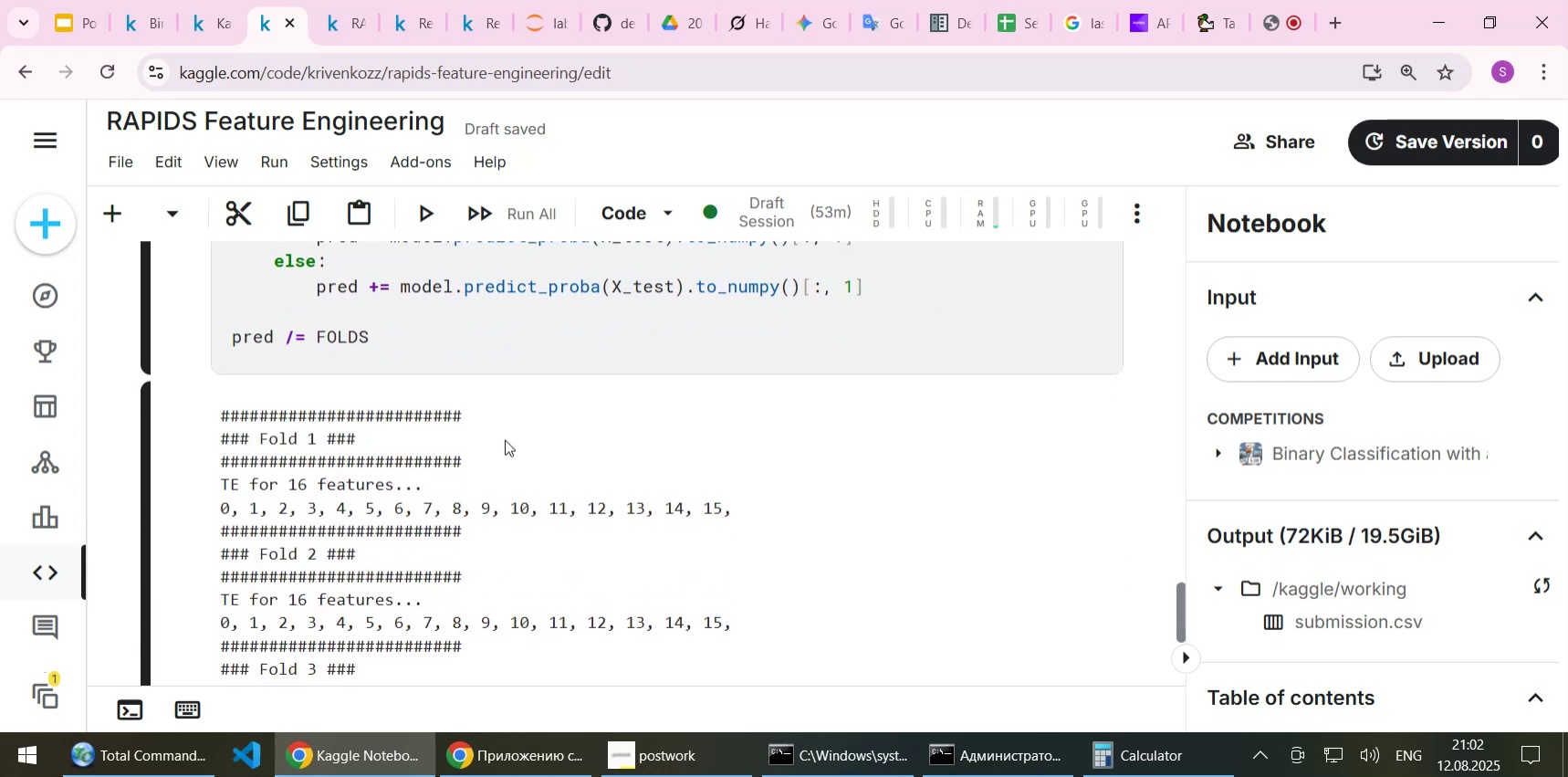 
left_click([505, 439])
 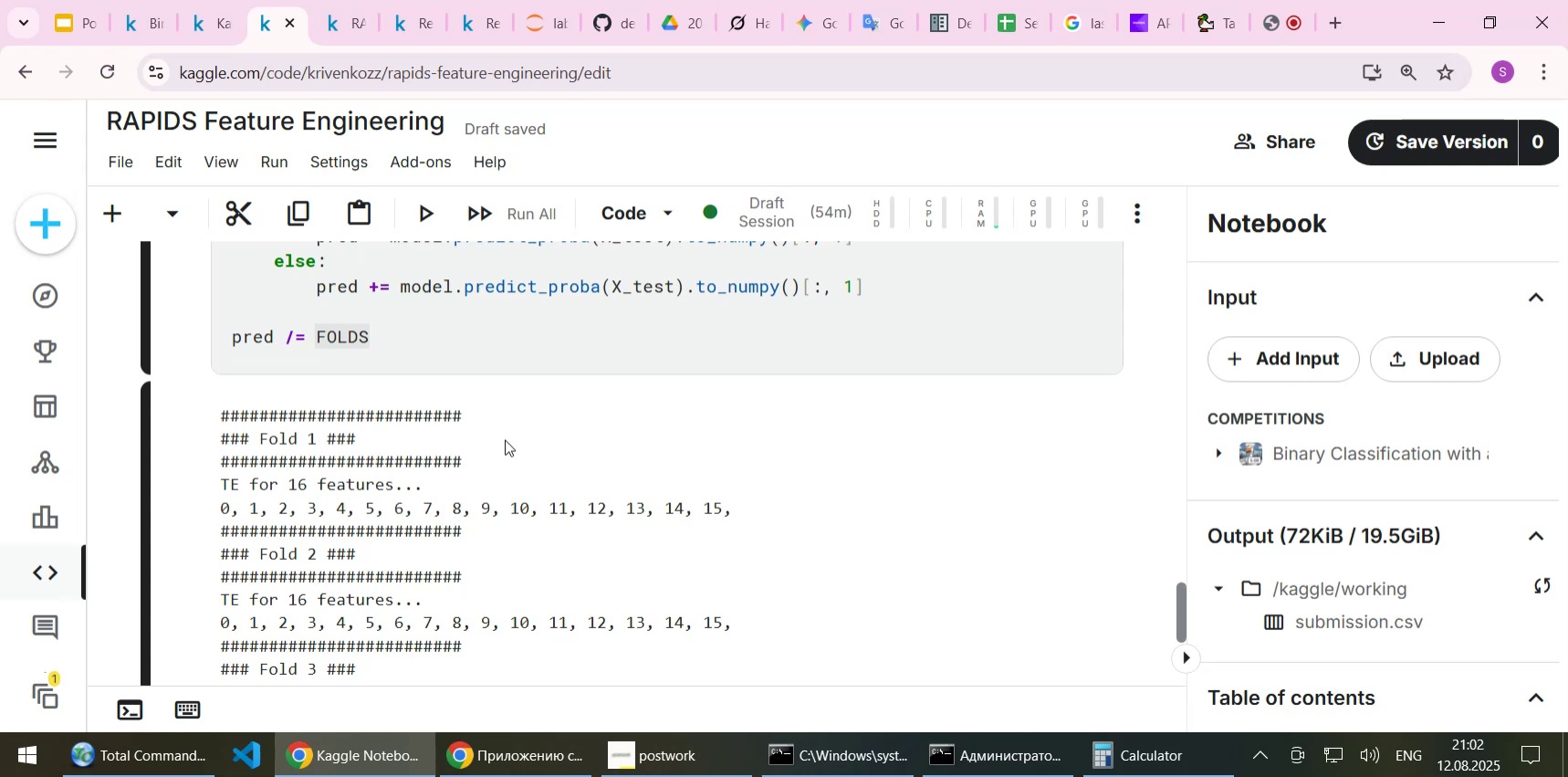 
scroll: coordinate [505, 439], scroll_direction: down, amount: 4.0
 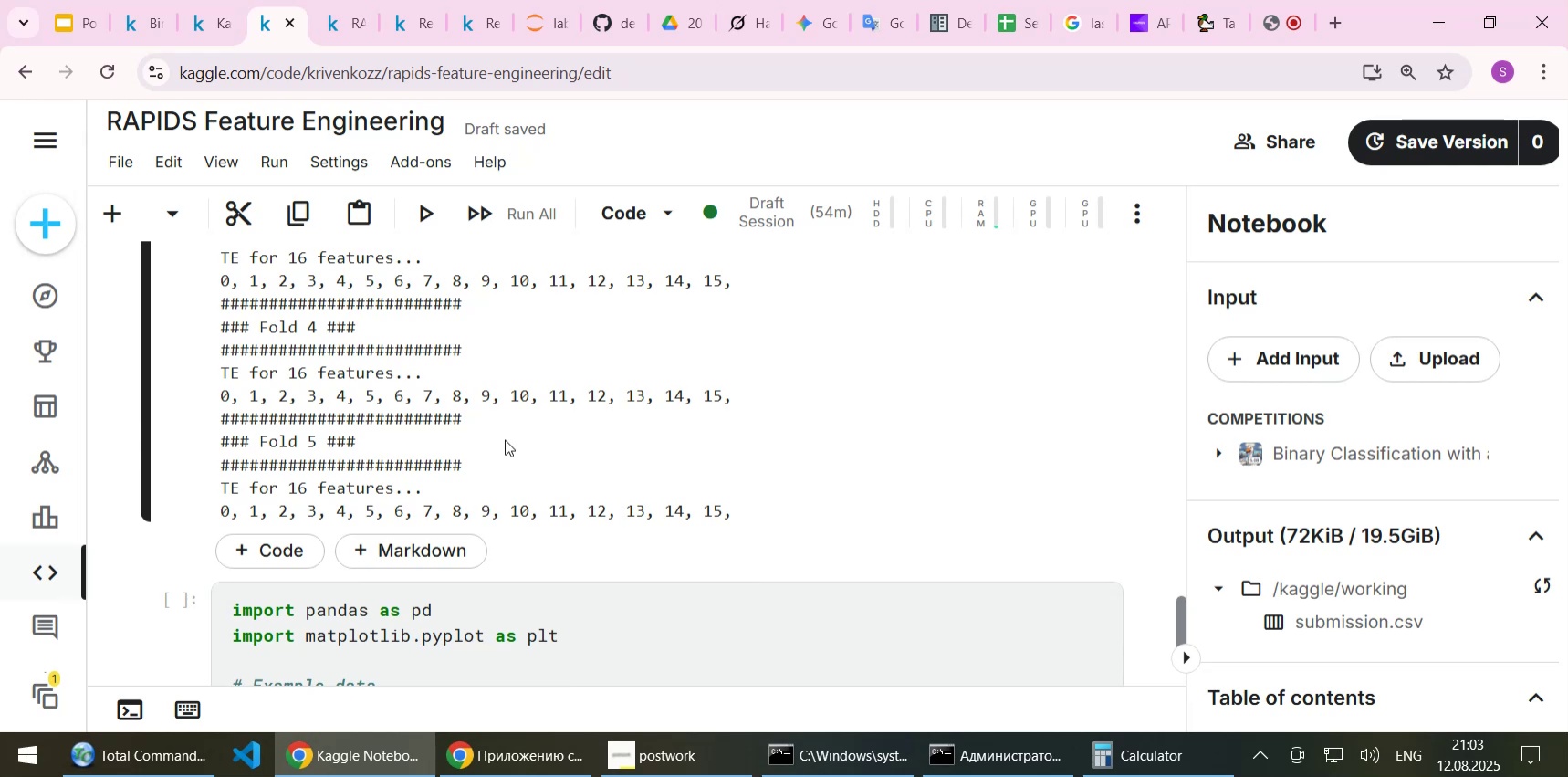 
wait(51.46)
 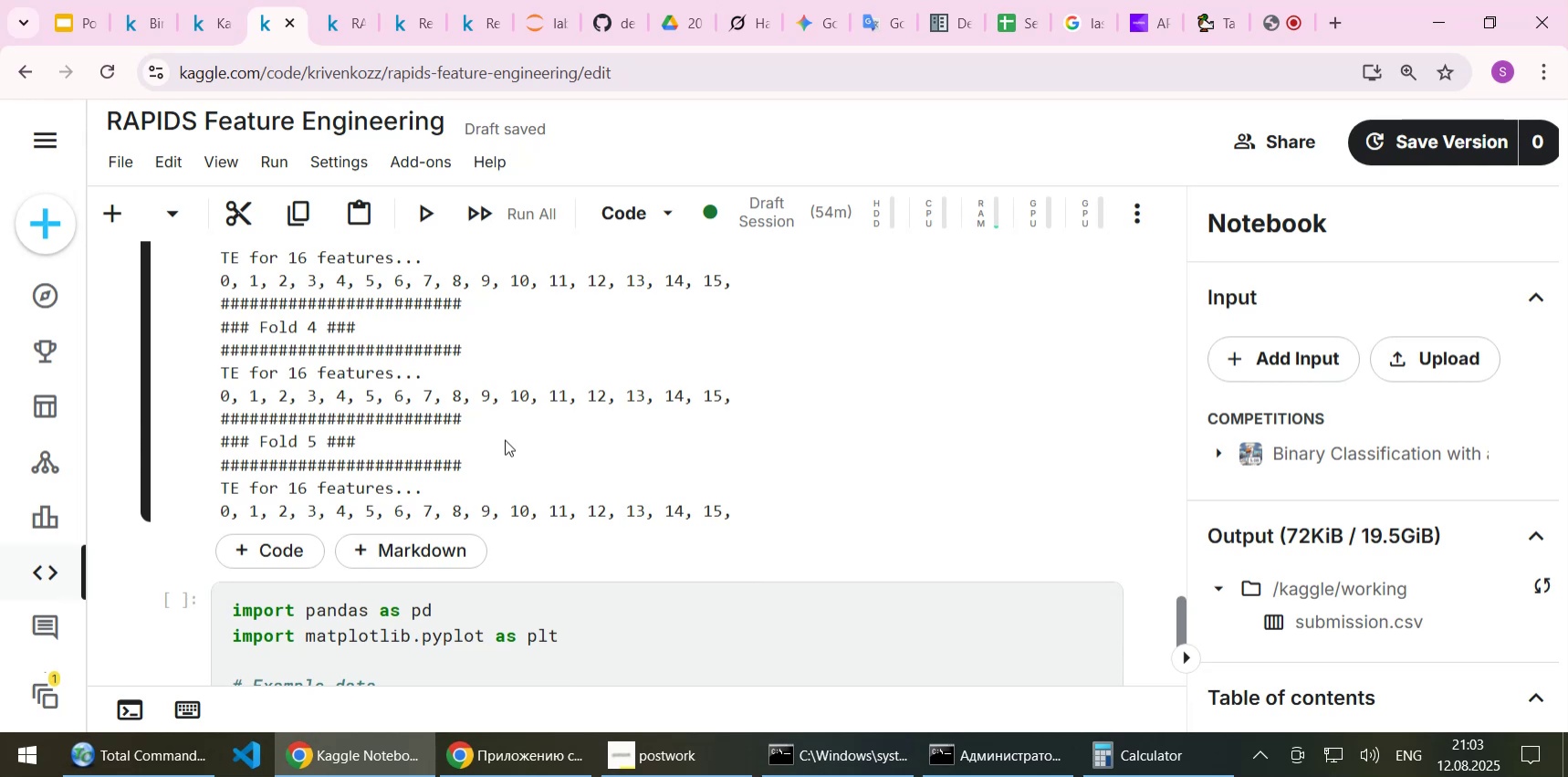 
left_click([791, 441])
 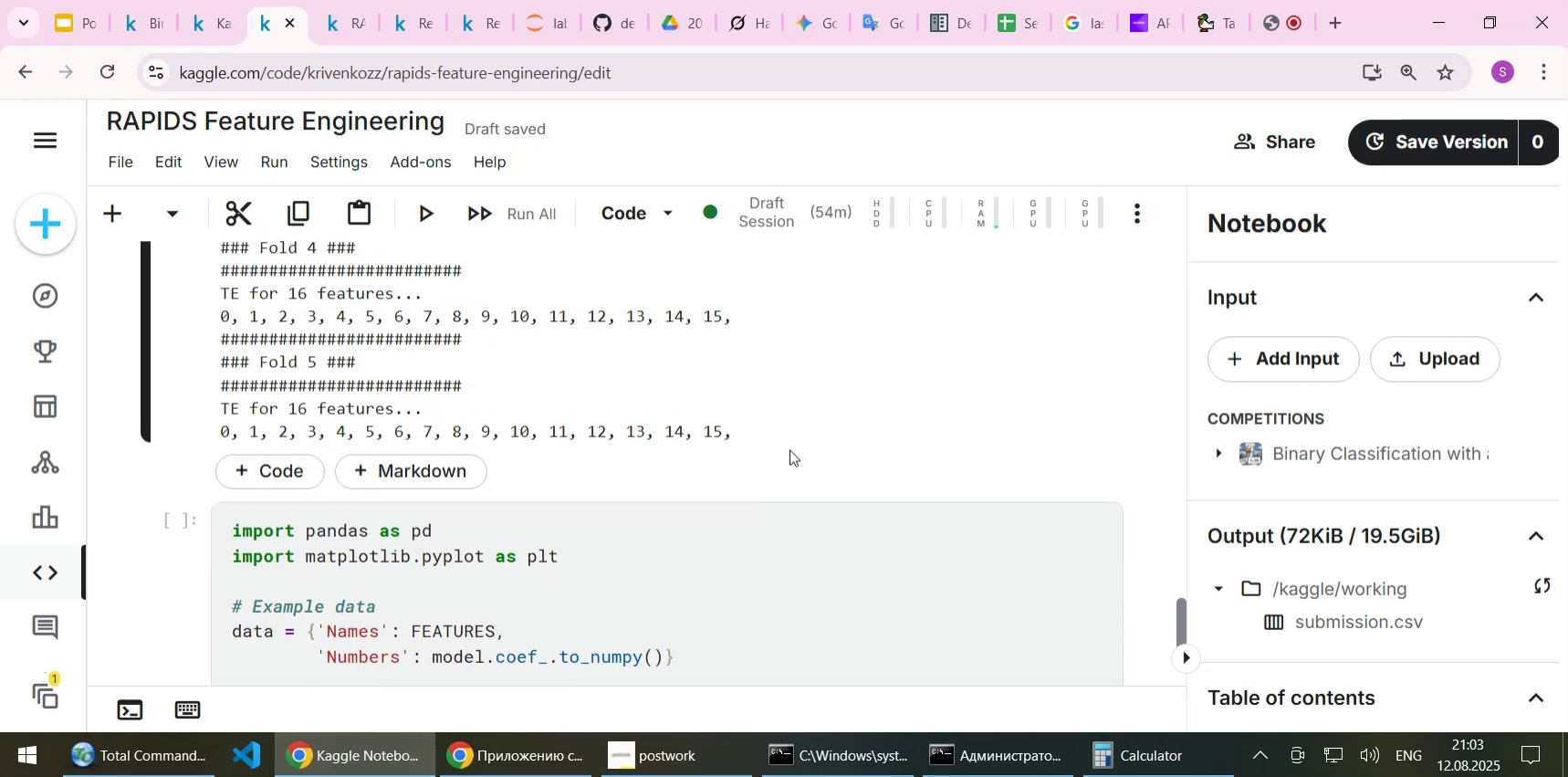 
scroll: coordinate [785, 452], scroll_direction: down, amount: 4.0
 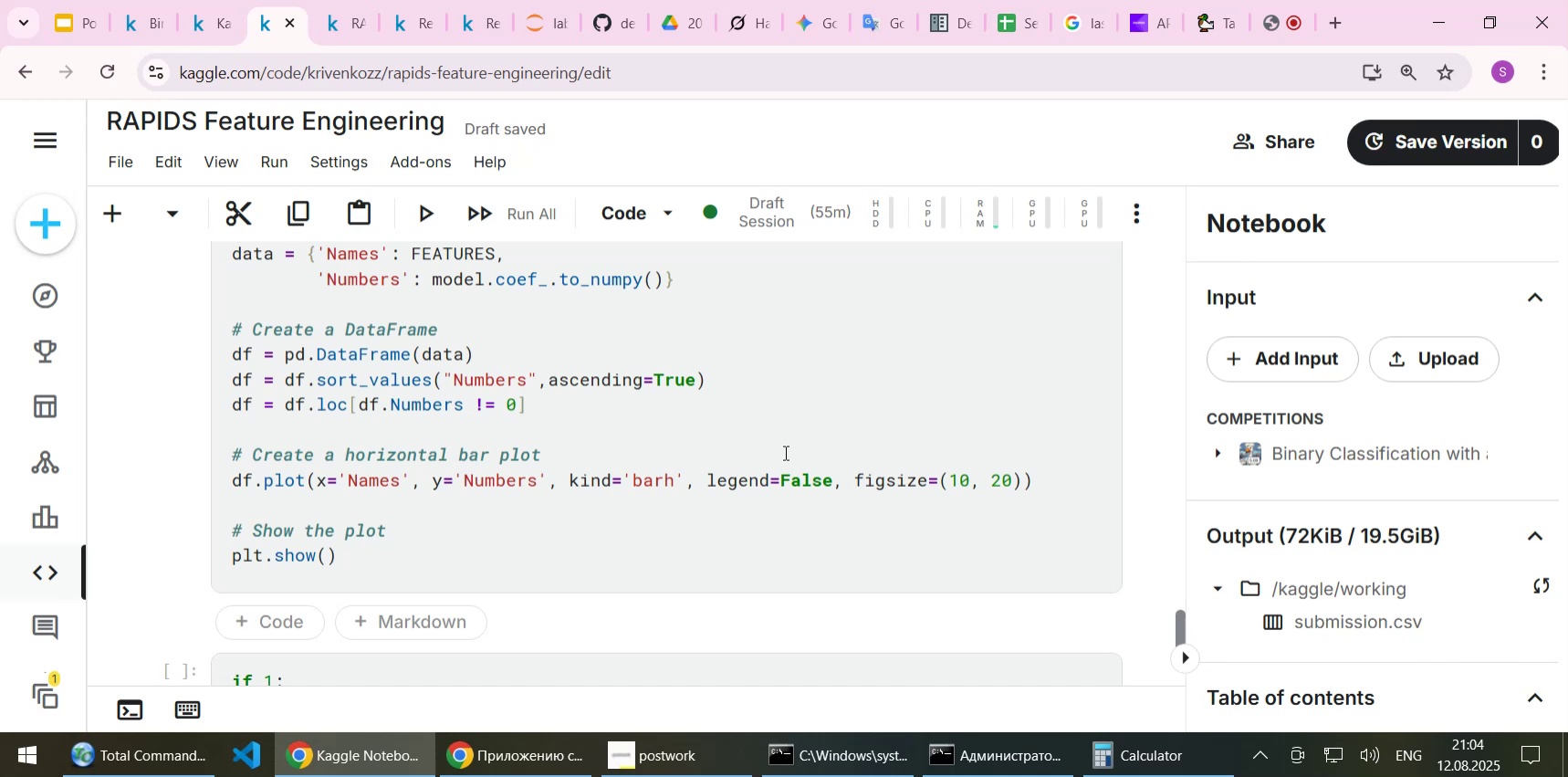 
wait(44.1)
 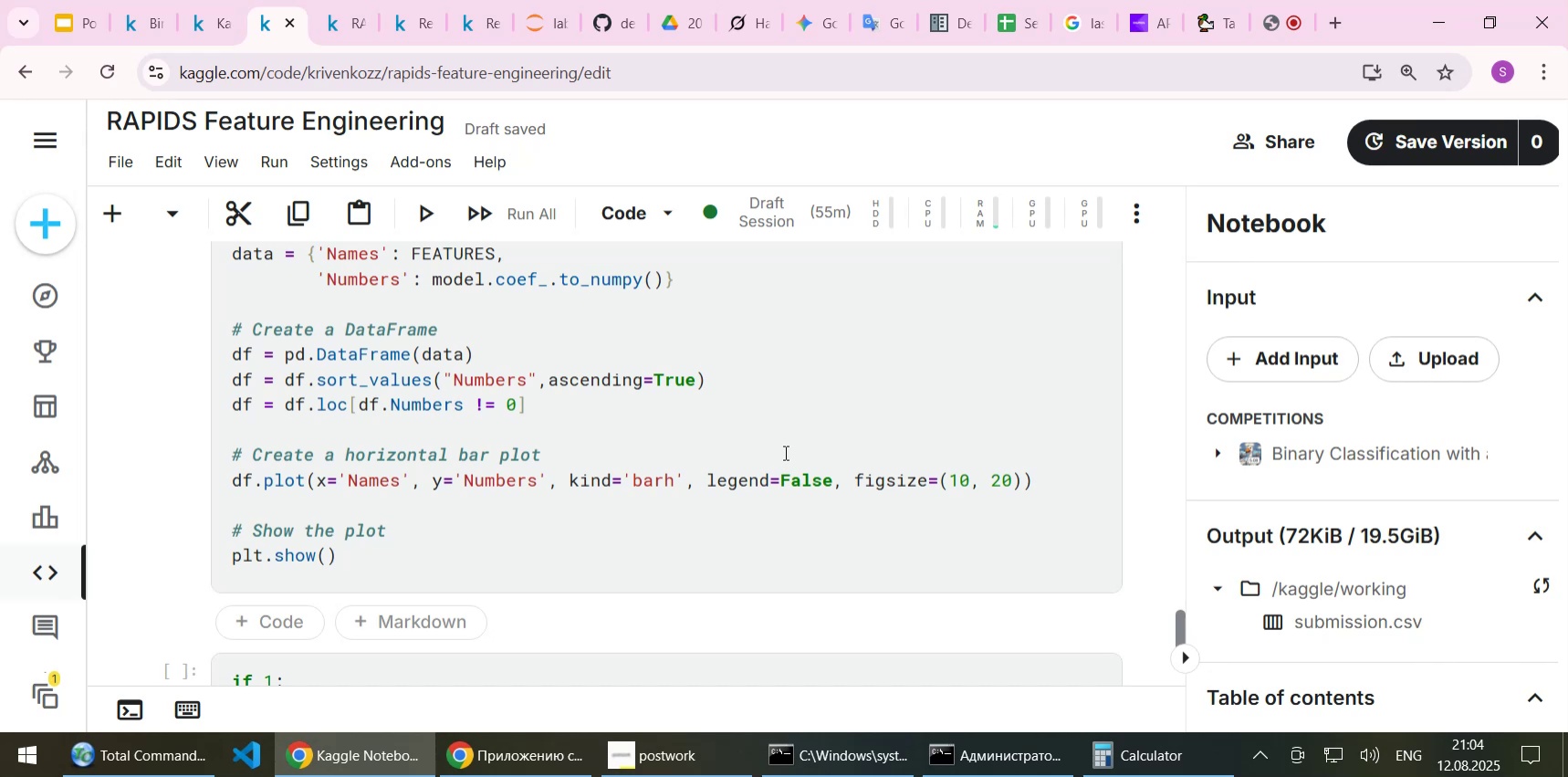 
scroll: coordinate [768, 439], scroll_direction: down, amount: 3.0
 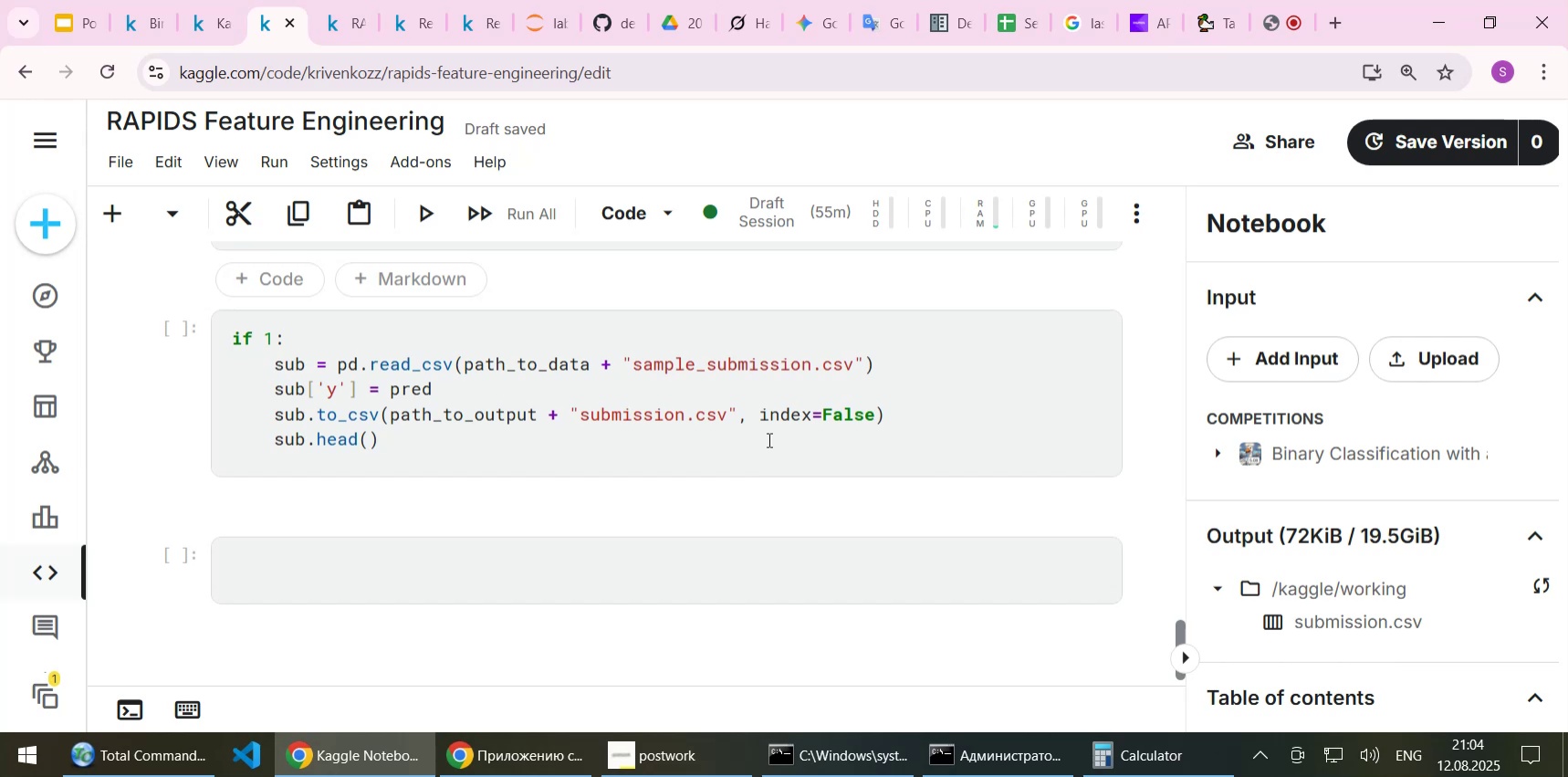 
scroll: coordinate [768, 439], scroll_direction: up, amount: 10.0
 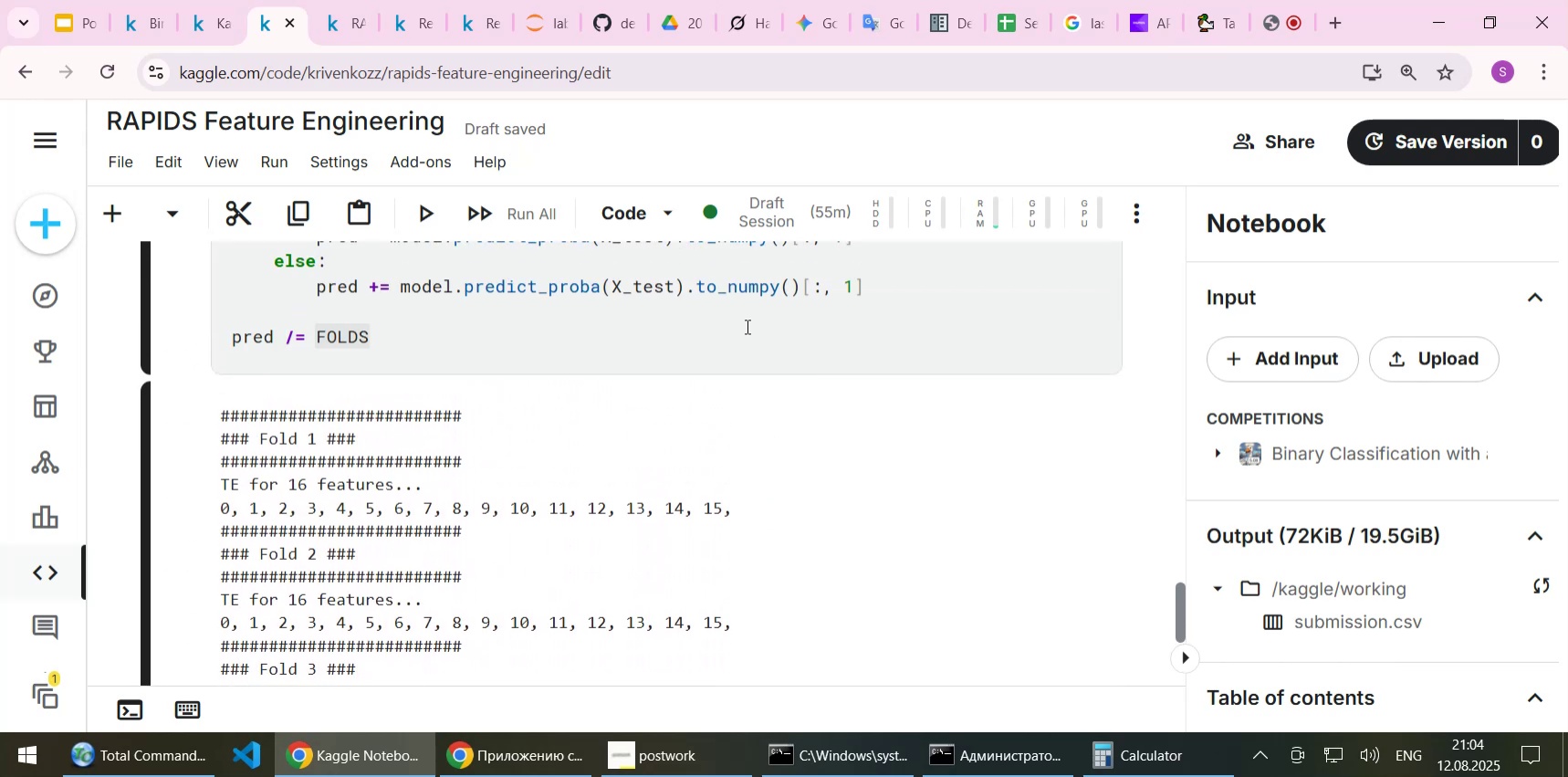 
left_click([746, 326])
 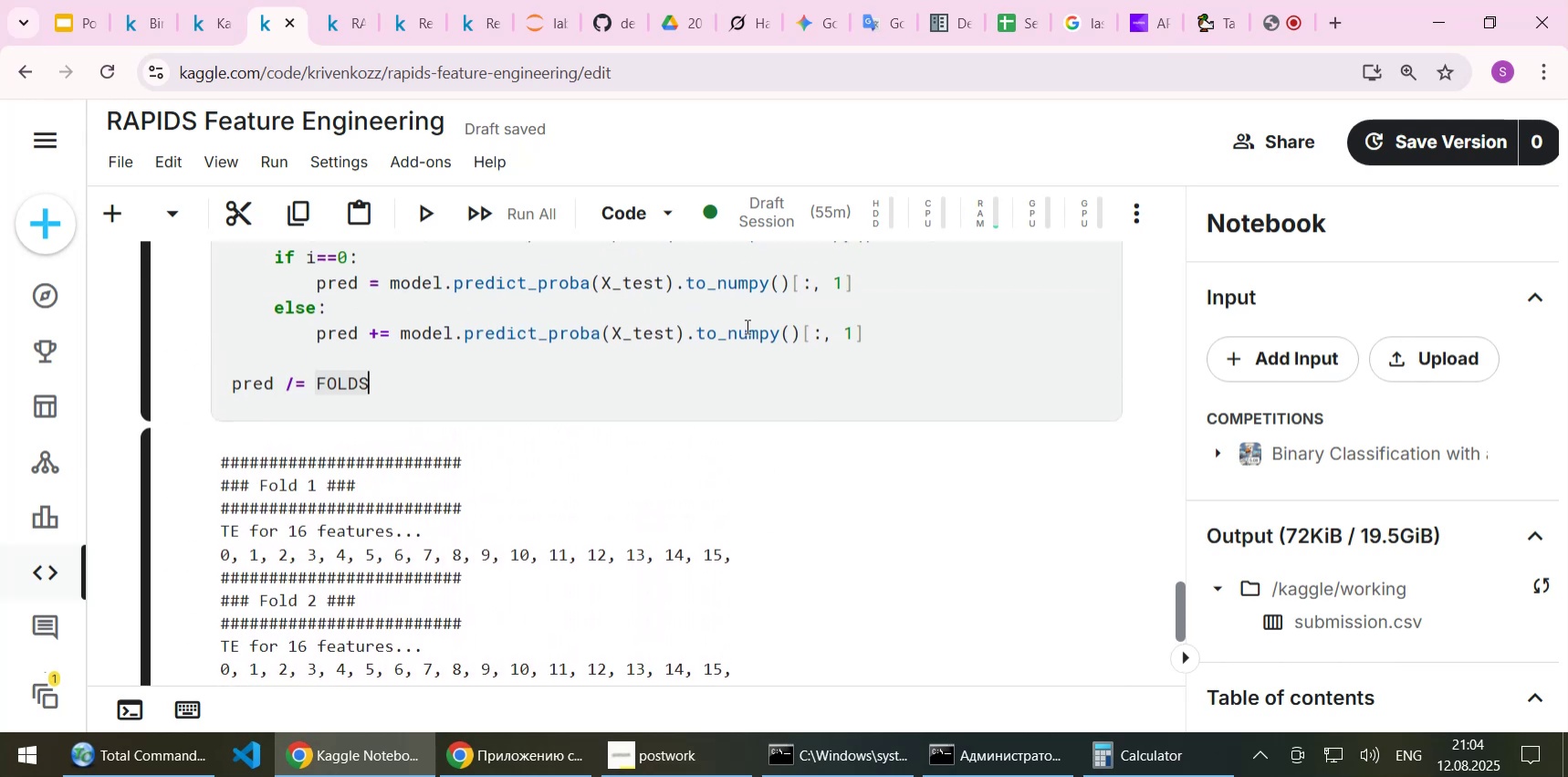 
scroll: coordinate [746, 326], scroll_direction: up, amount: 2.0
 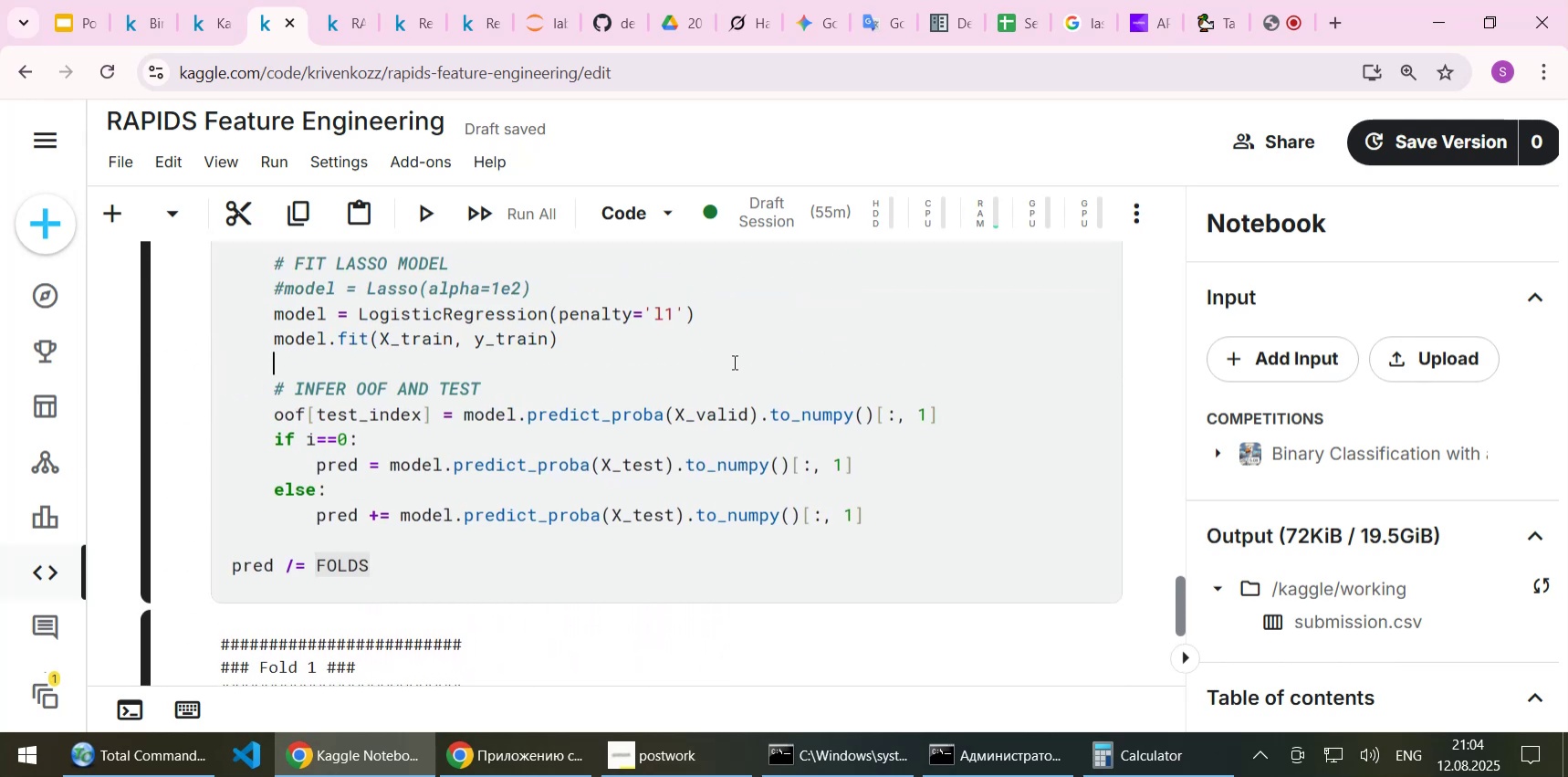 
left_click([733, 362])
 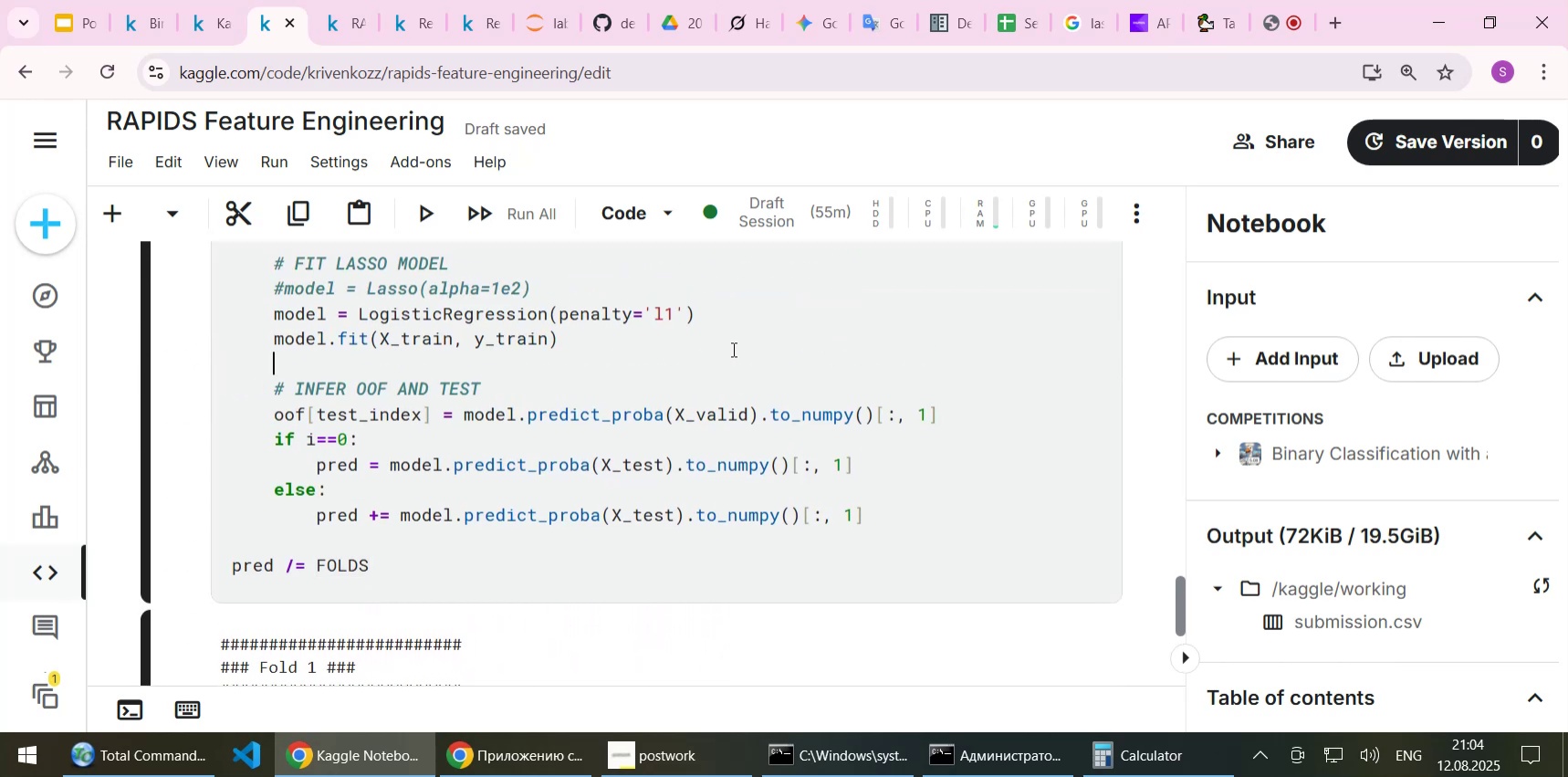 
left_click([732, 349])
 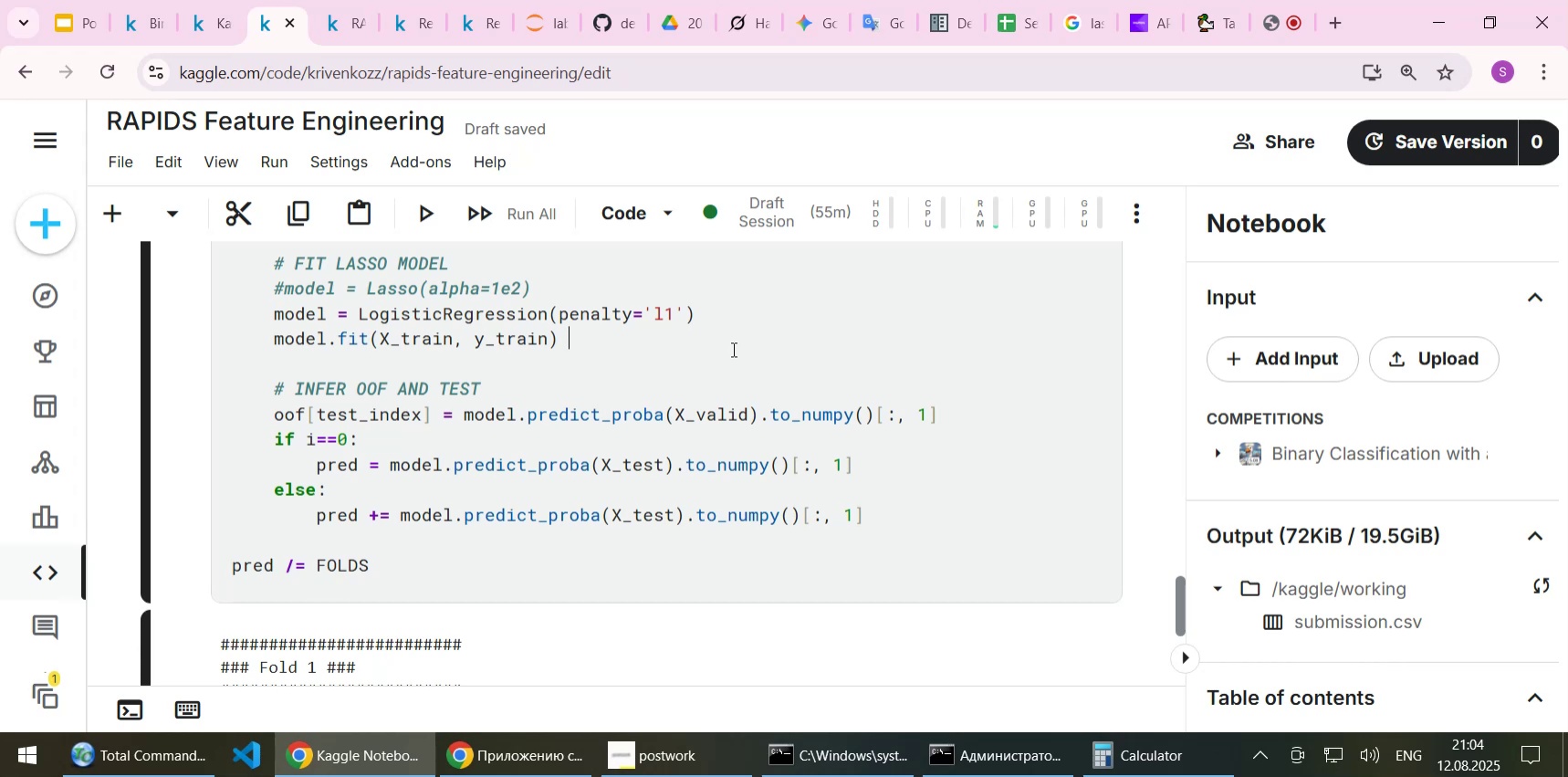 
scroll: coordinate [732, 349], scroll_direction: up, amount: 2.0
 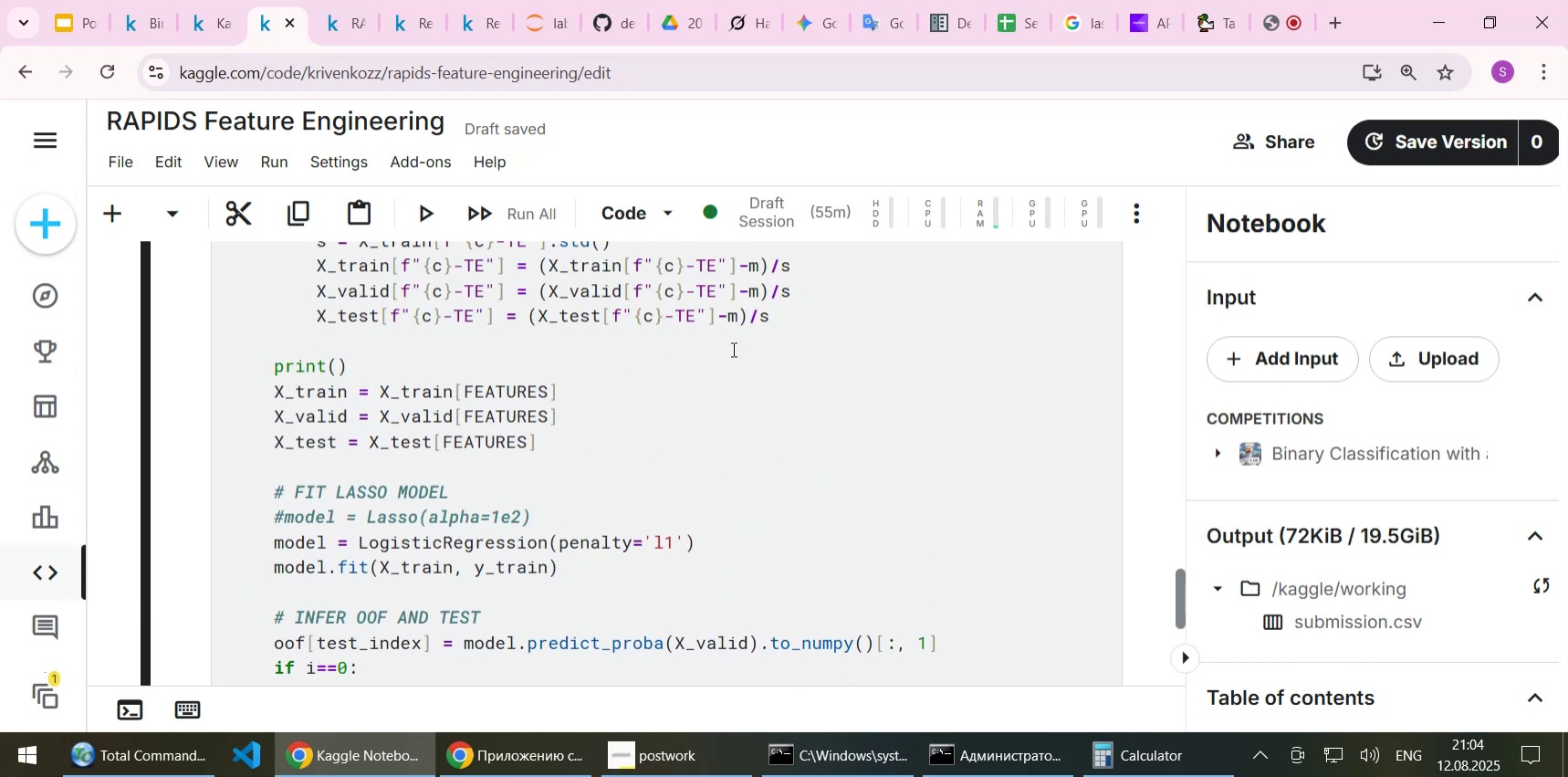 
wait(10.86)
 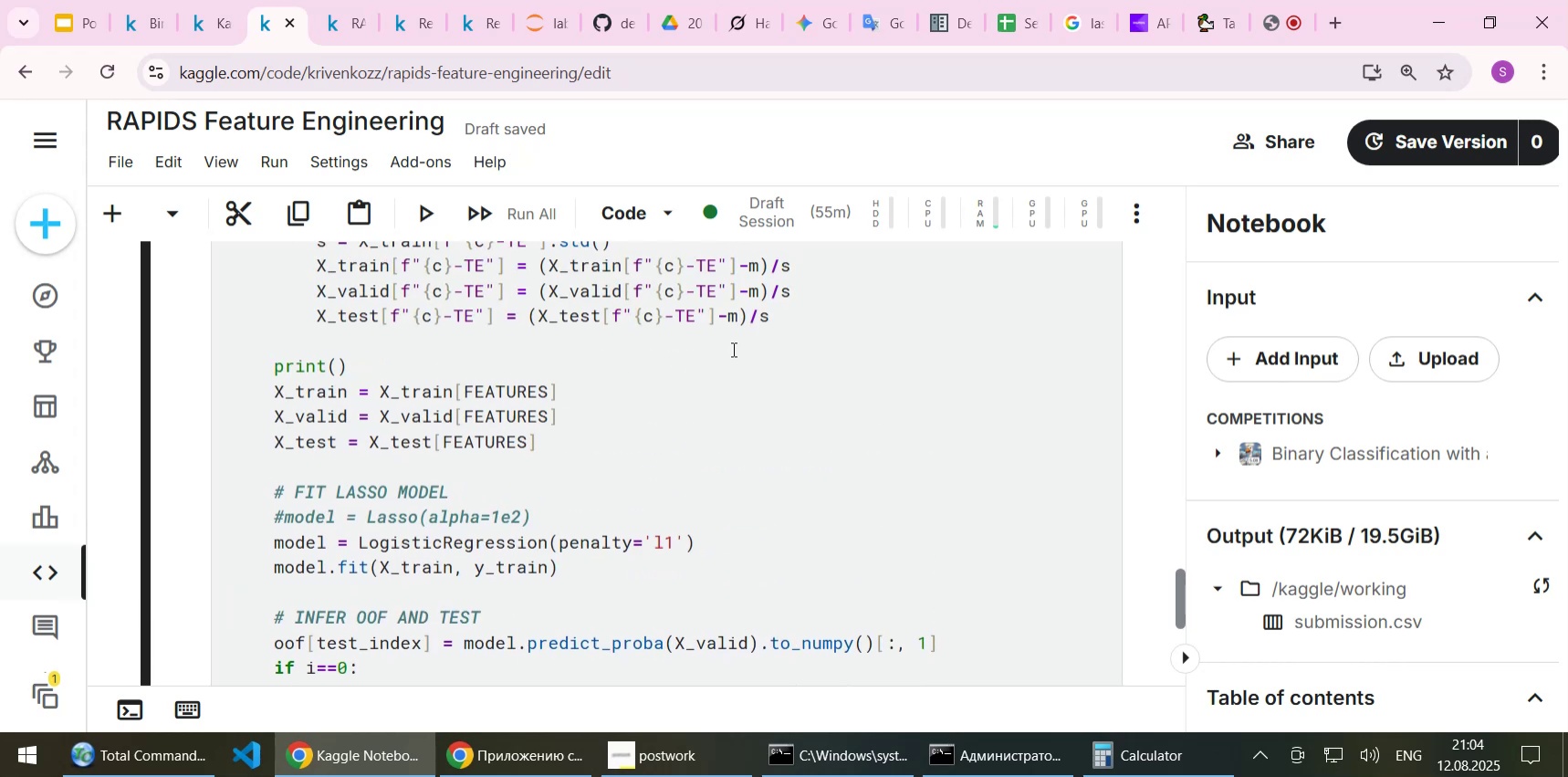 
scroll: coordinate [732, 349], scroll_direction: up, amount: 16.0
 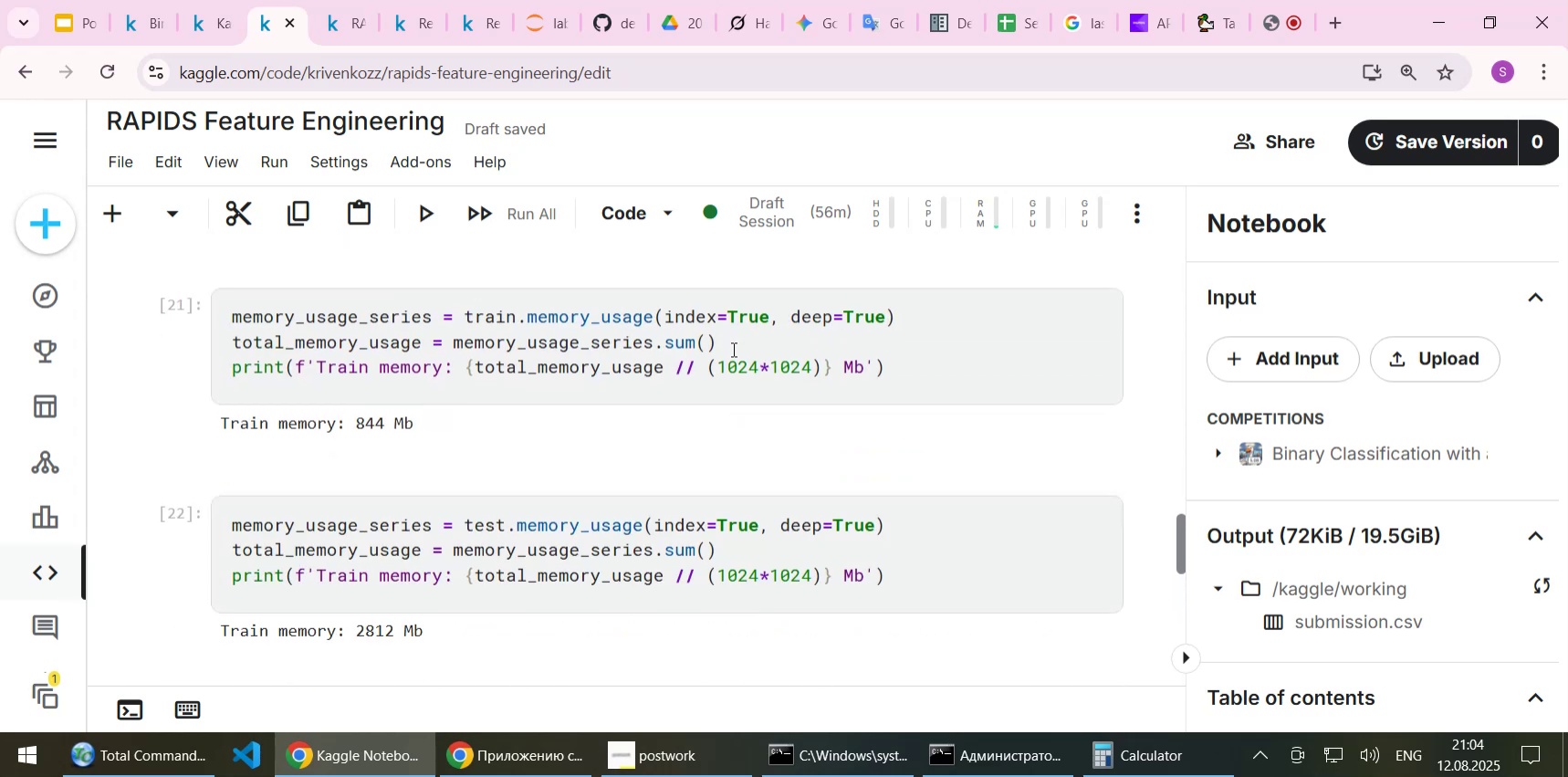 
scroll: coordinate [732, 349], scroll_direction: down, amount: 1.0
 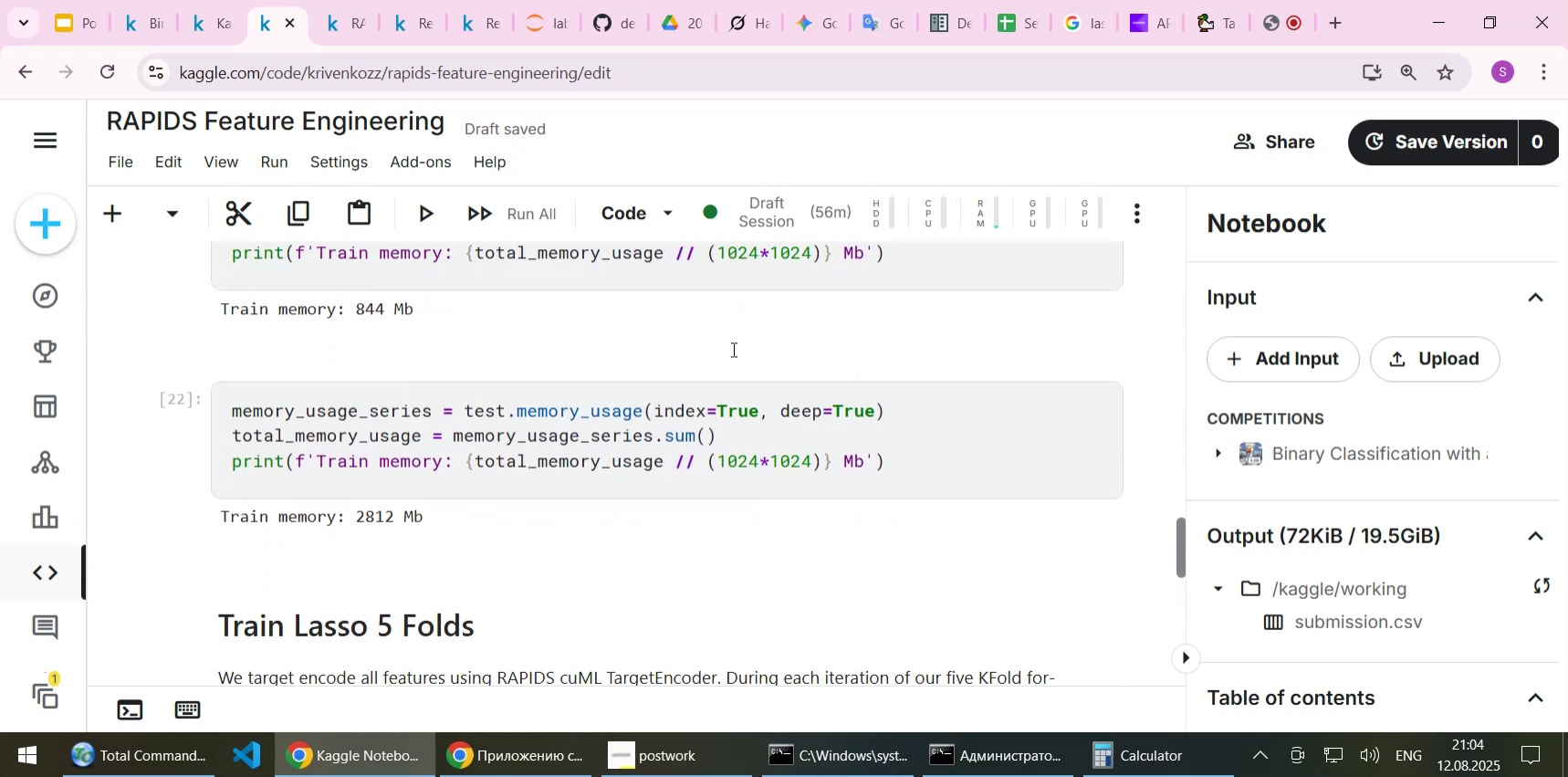 
scroll: coordinate [732, 381], scroll_direction: up, amount: 3.0
 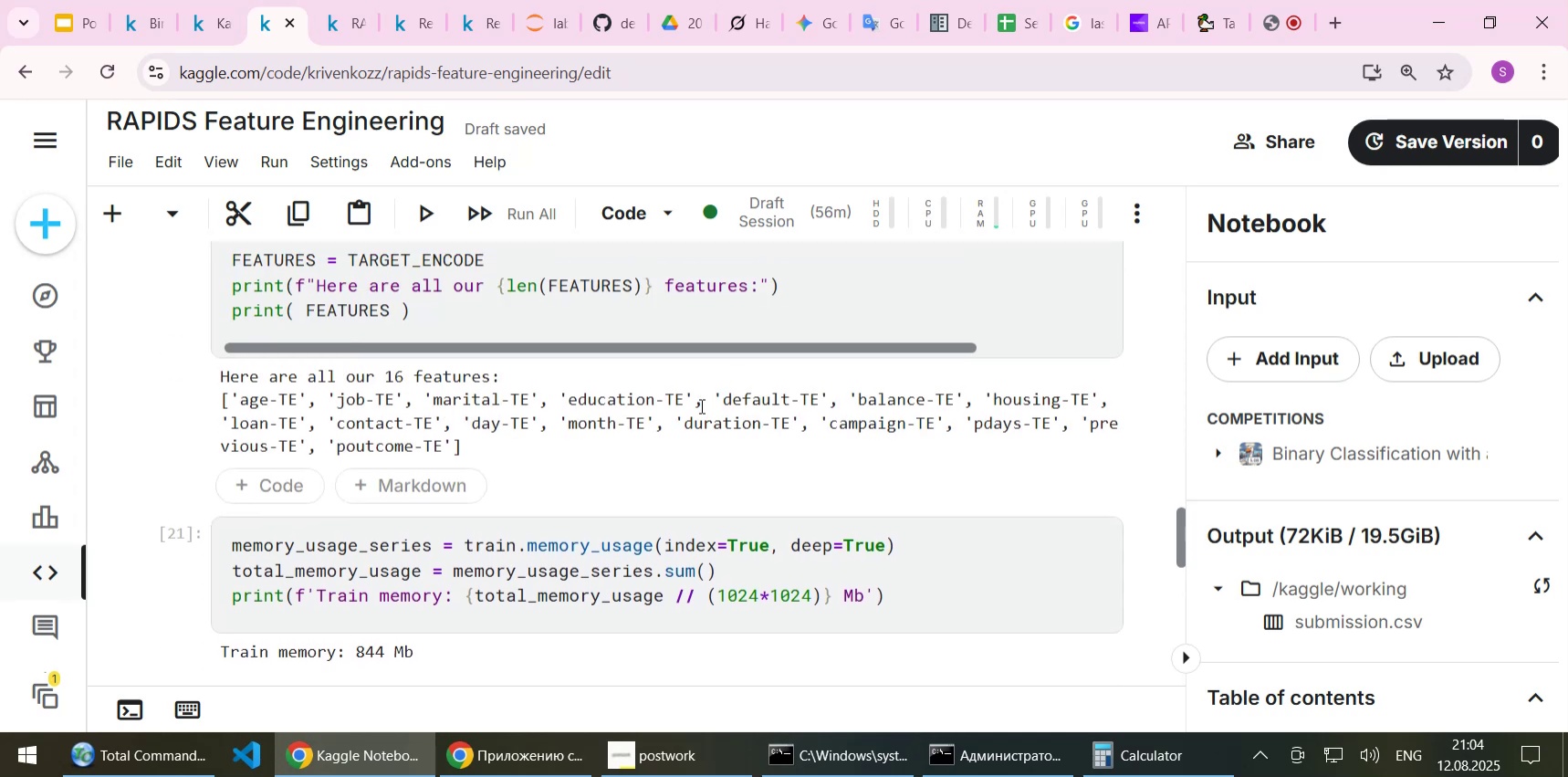 
left_click([700, 405])
 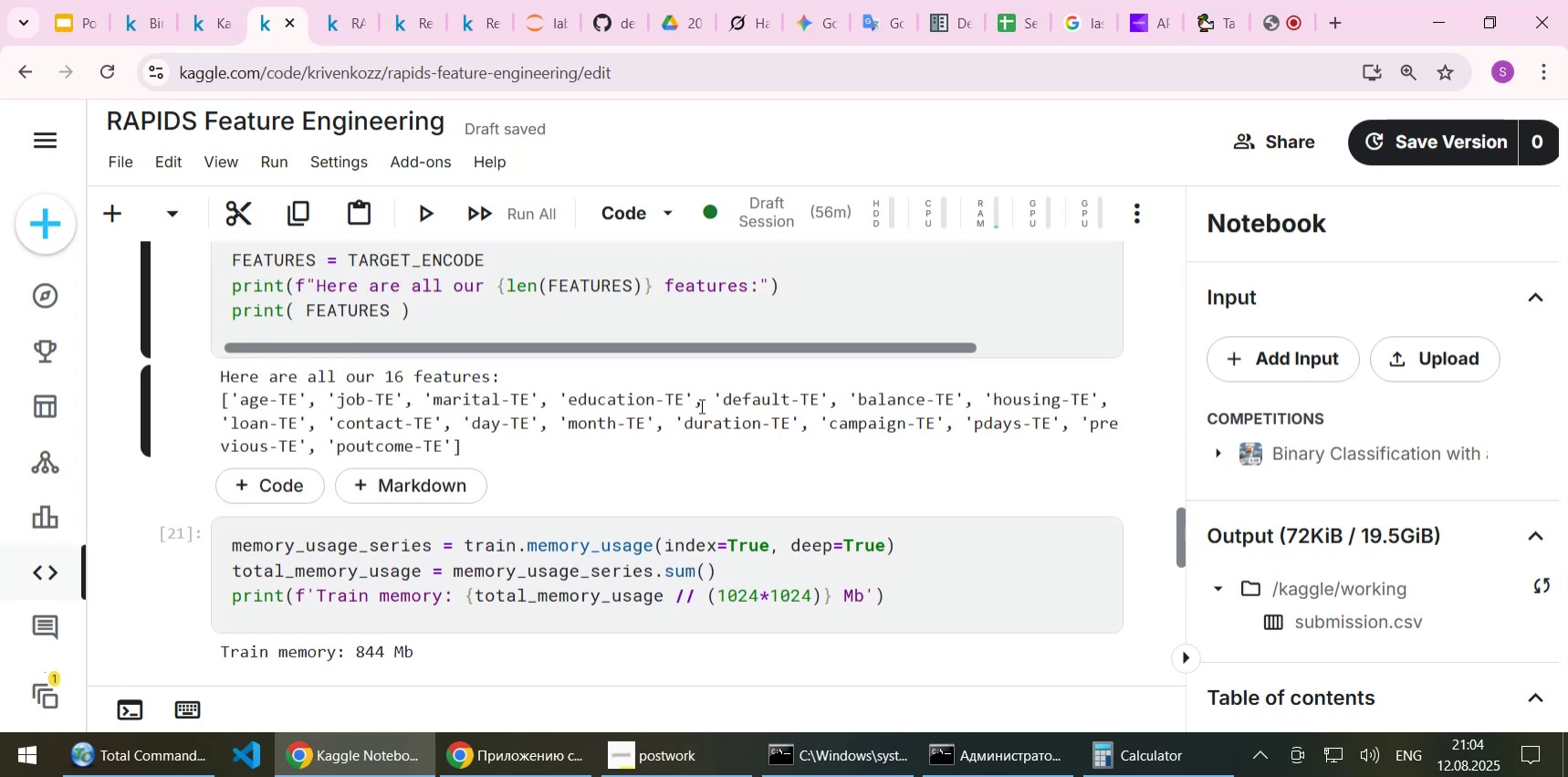 
wait(9.46)
 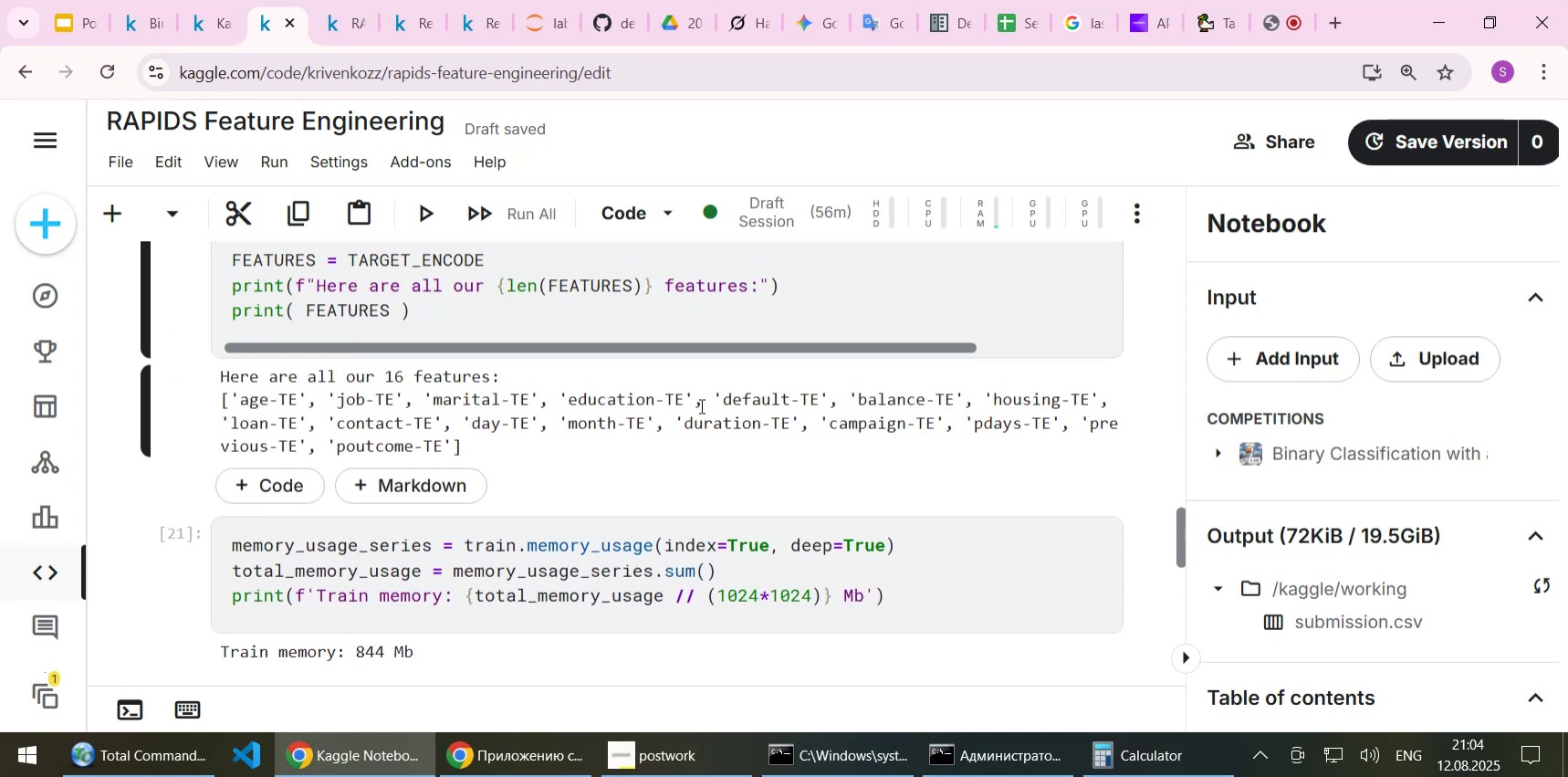 
scroll: coordinate [700, 405], scroll_direction: up, amount: 2.0
 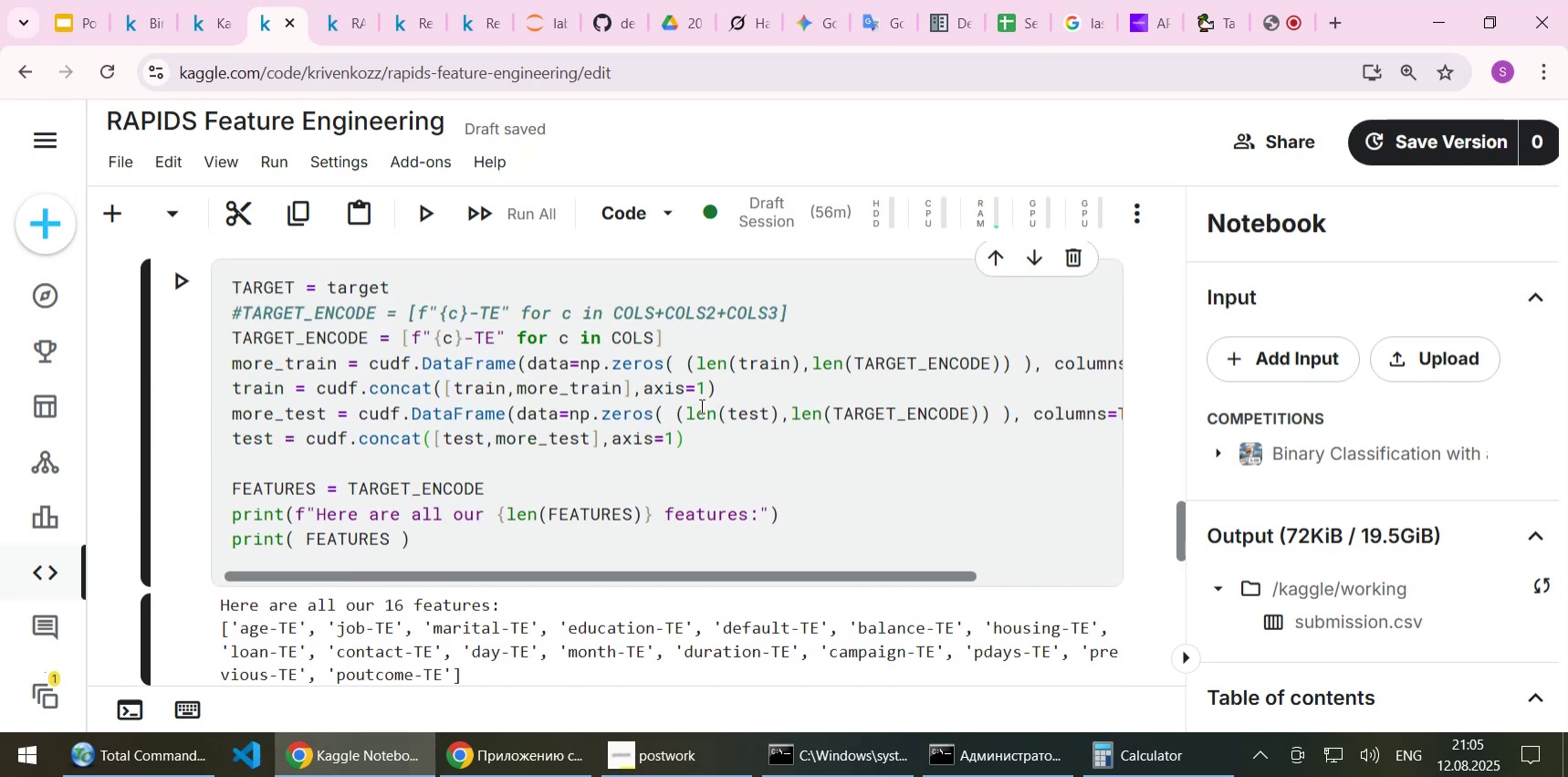 
wait(9.36)
 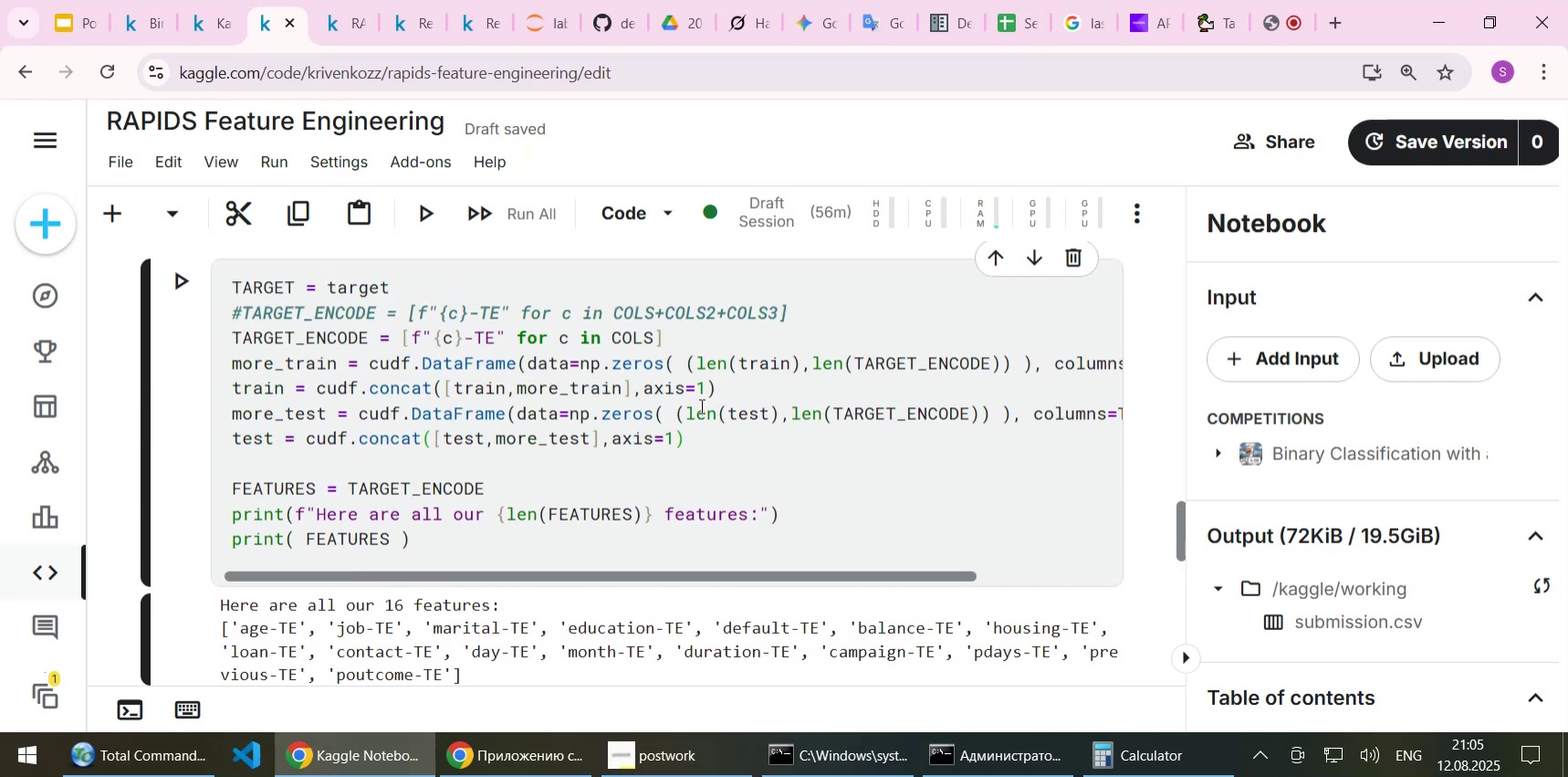 
scroll: coordinate [712, 438], scroll_direction: up, amount: 2.0
 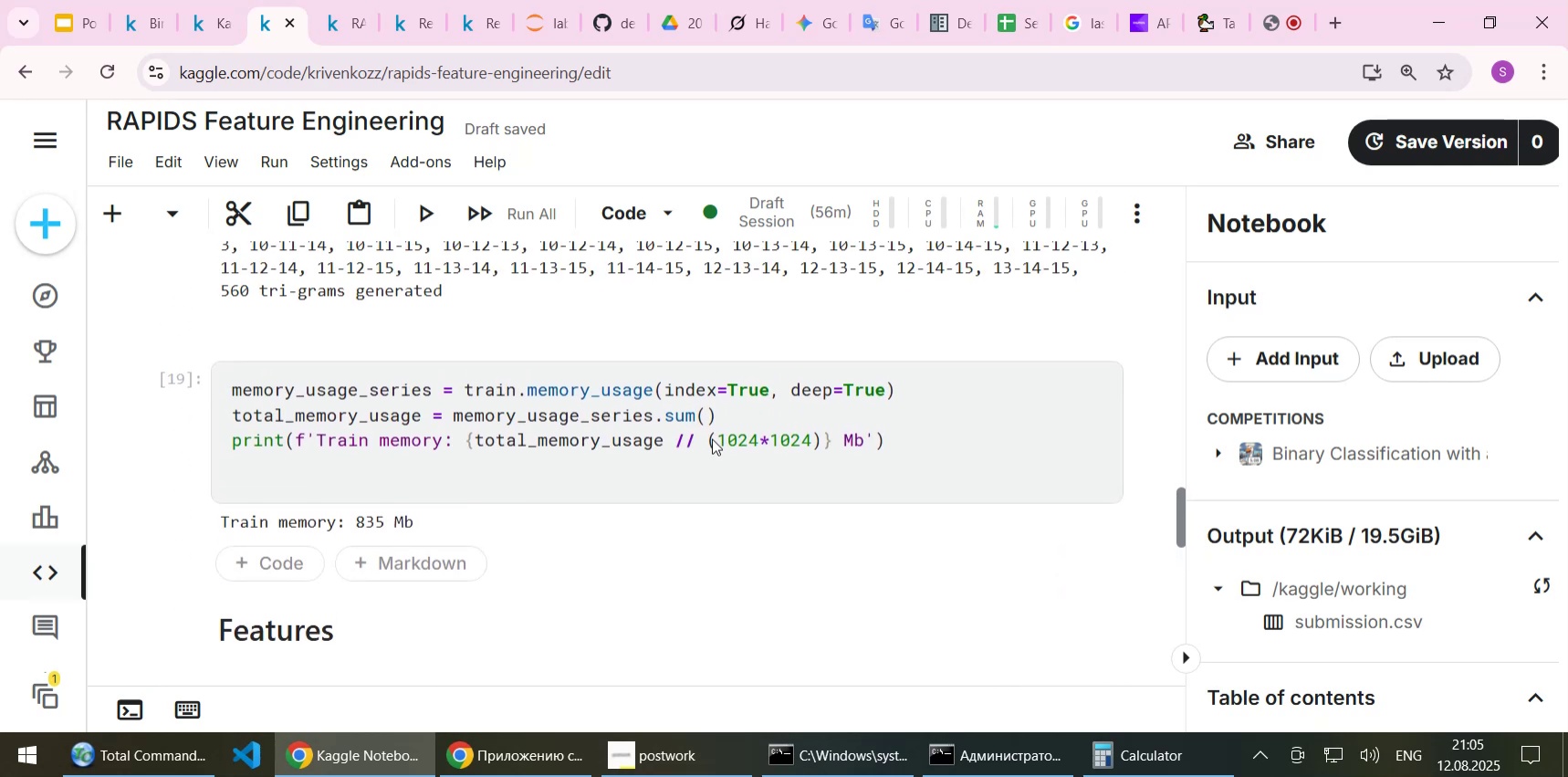 
left_click([712, 438])
 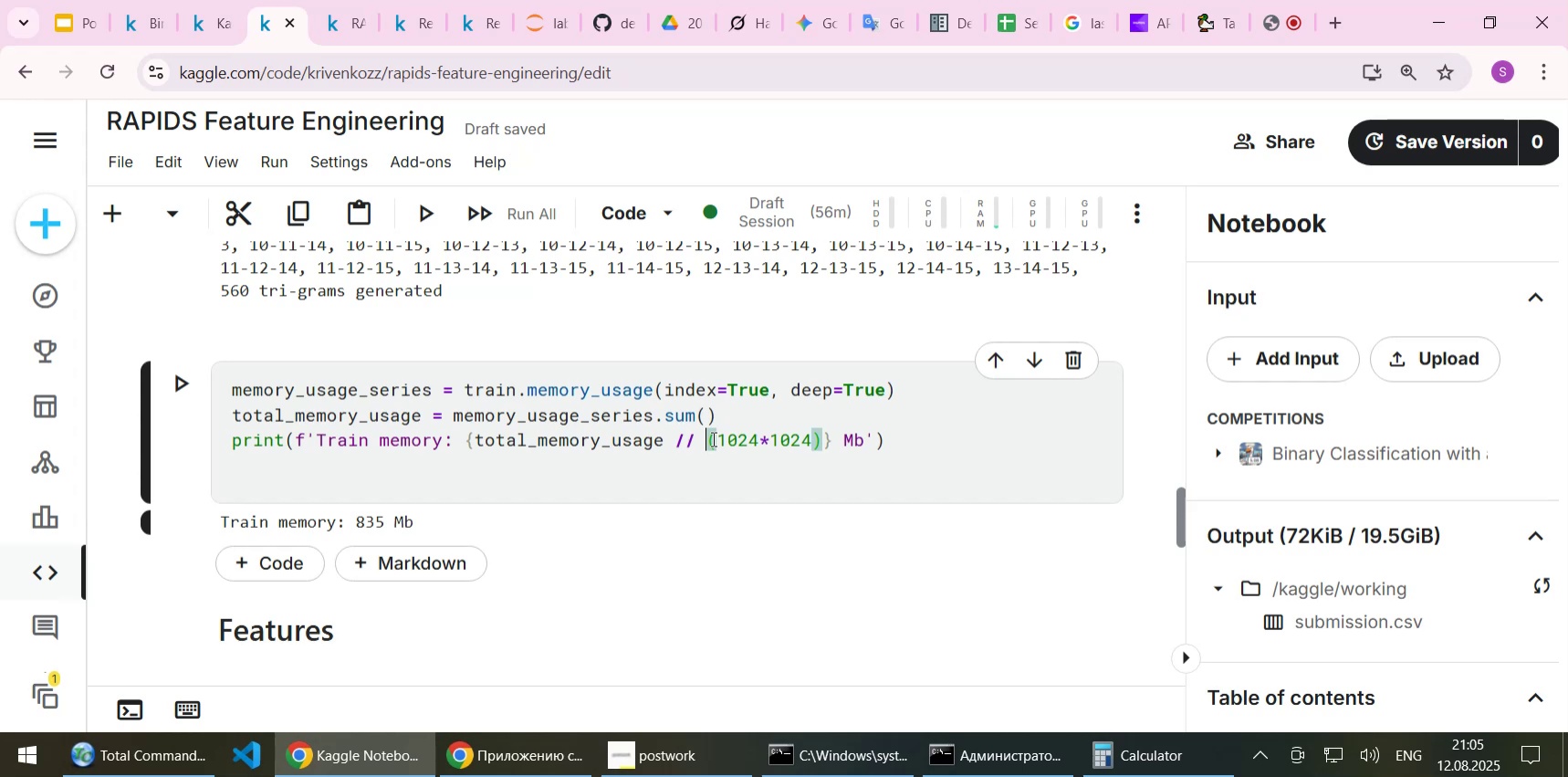 
wait(7.46)
 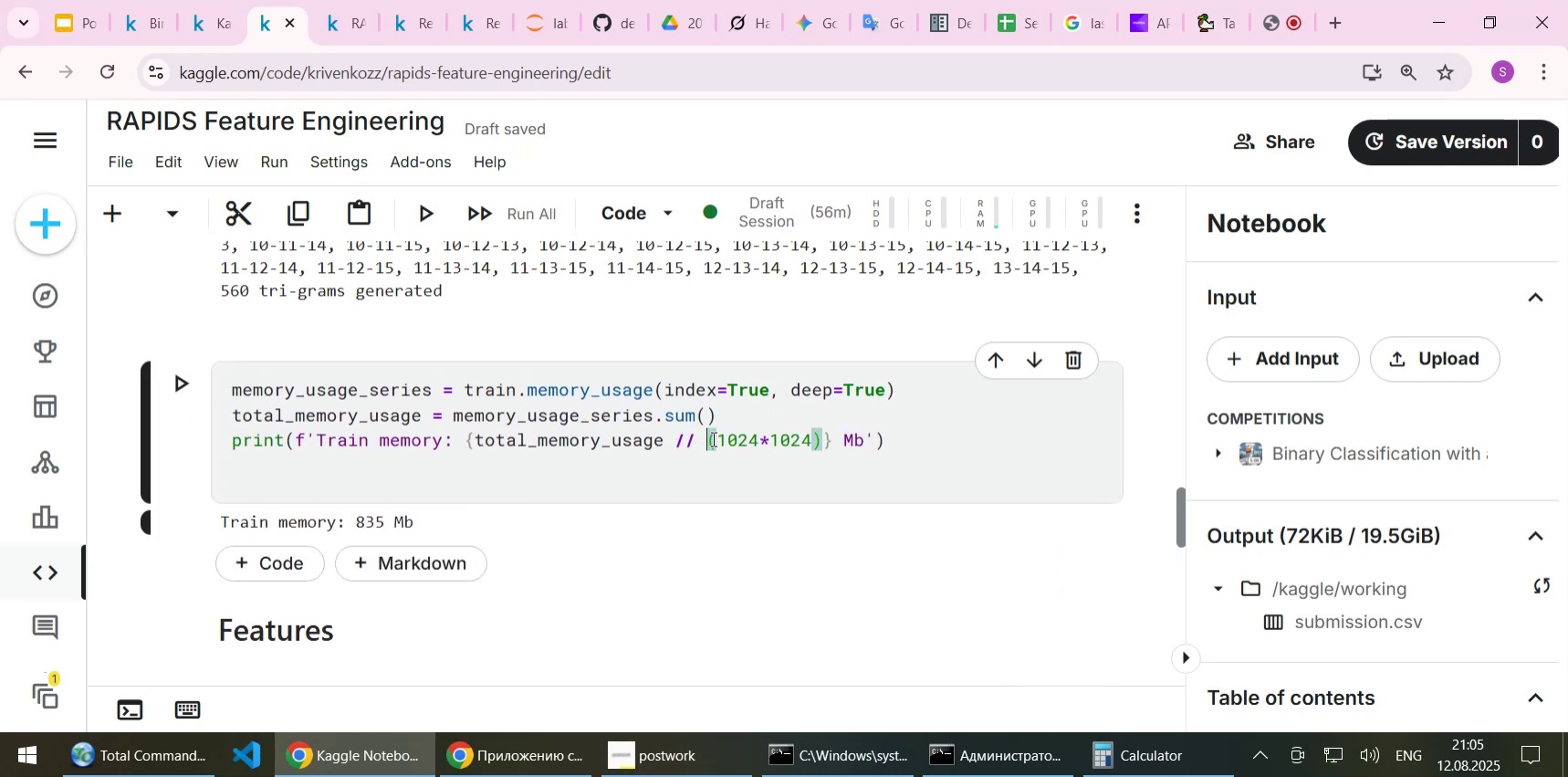 
left_click([923, 425])
 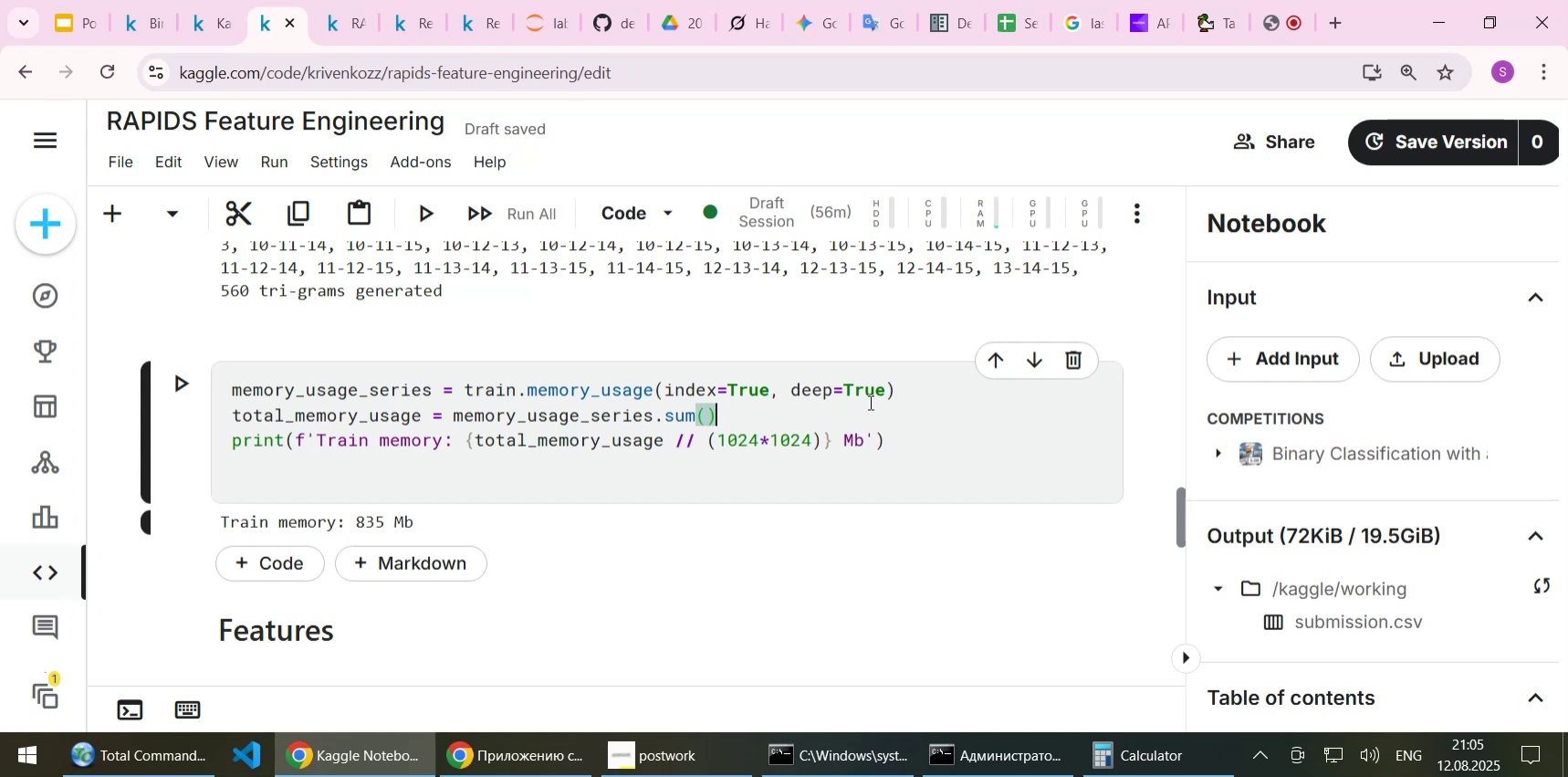 
double_click([869, 402])
 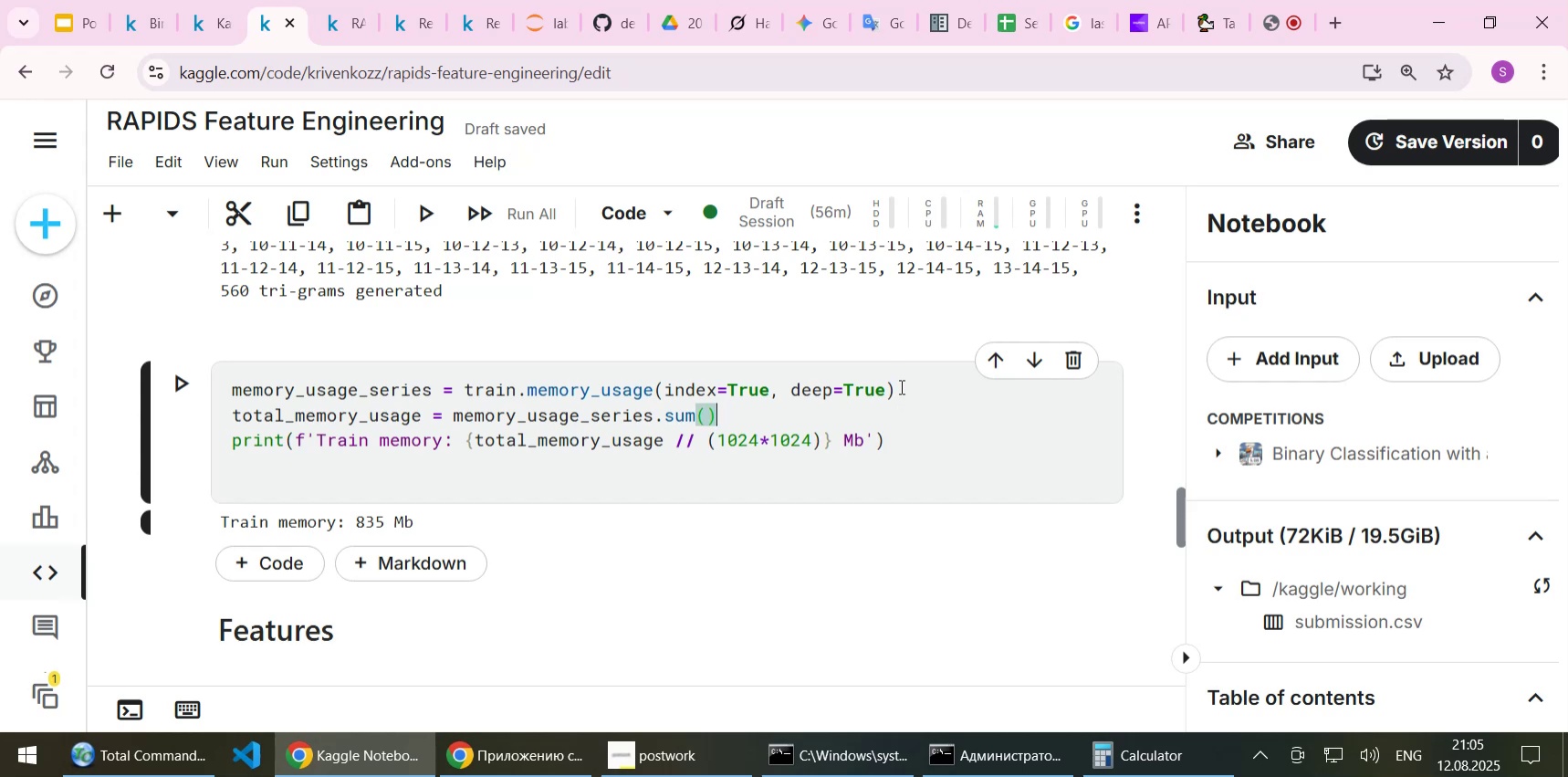 
double_click([900, 386])
 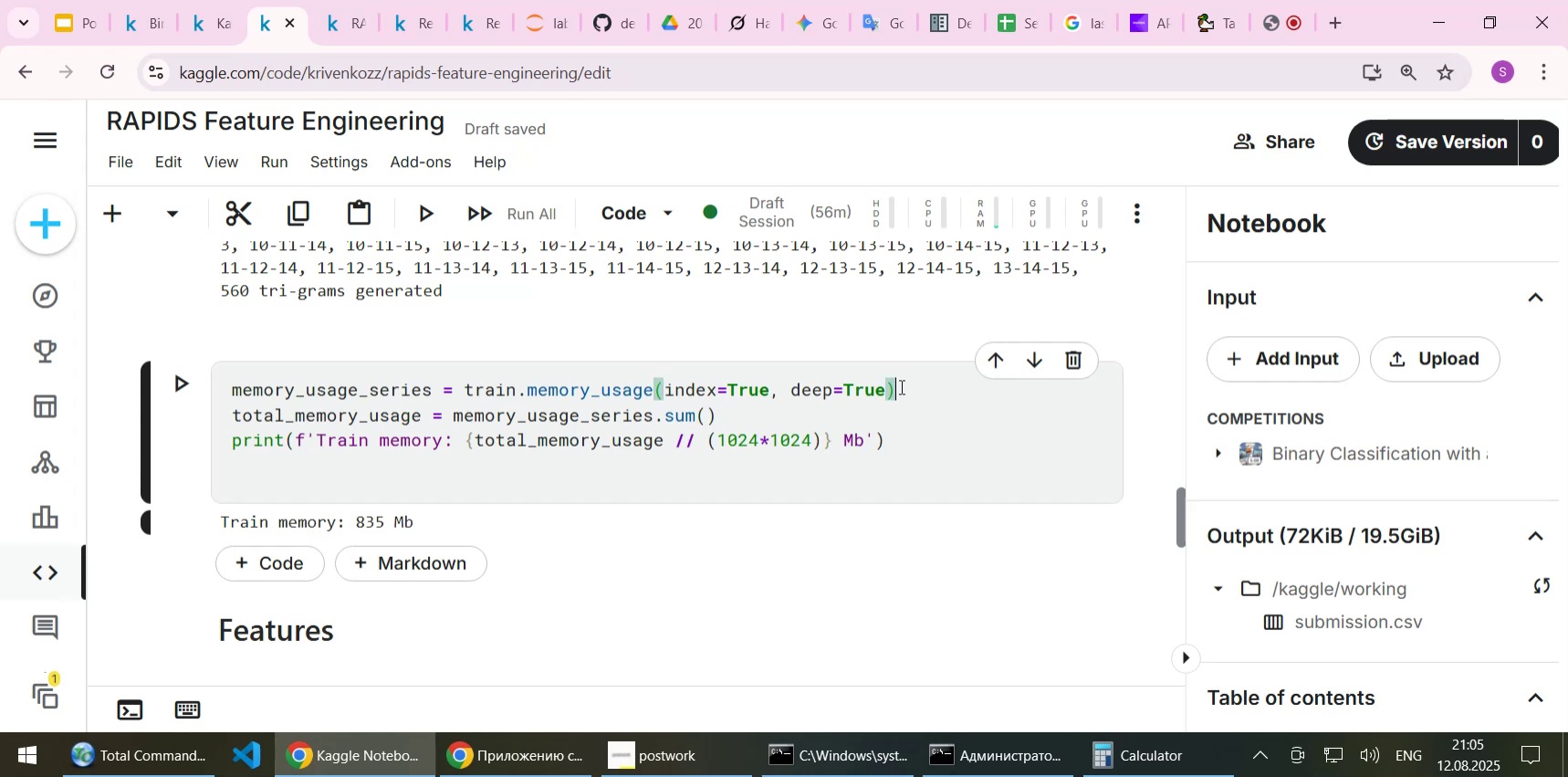 
scroll: coordinate [900, 386], scroll_direction: up, amount: 1.0
 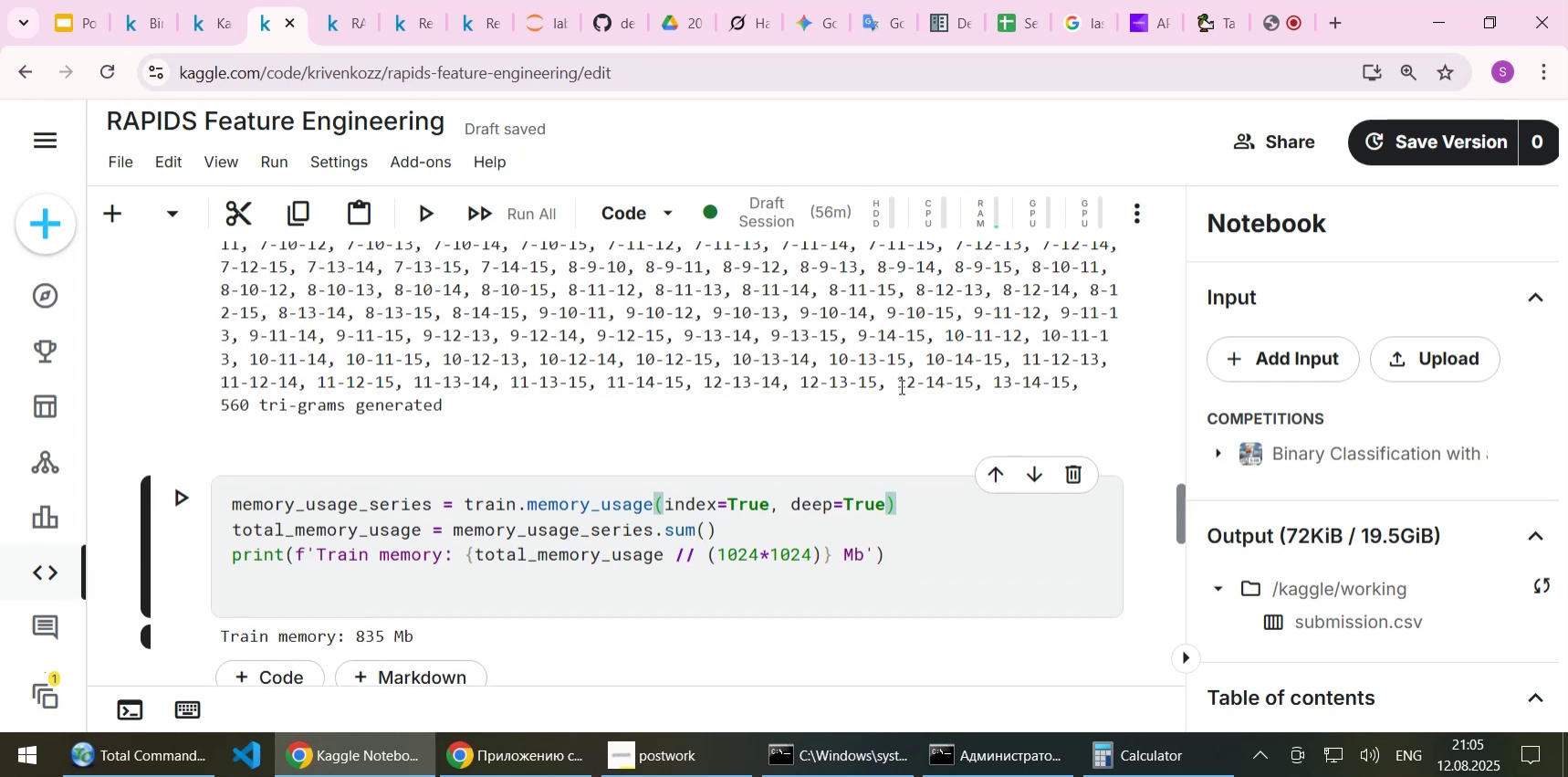 
scroll: coordinate [792, 444], scroll_direction: down, amount: 8.0
 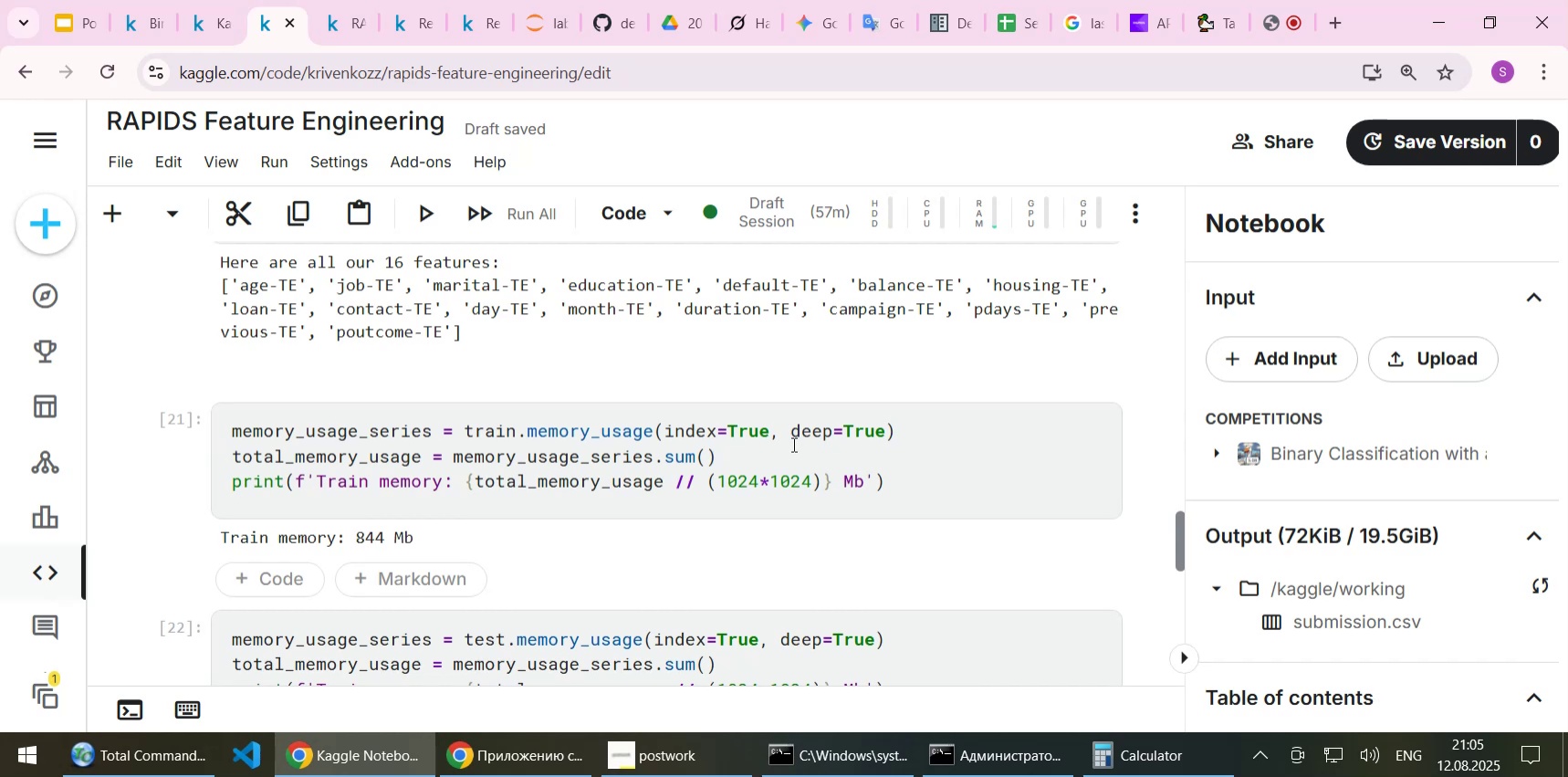 
wait(21.47)
 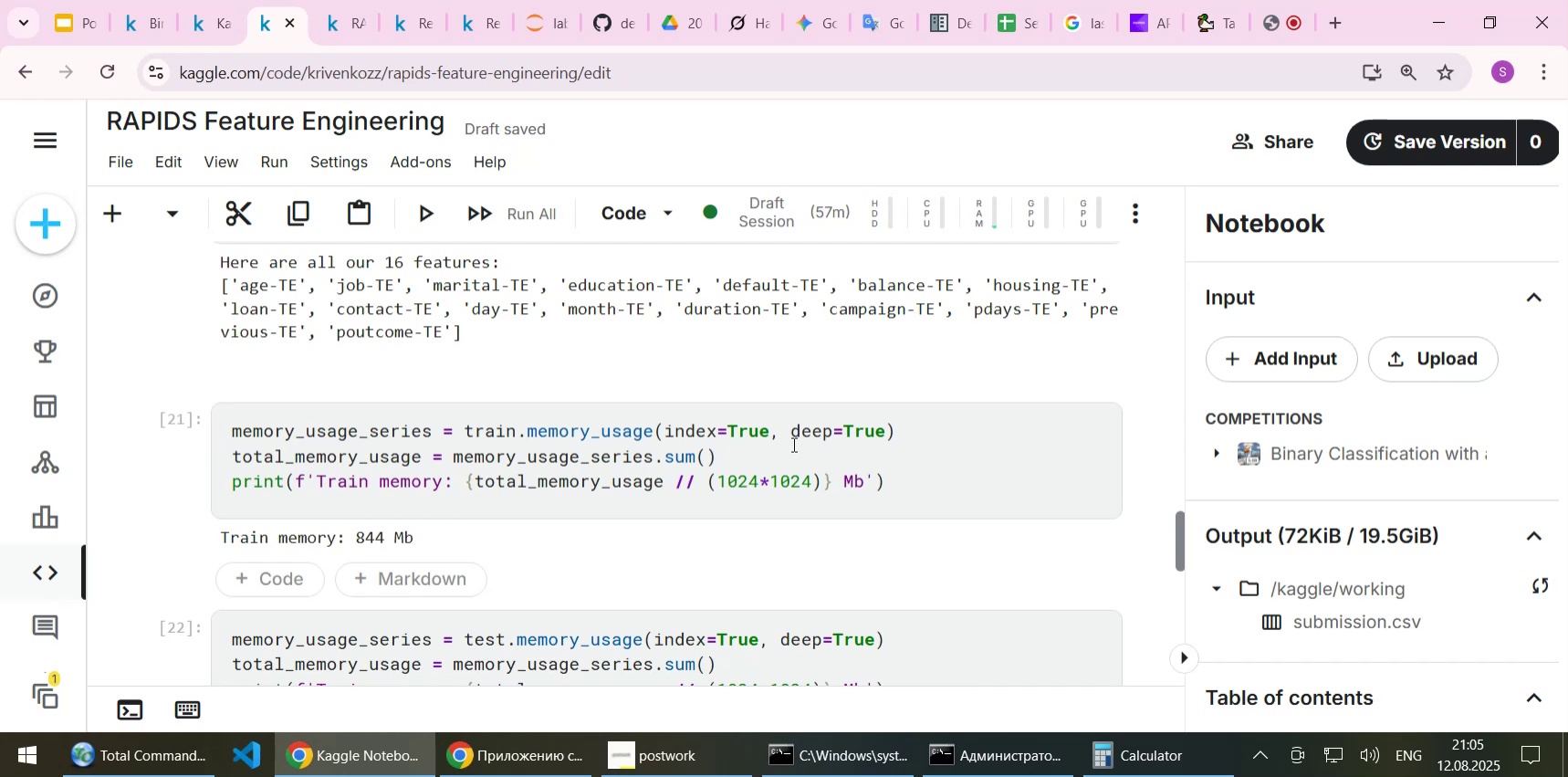 
left_click([551, 469])
 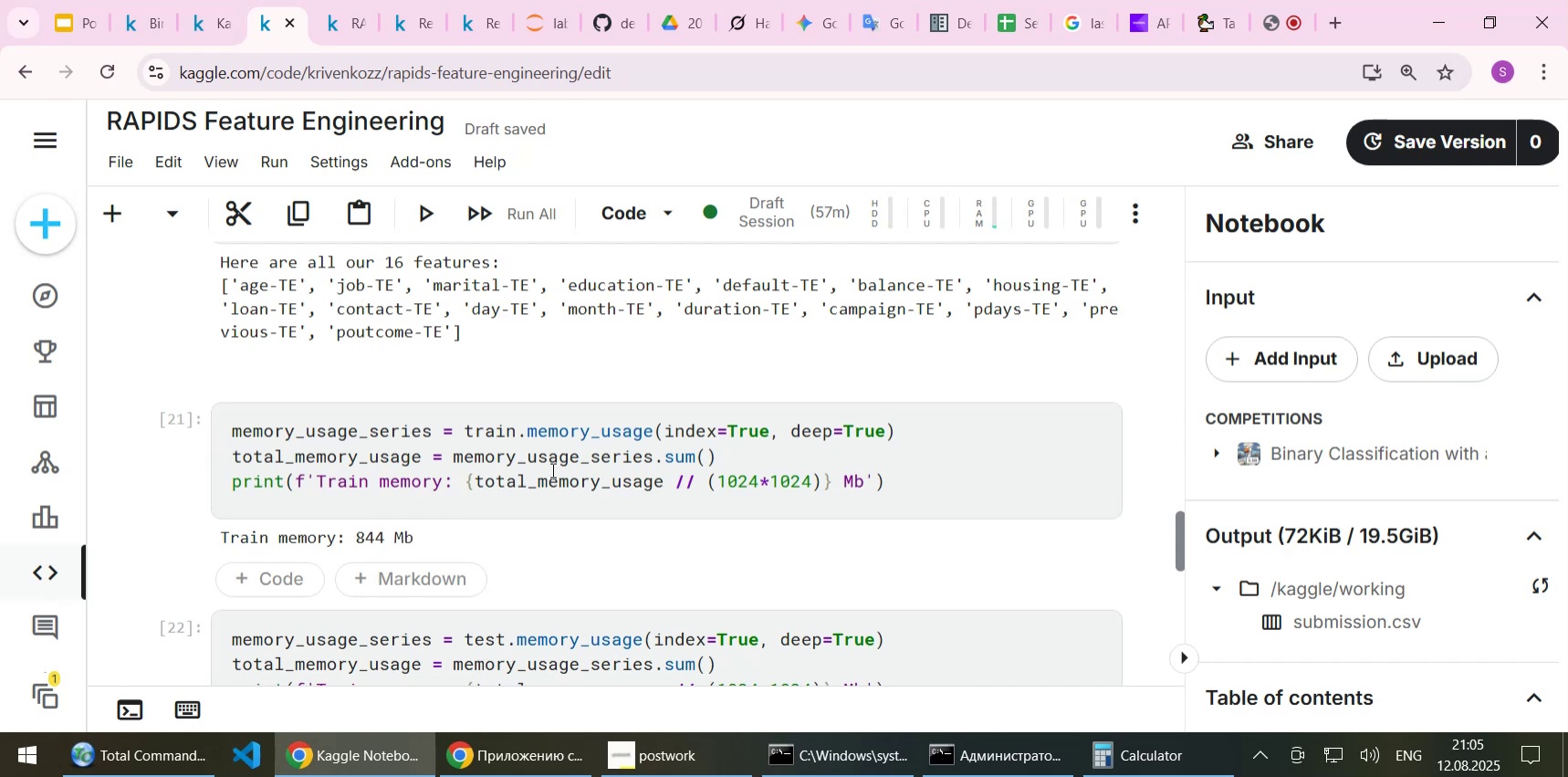 
scroll: coordinate [551, 469], scroll_direction: up, amount: 3.0
 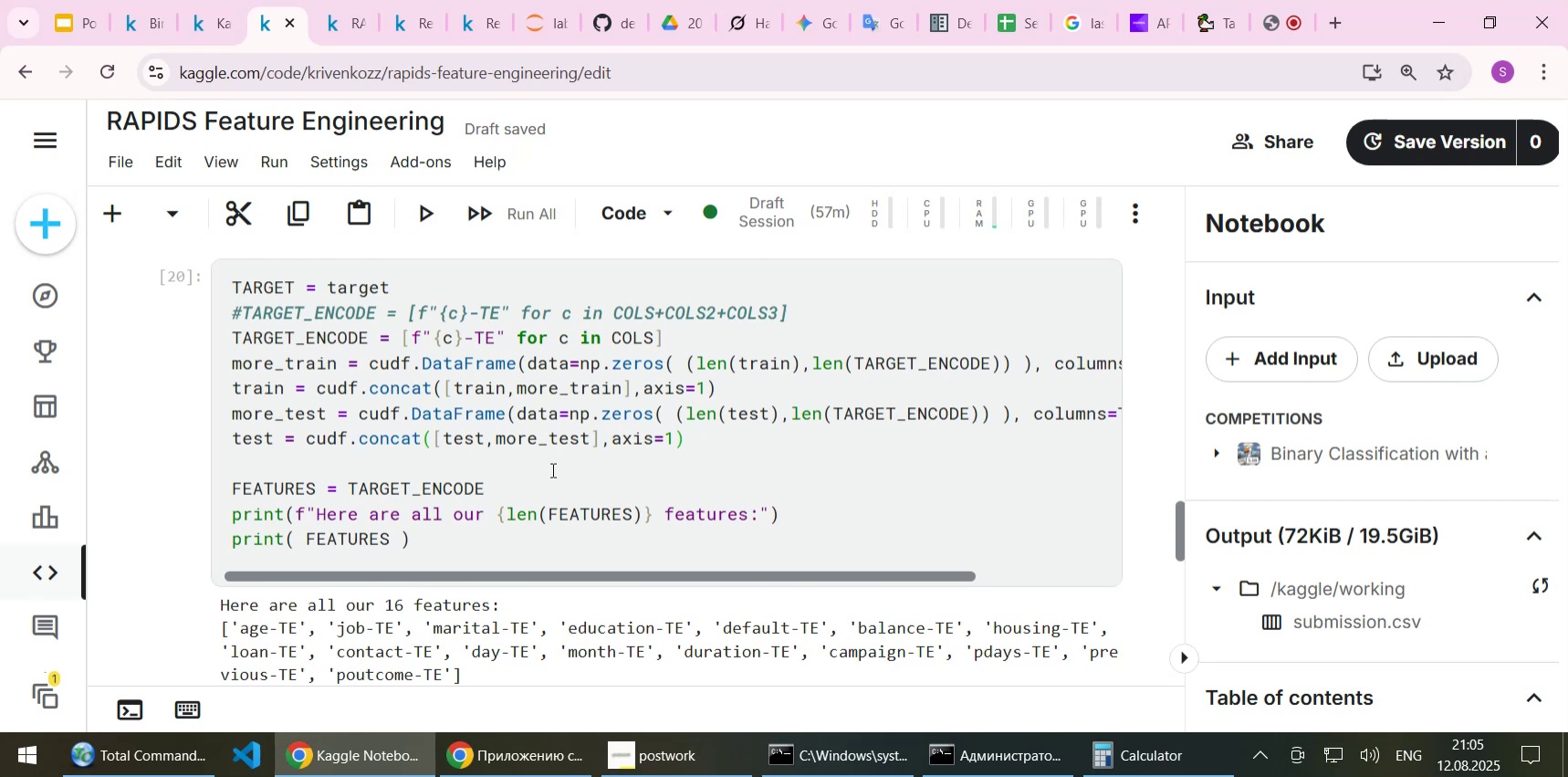 
scroll: coordinate [551, 469], scroll_direction: down, amount: 1.0
 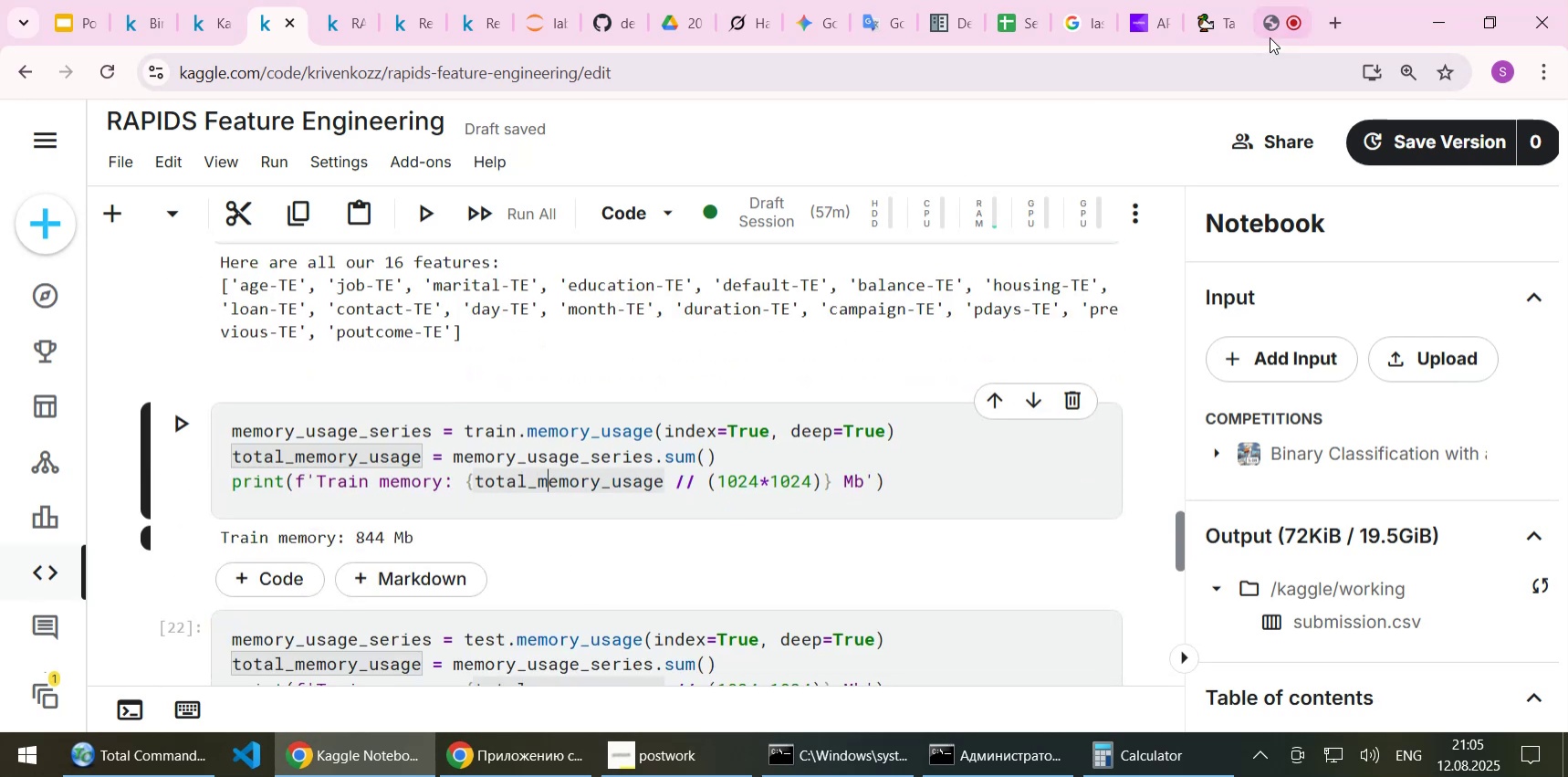 
left_click([1271, 23])
 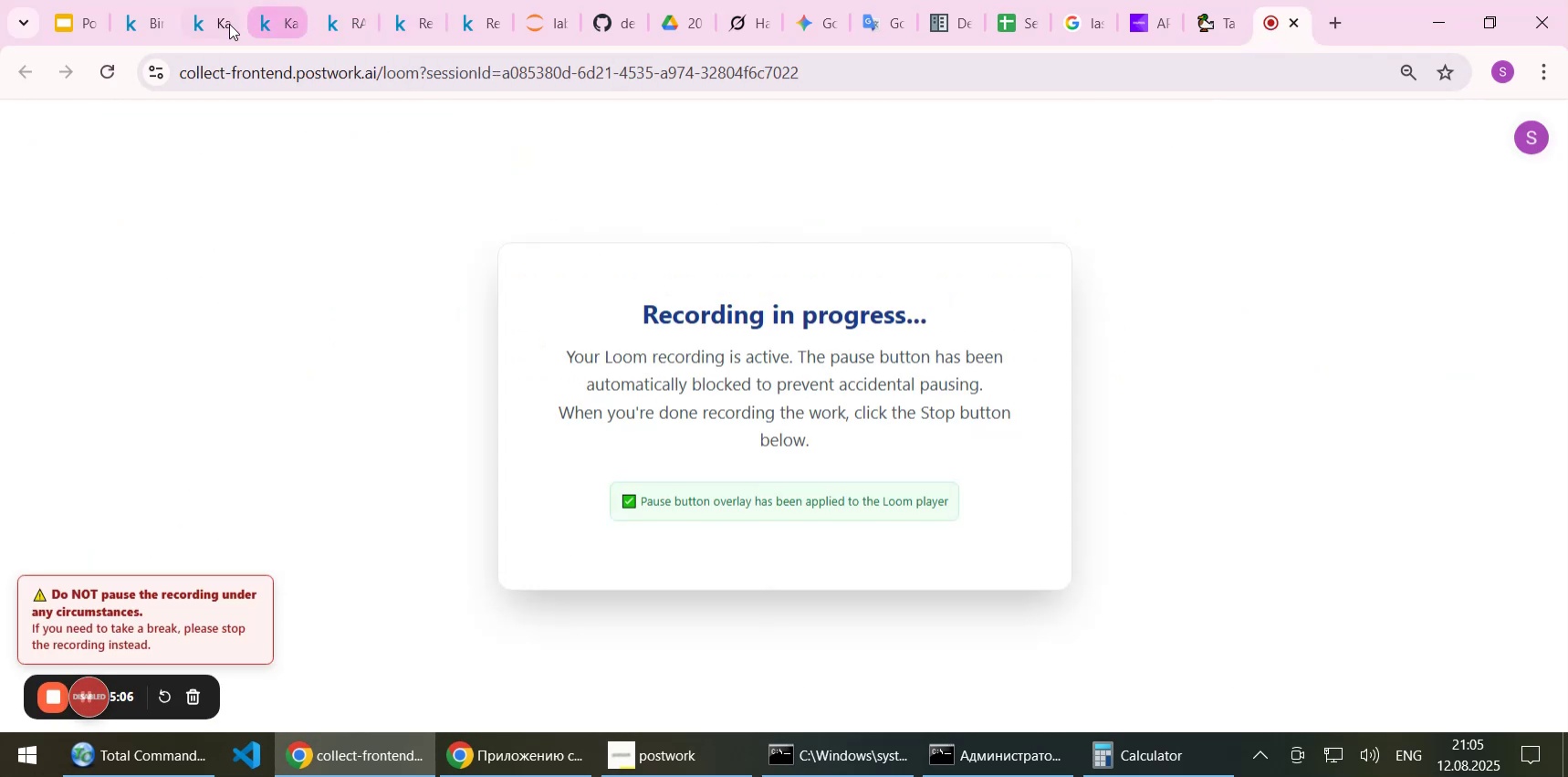 
left_click([211, 22])
 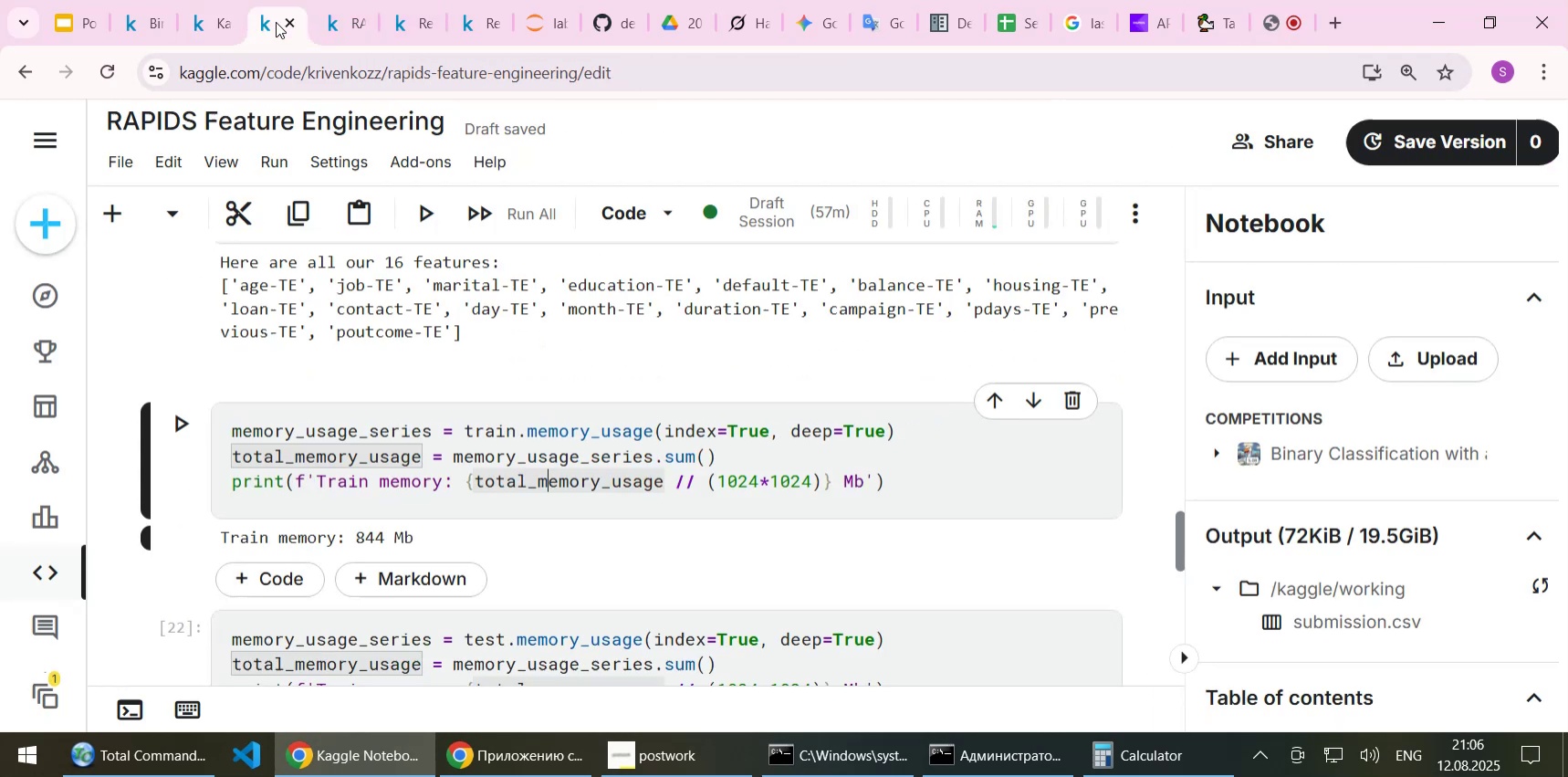 
left_click([276, 22])
 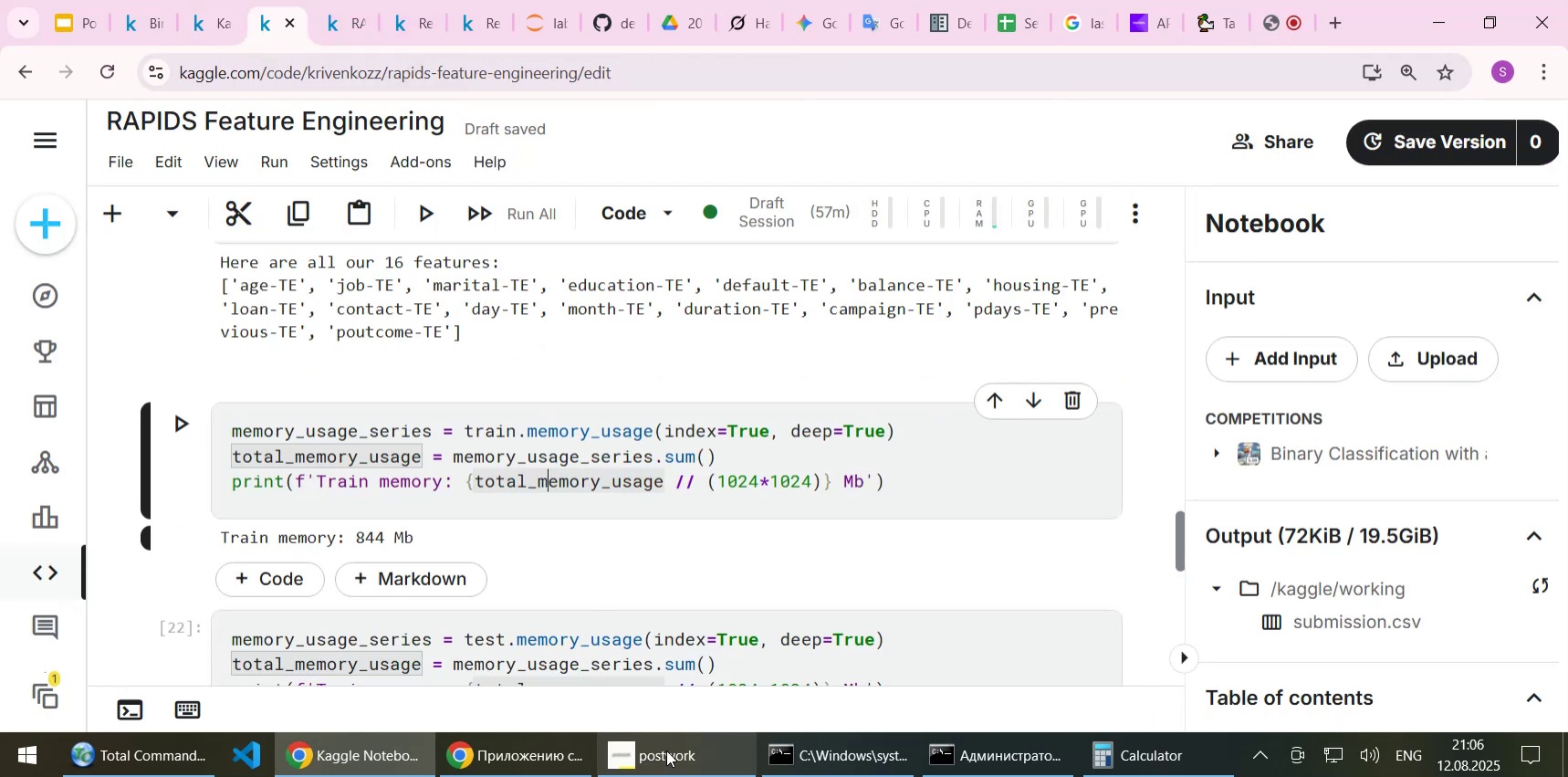 
left_click([669, 759])
 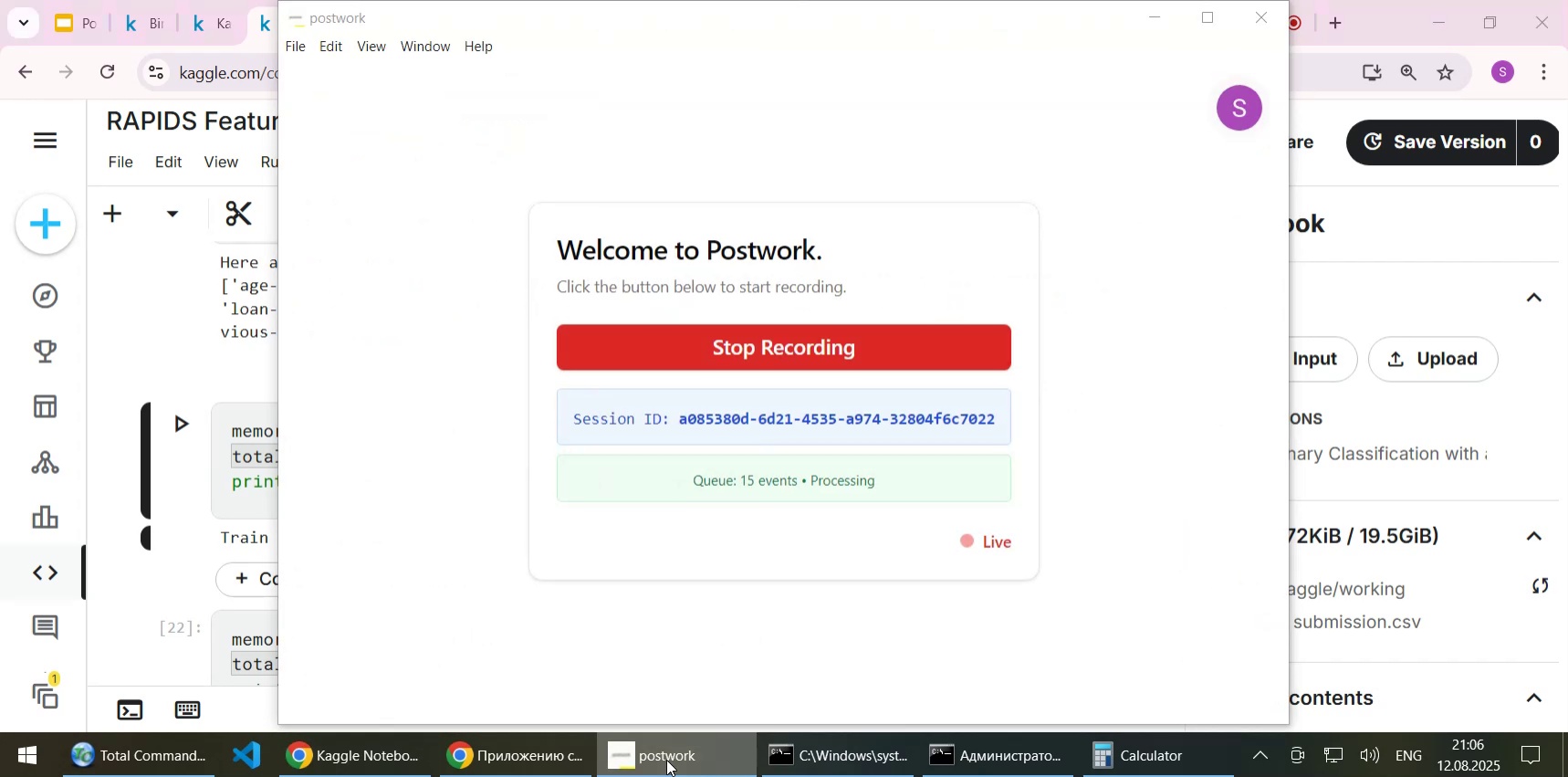 
left_click([666, 759])
 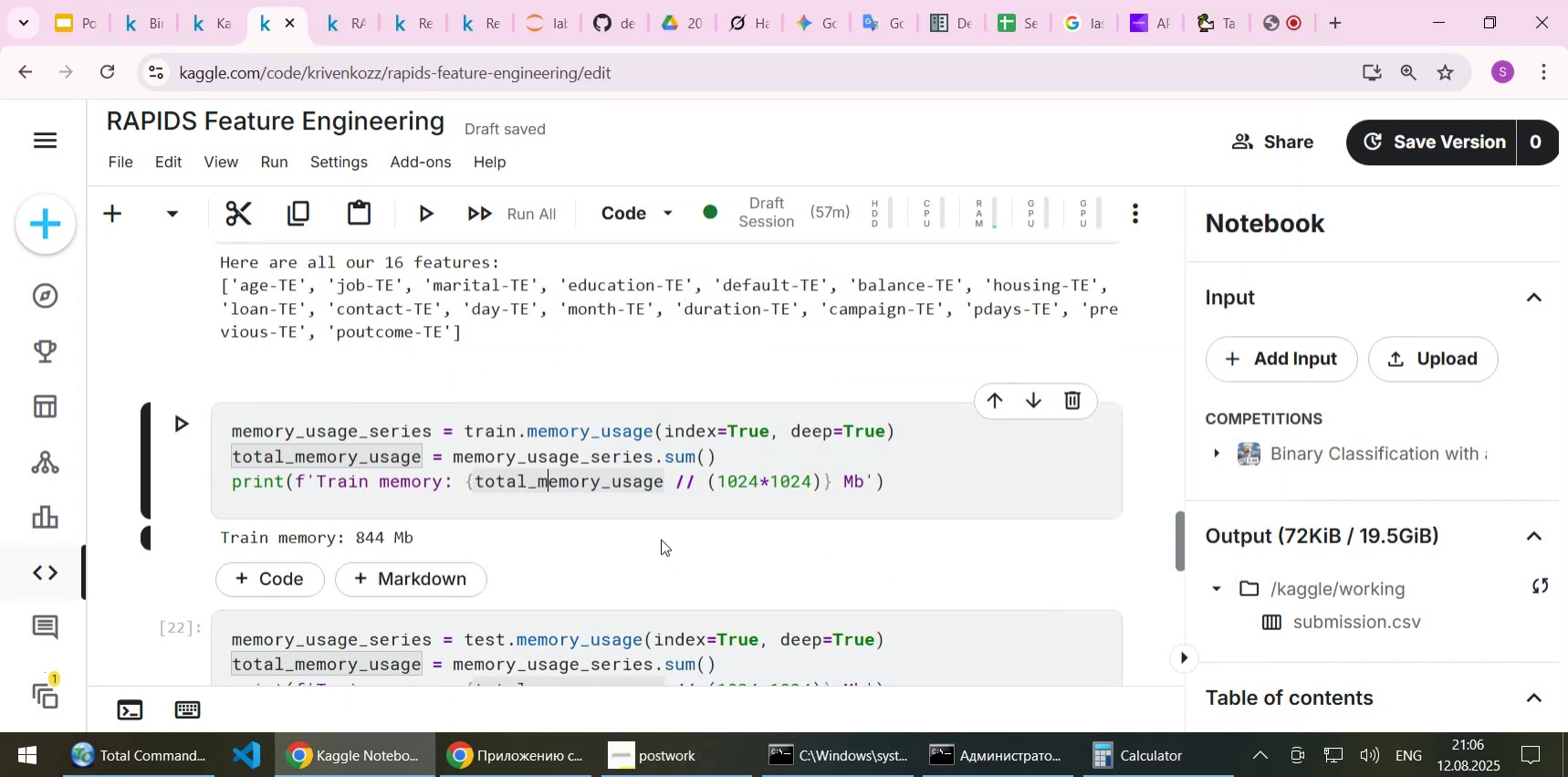 
left_click([661, 539])
 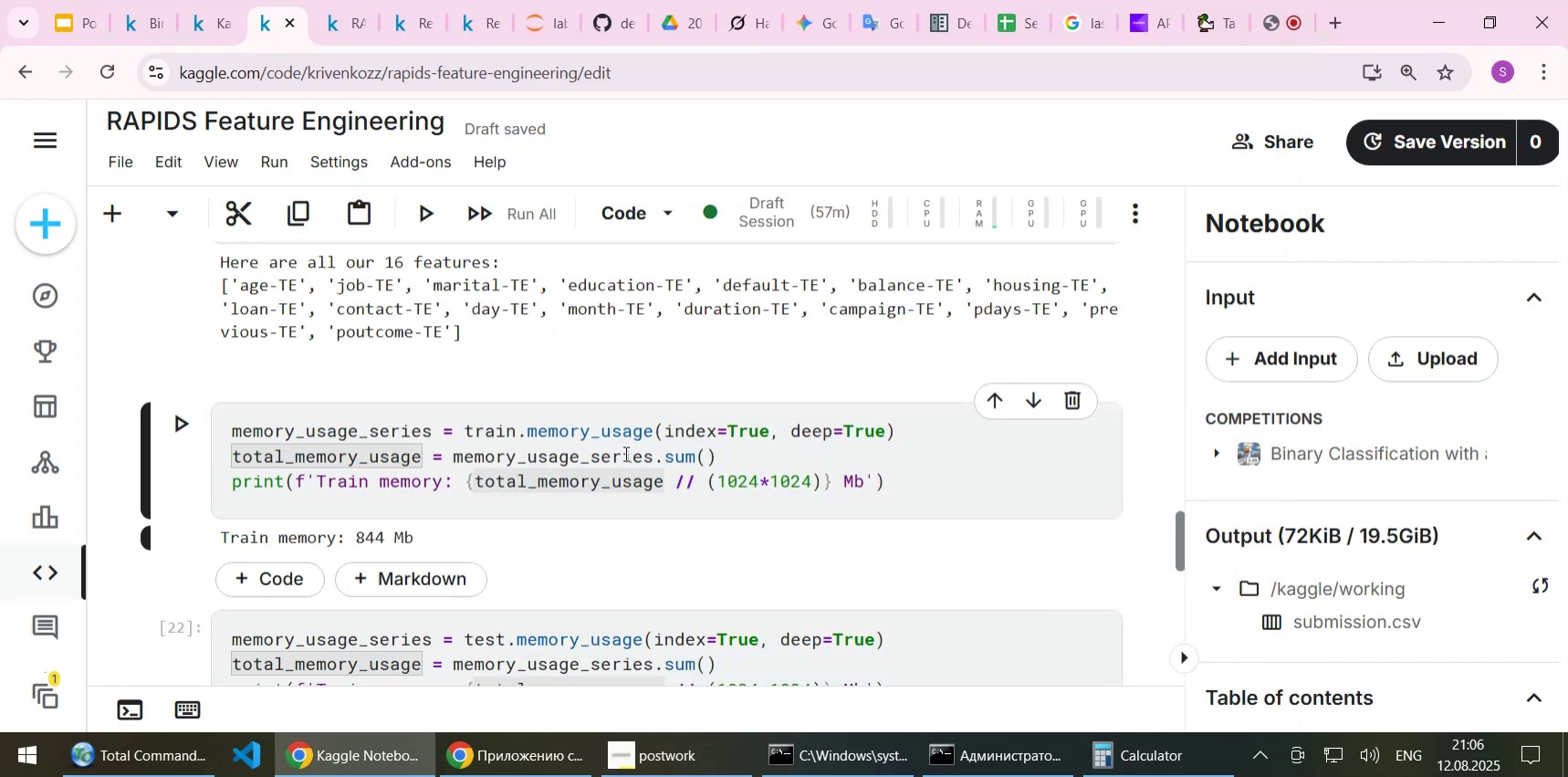 
scroll: coordinate [624, 453], scroll_direction: down, amount: 1.0
 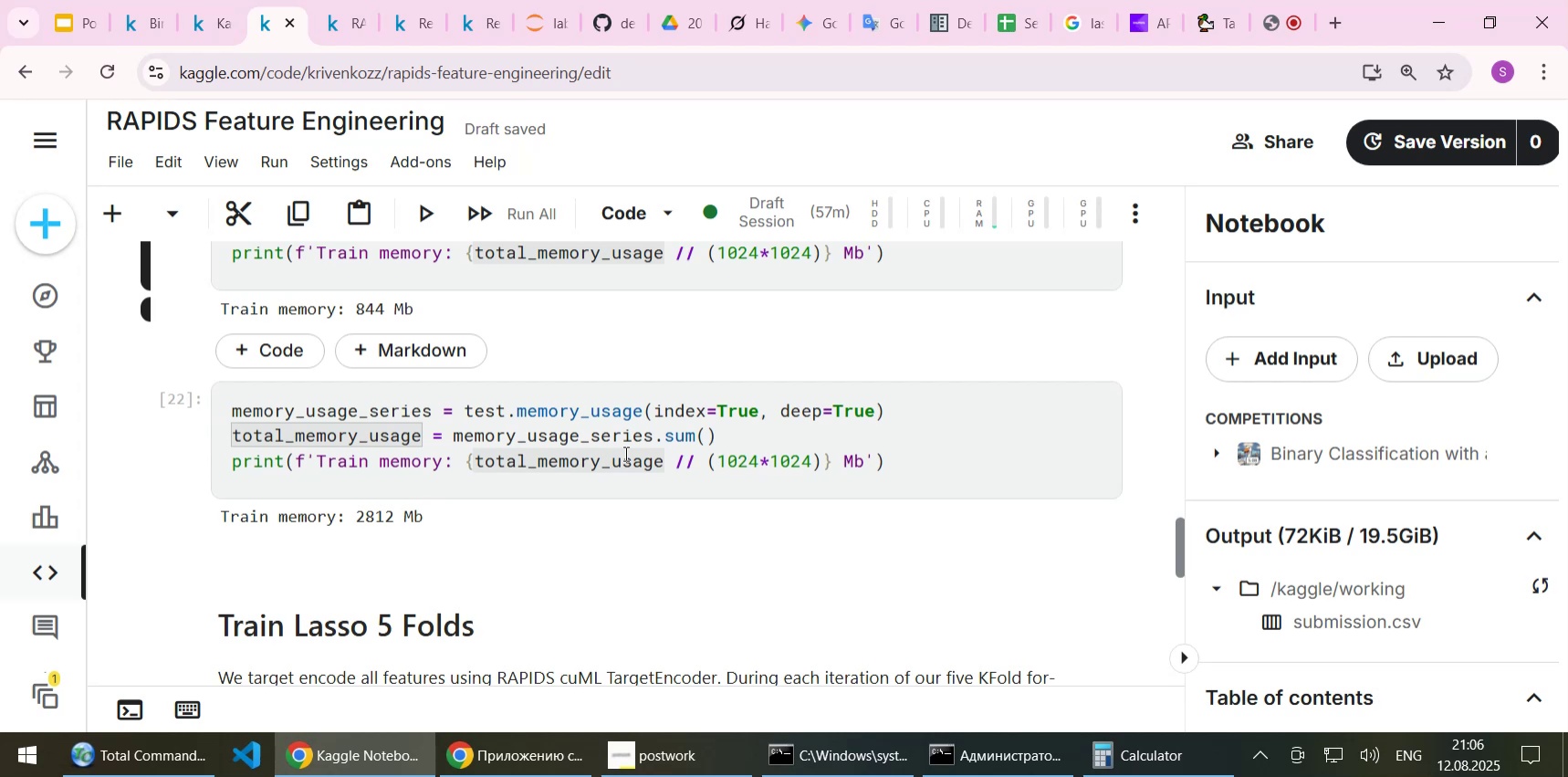 
wait(18.07)
 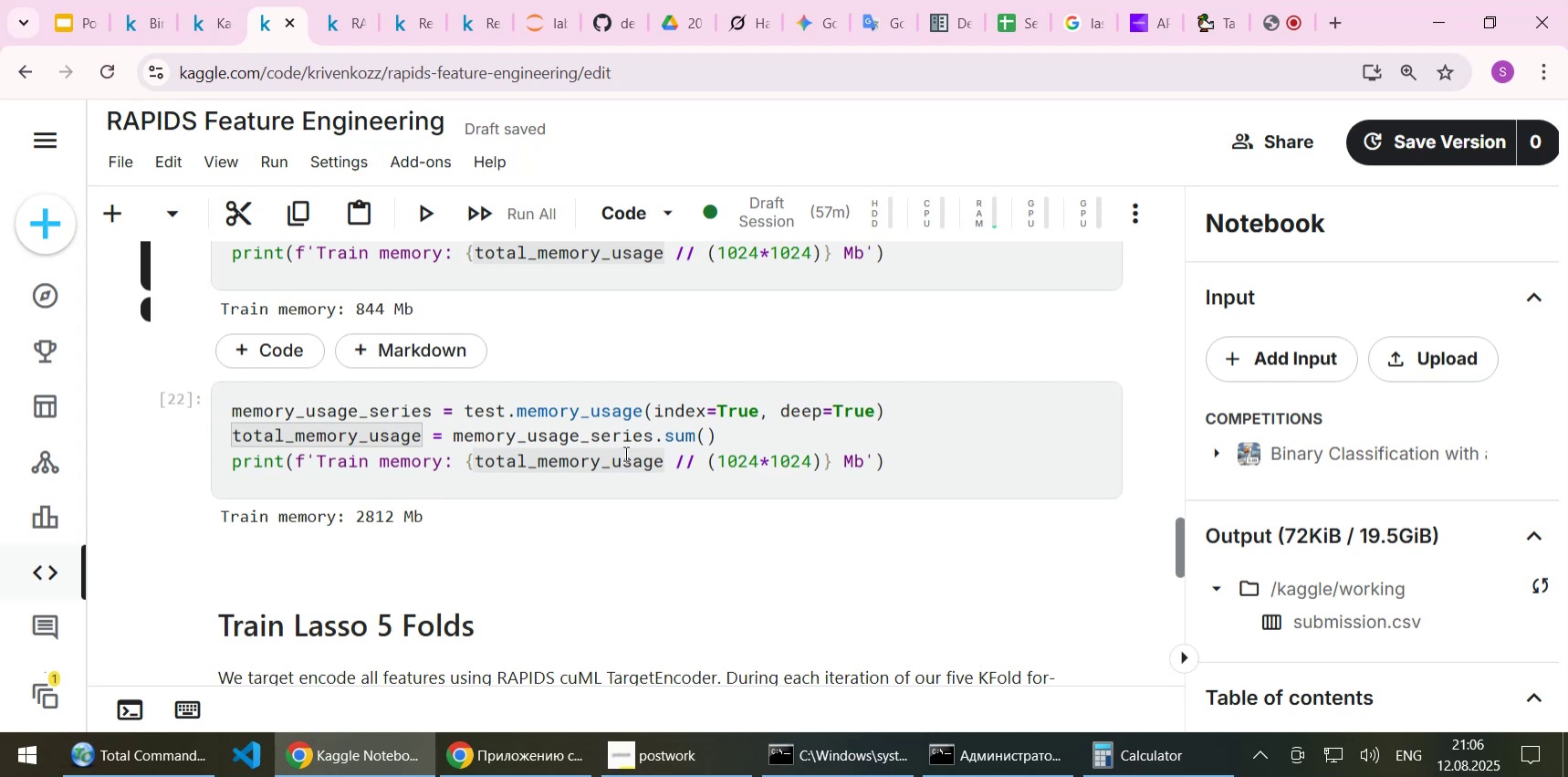 
scroll: coordinate [398, 507], scroll_direction: down, amount: 2.0
 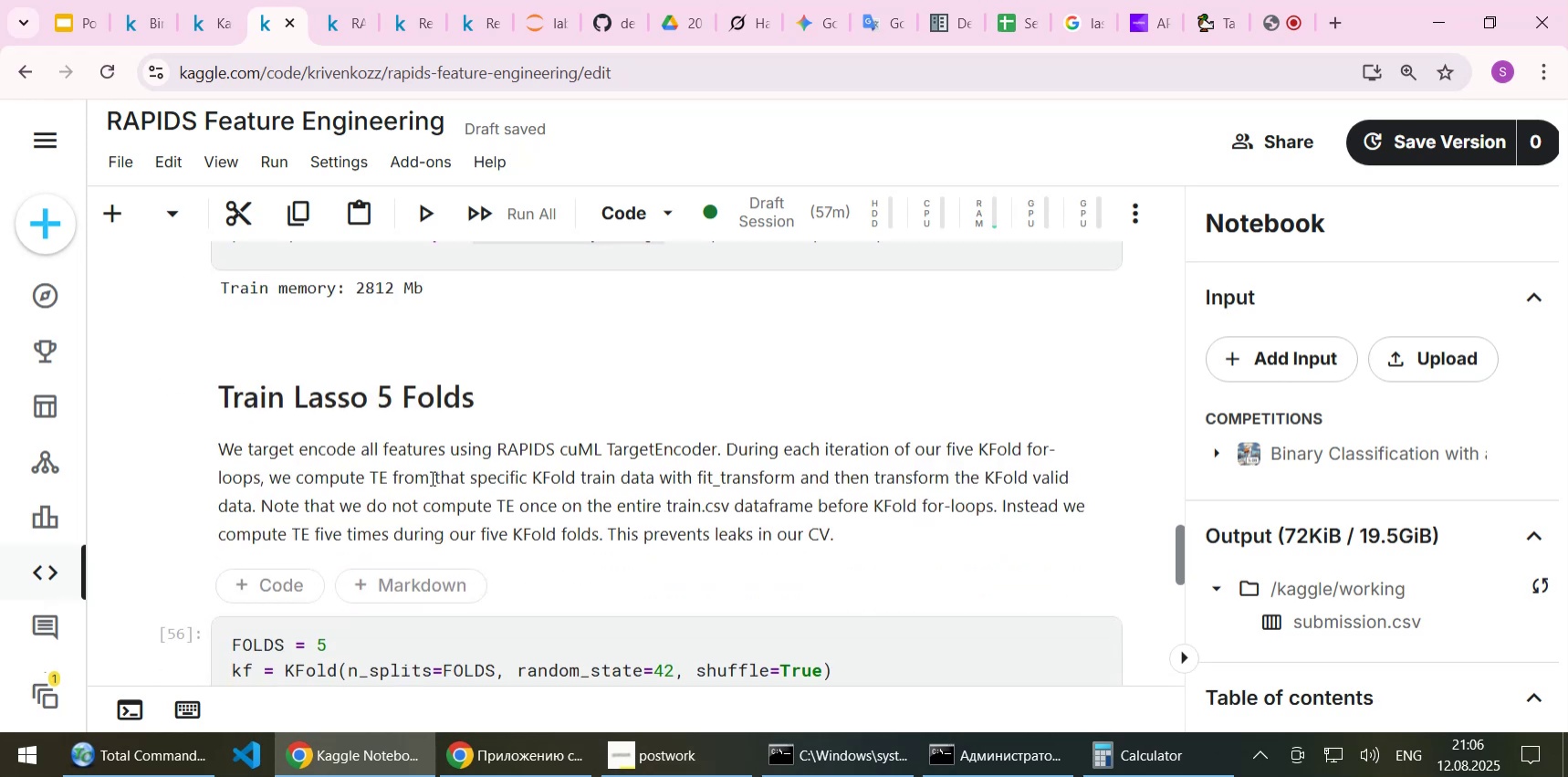 
wait(5.13)
 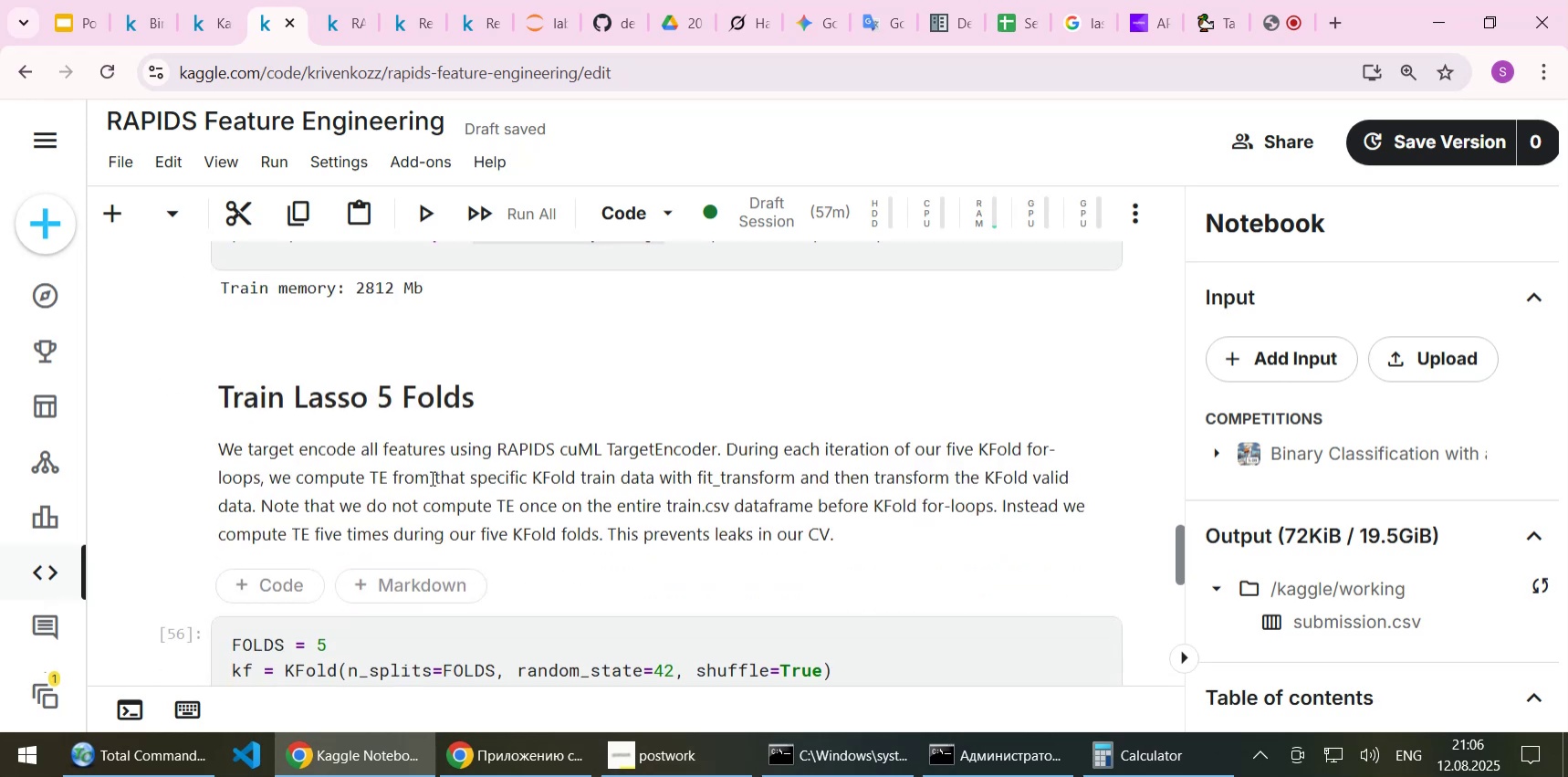 
scroll: coordinate [439, 499], scroll_direction: down, amount: 3.0
 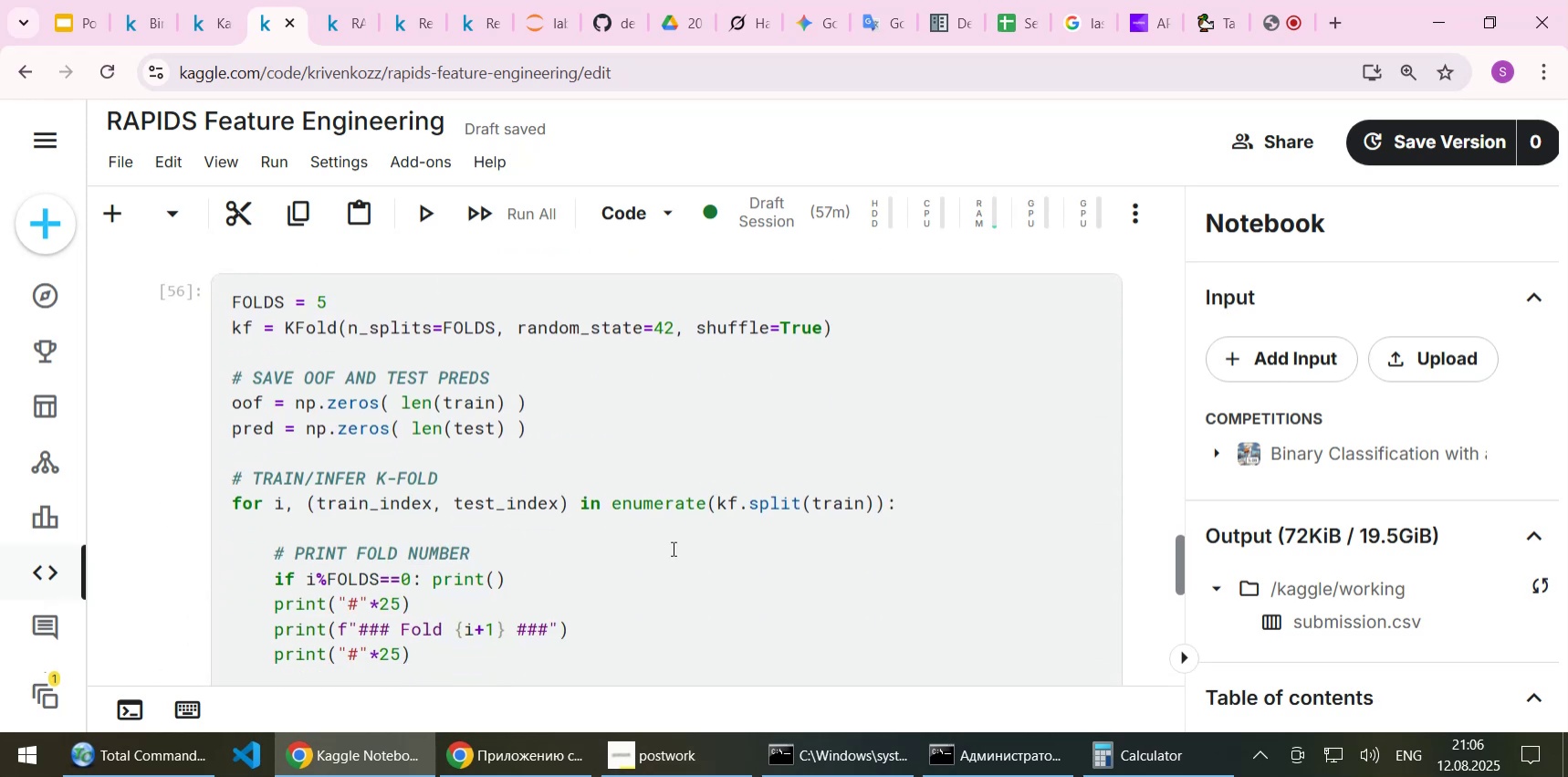 
left_click([672, 548])
 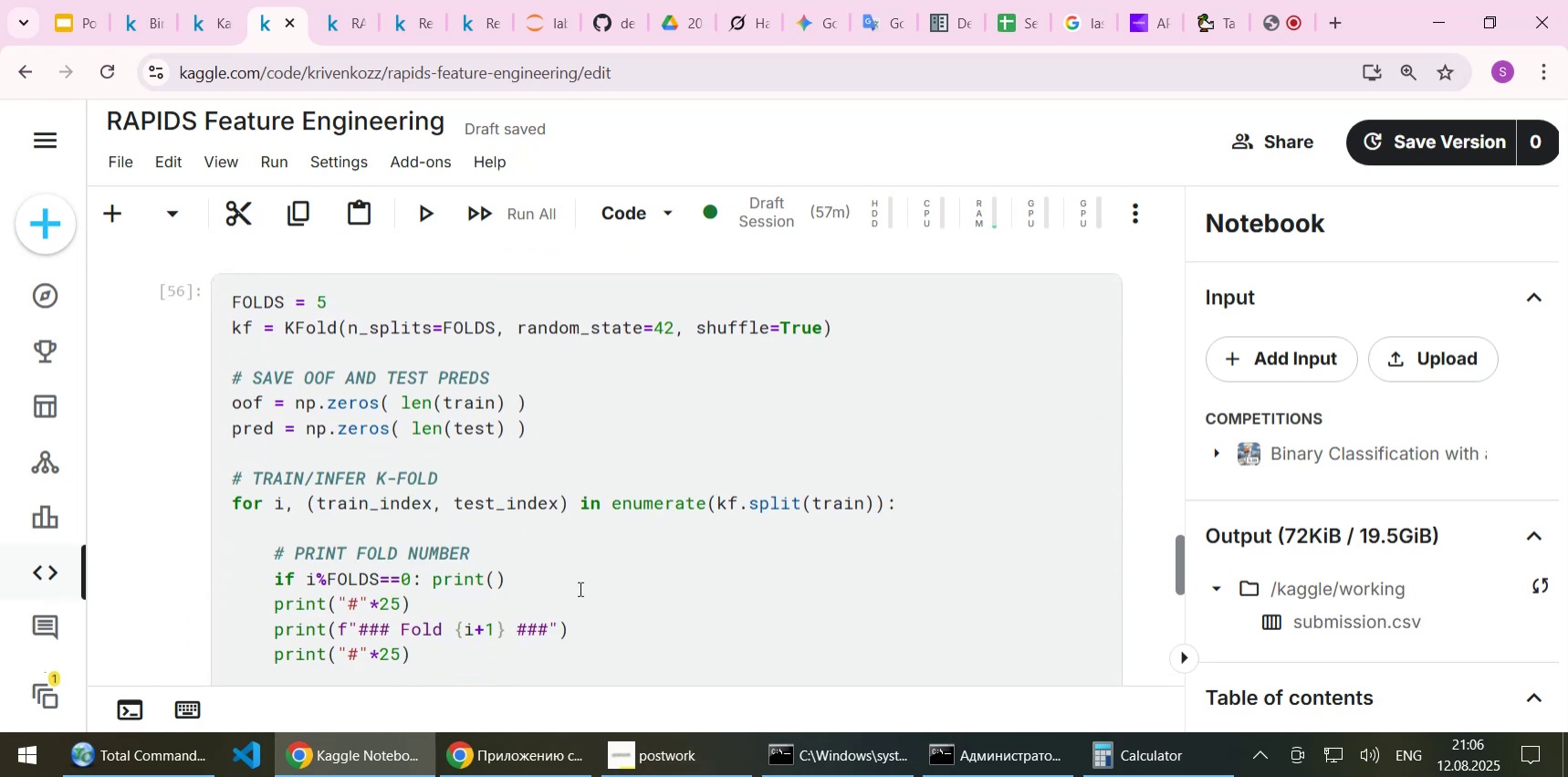 
left_click([579, 588])
 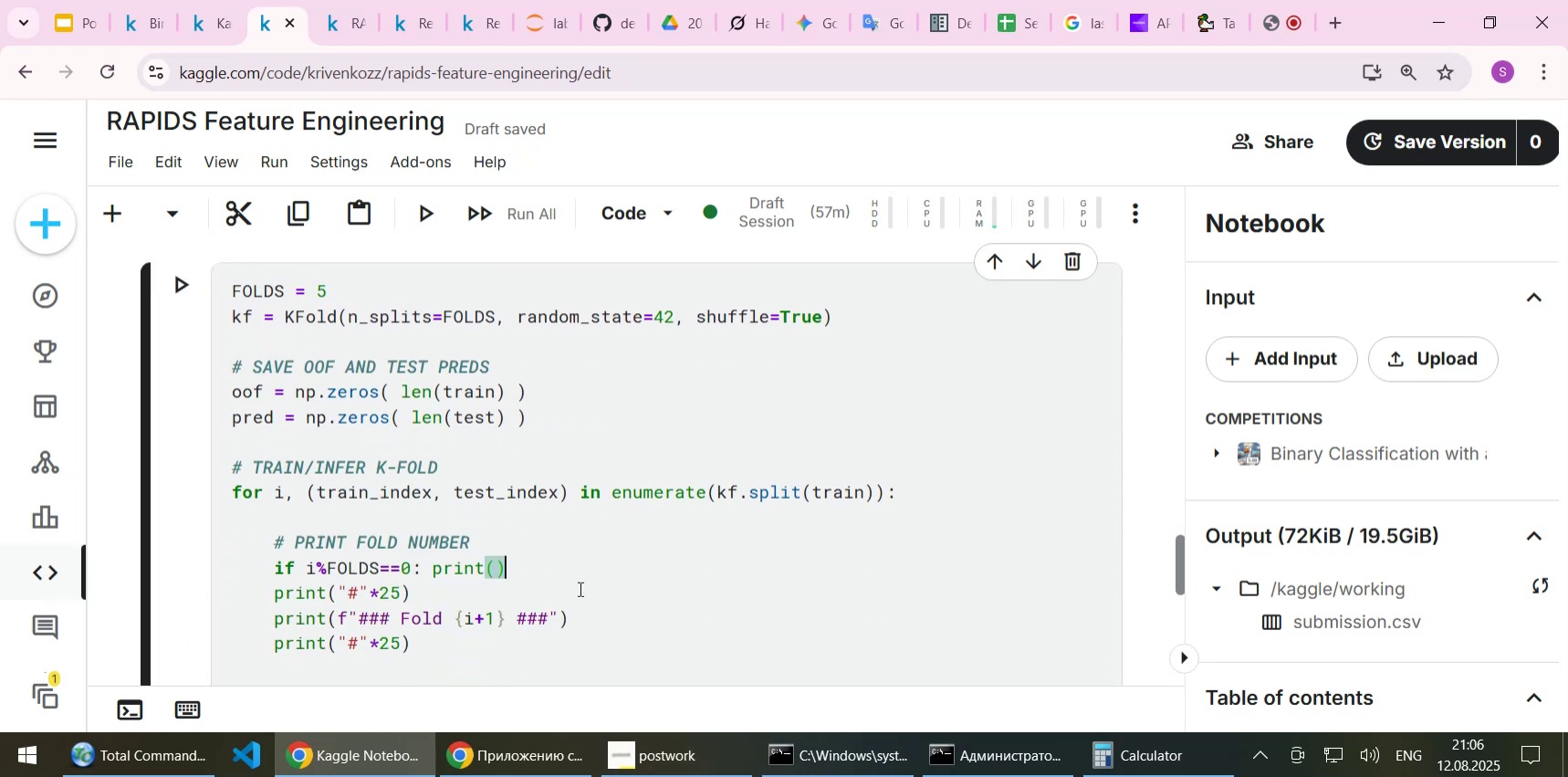 
scroll: coordinate [579, 588], scroll_direction: down, amount: 4.0
 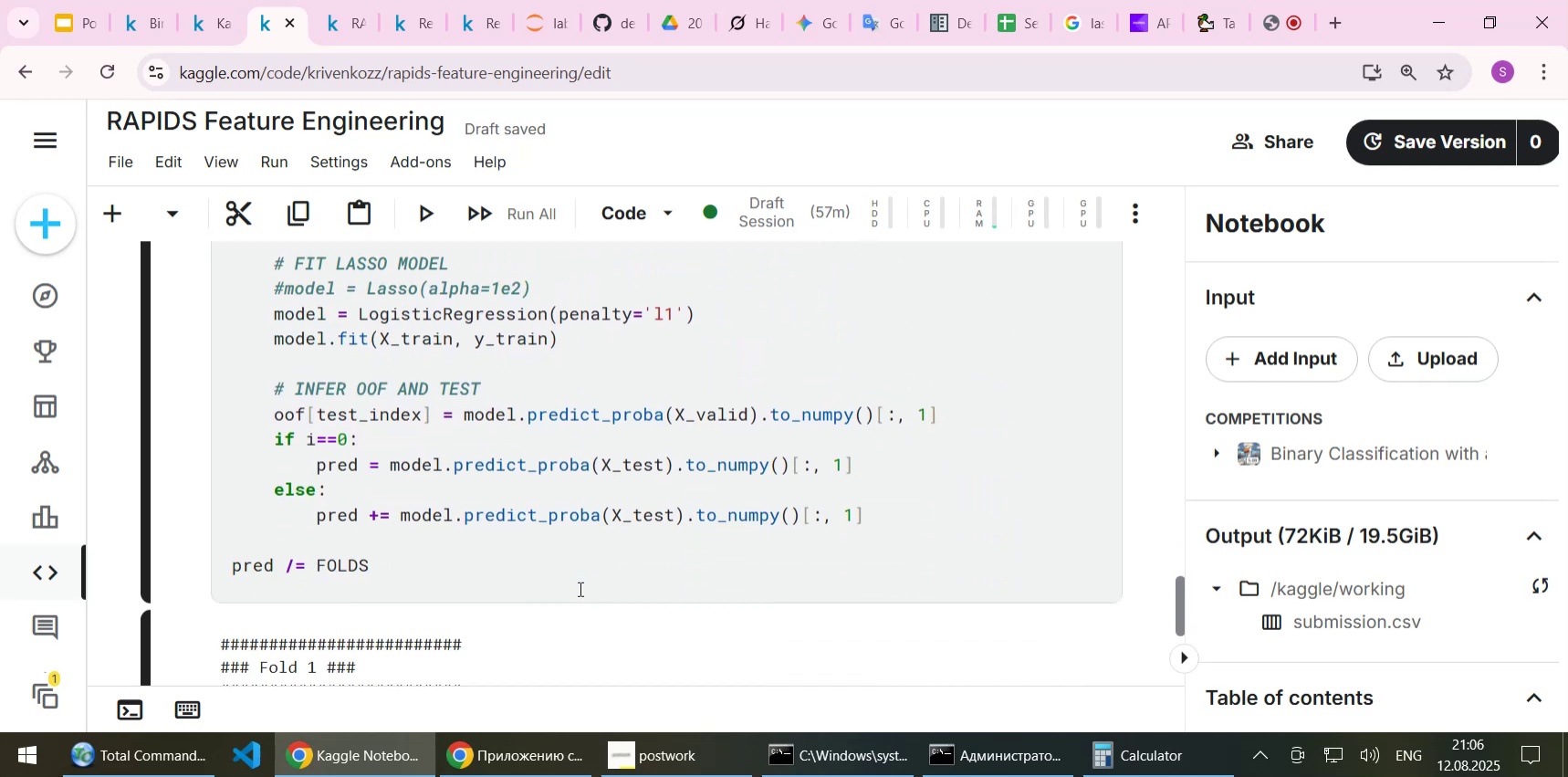 
scroll: coordinate [579, 588], scroll_direction: up, amount: 22.0
 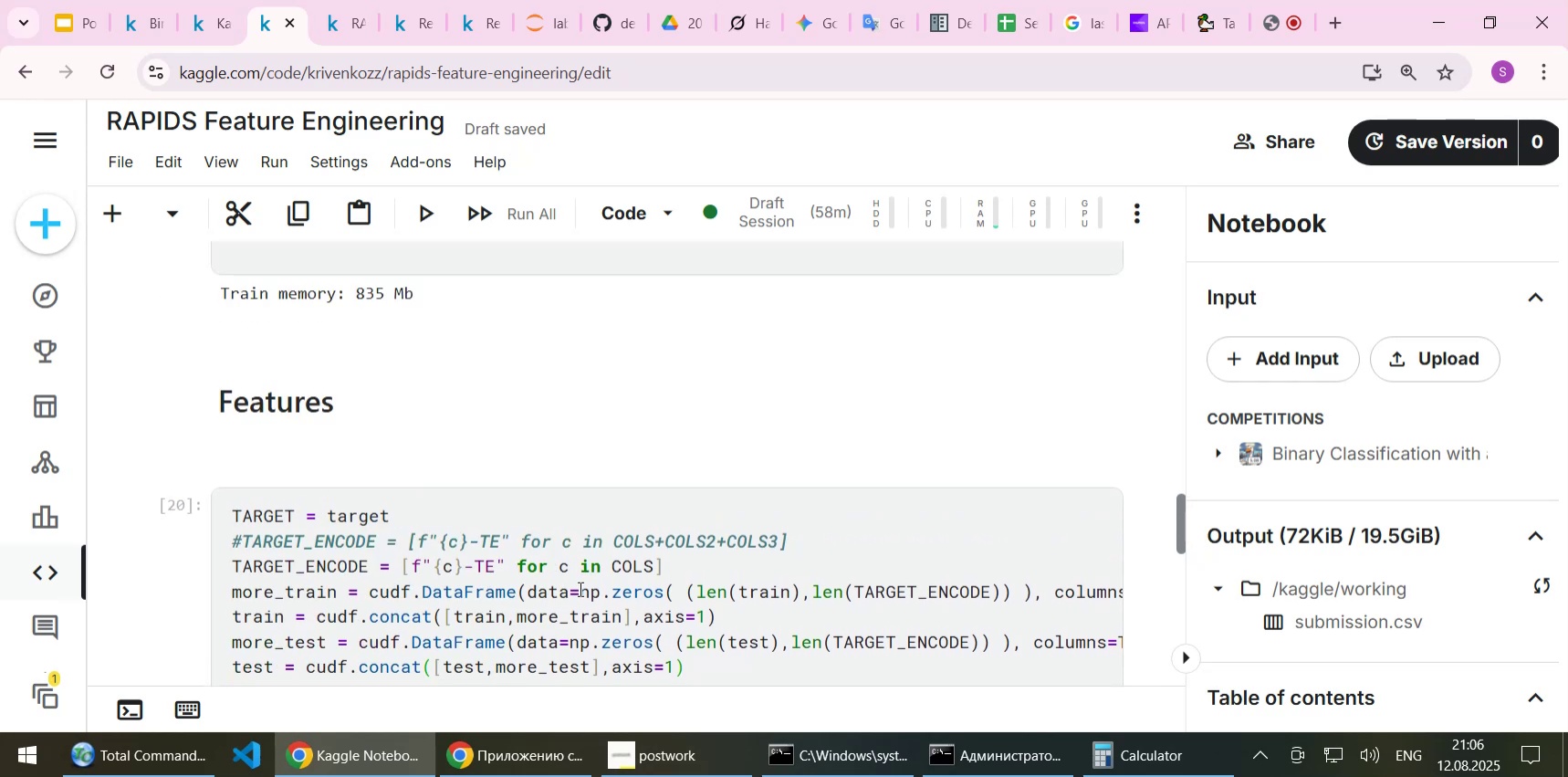 
scroll: coordinate [579, 588], scroll_direction: down, amount: 1.0
 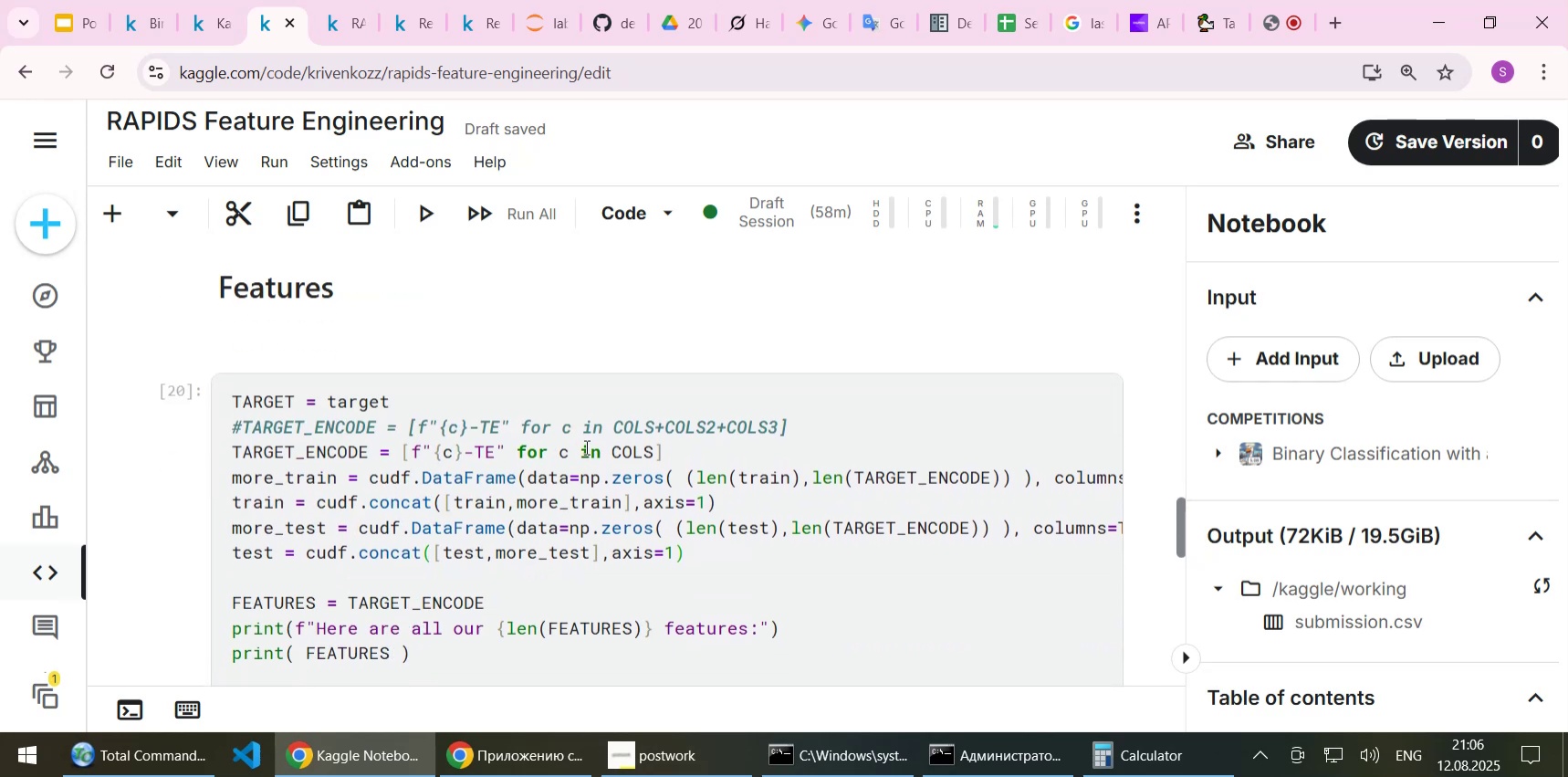 
left_click([585, 446])
 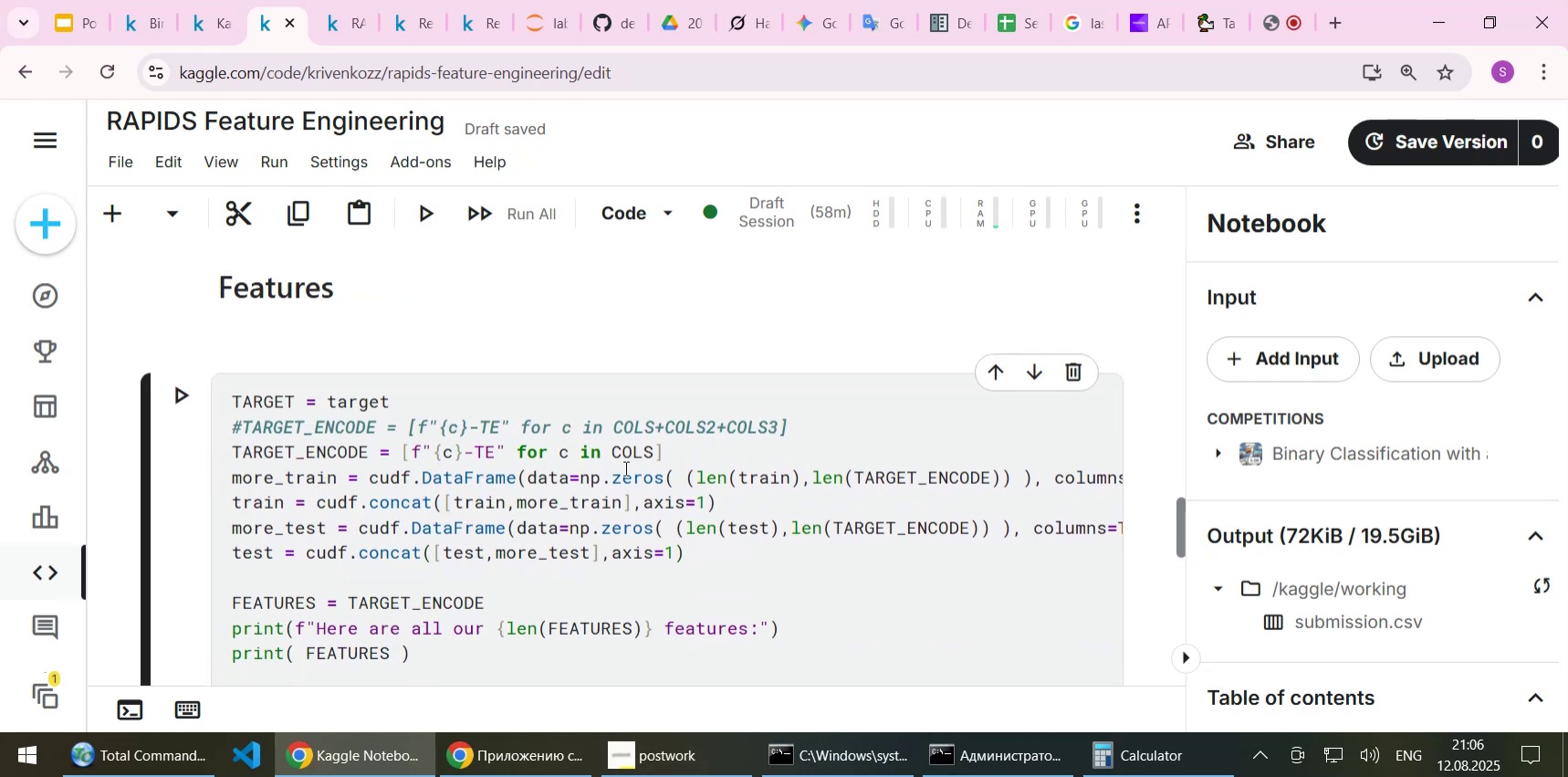 
key(Home)
 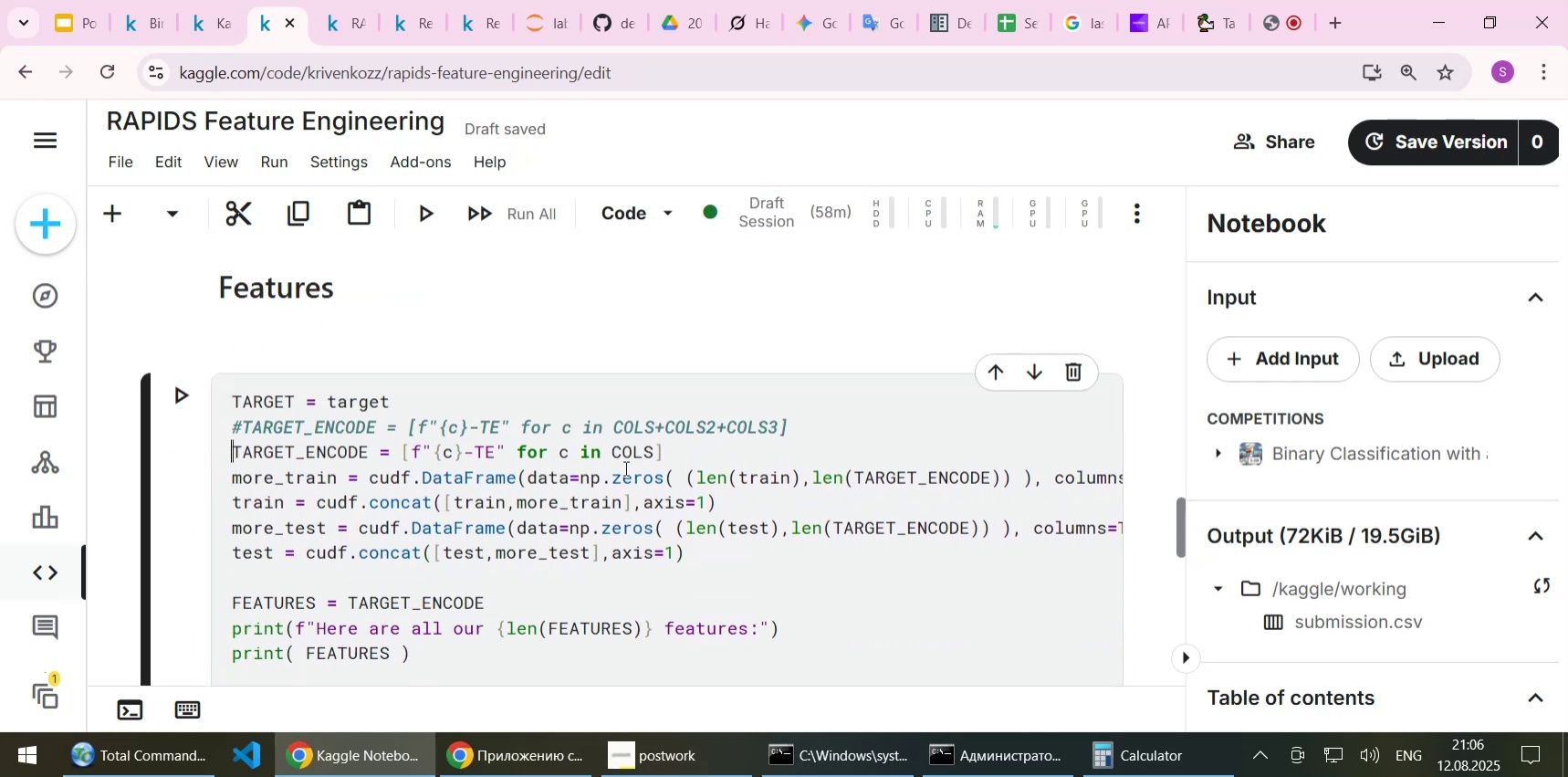 
key(Shift+ShiftLeft)
 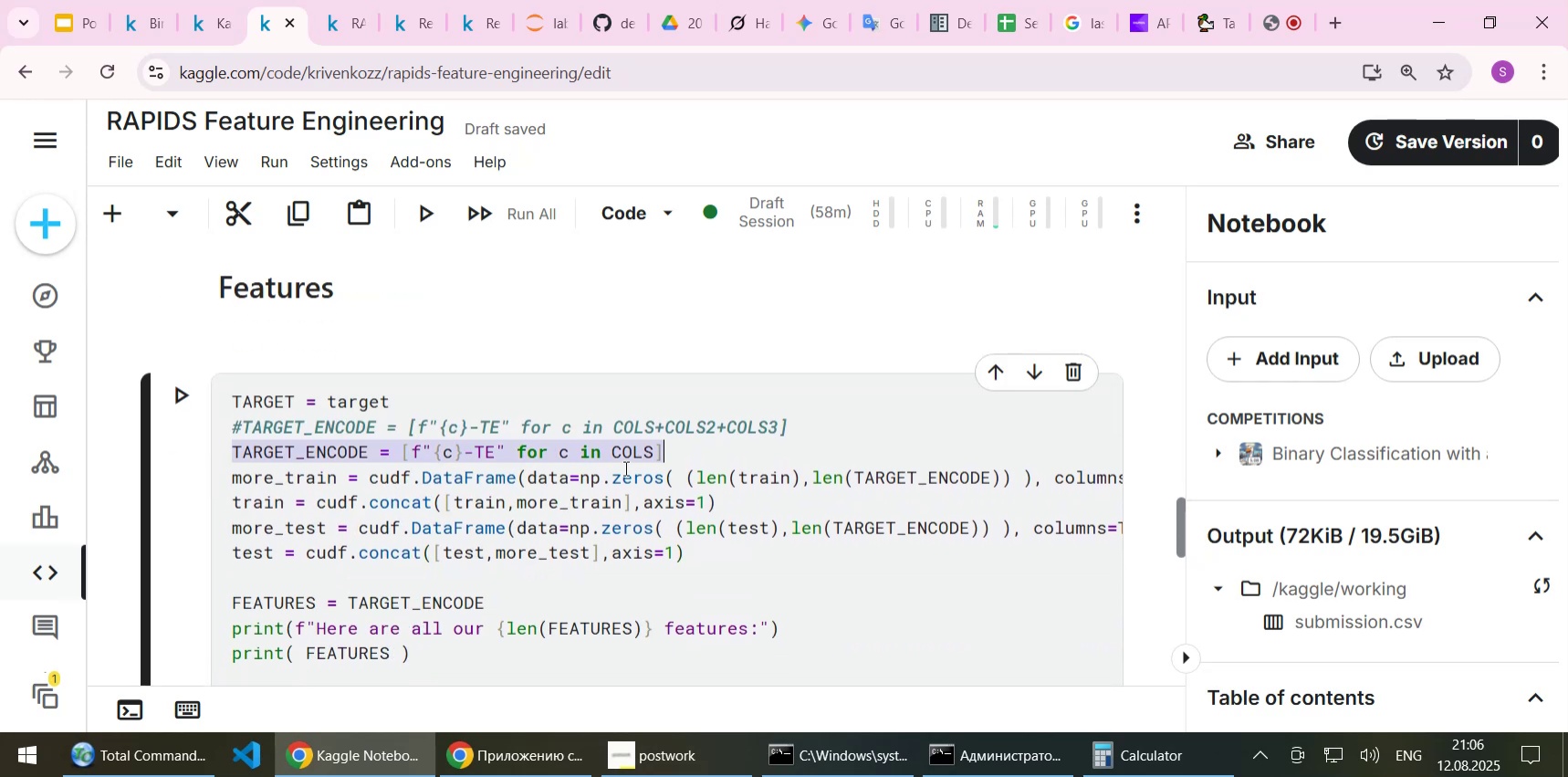 
key(Shift+End)
 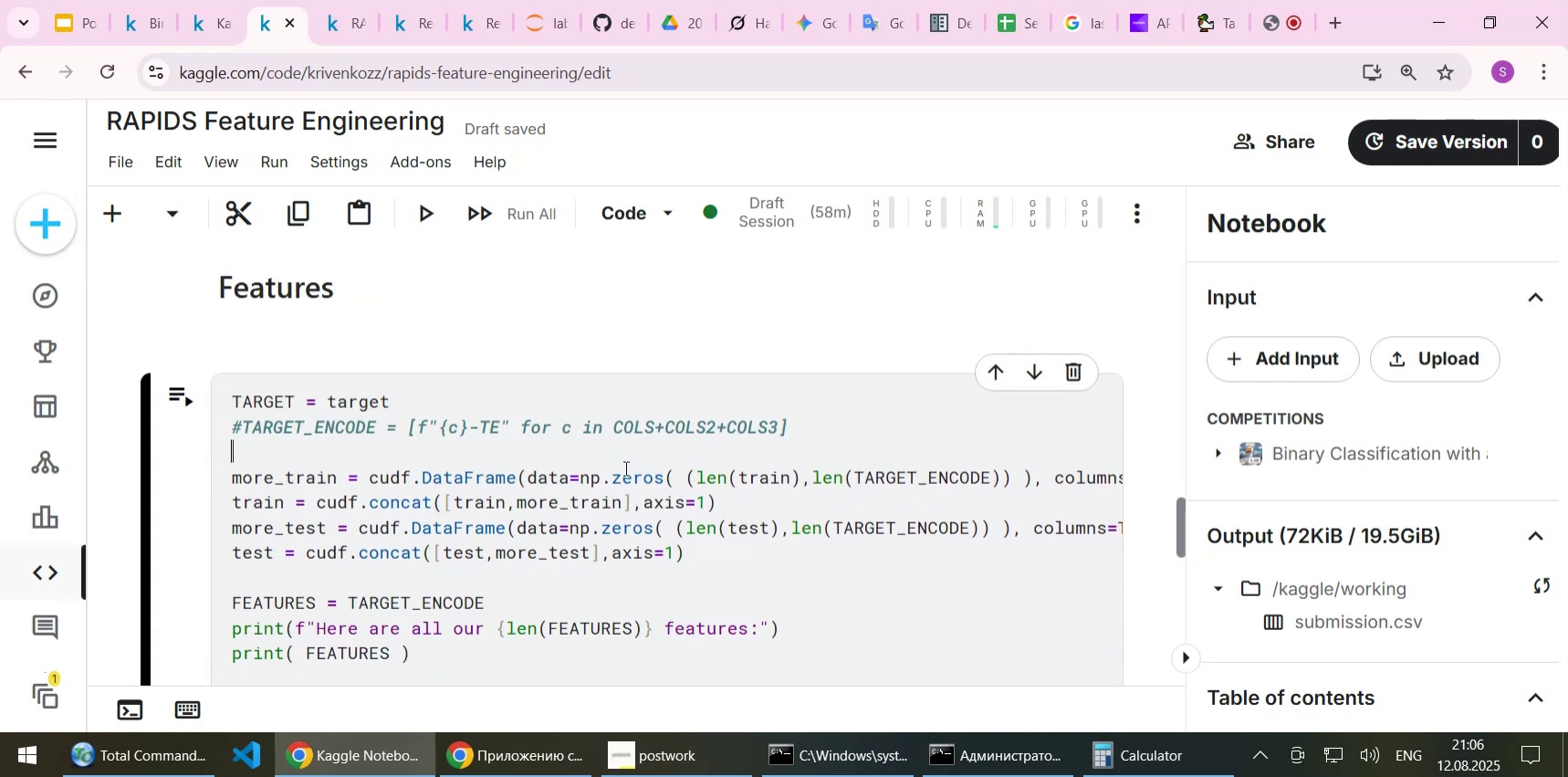 
key(Delete)
 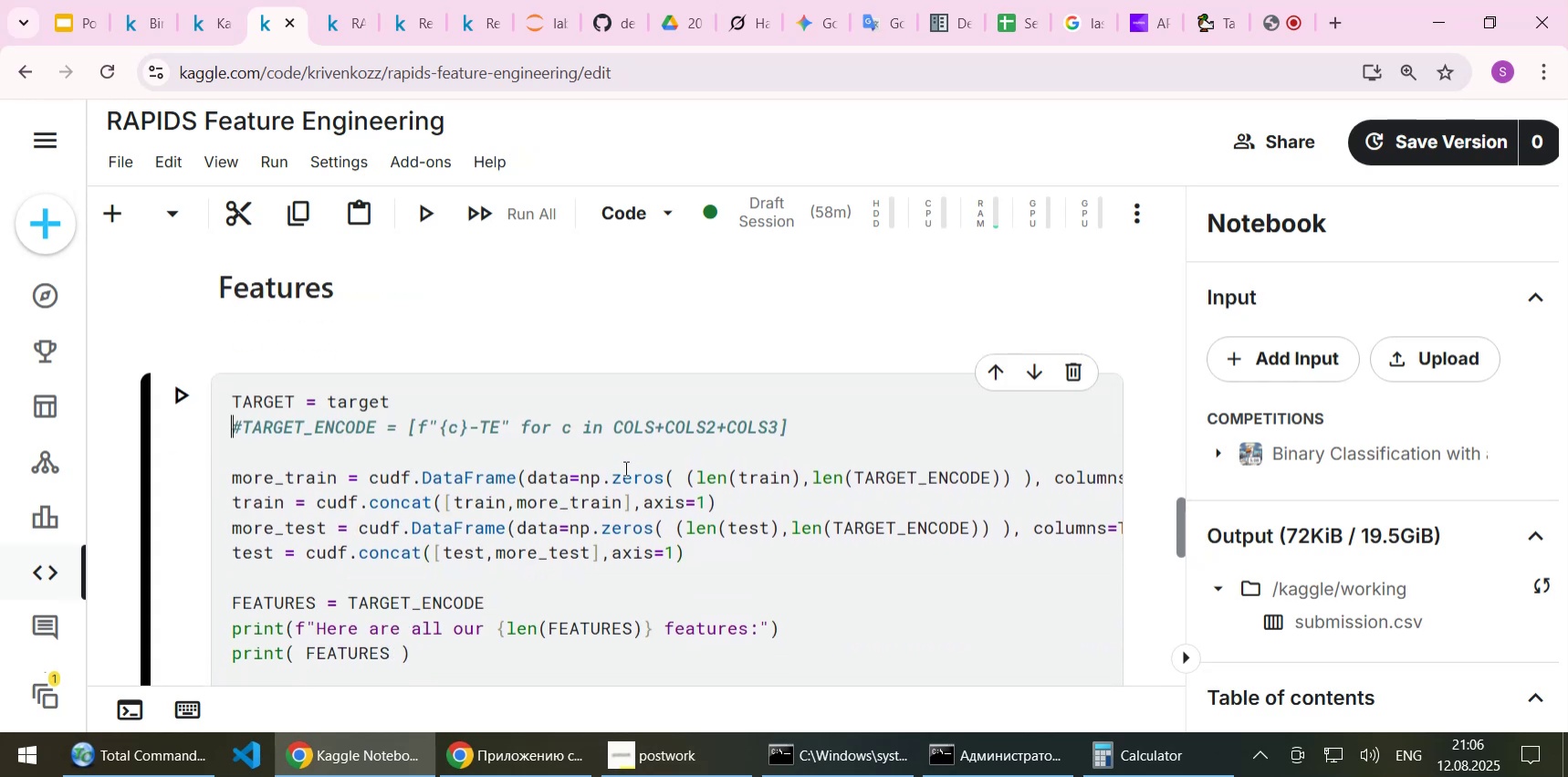 
key(ArrowUp)
 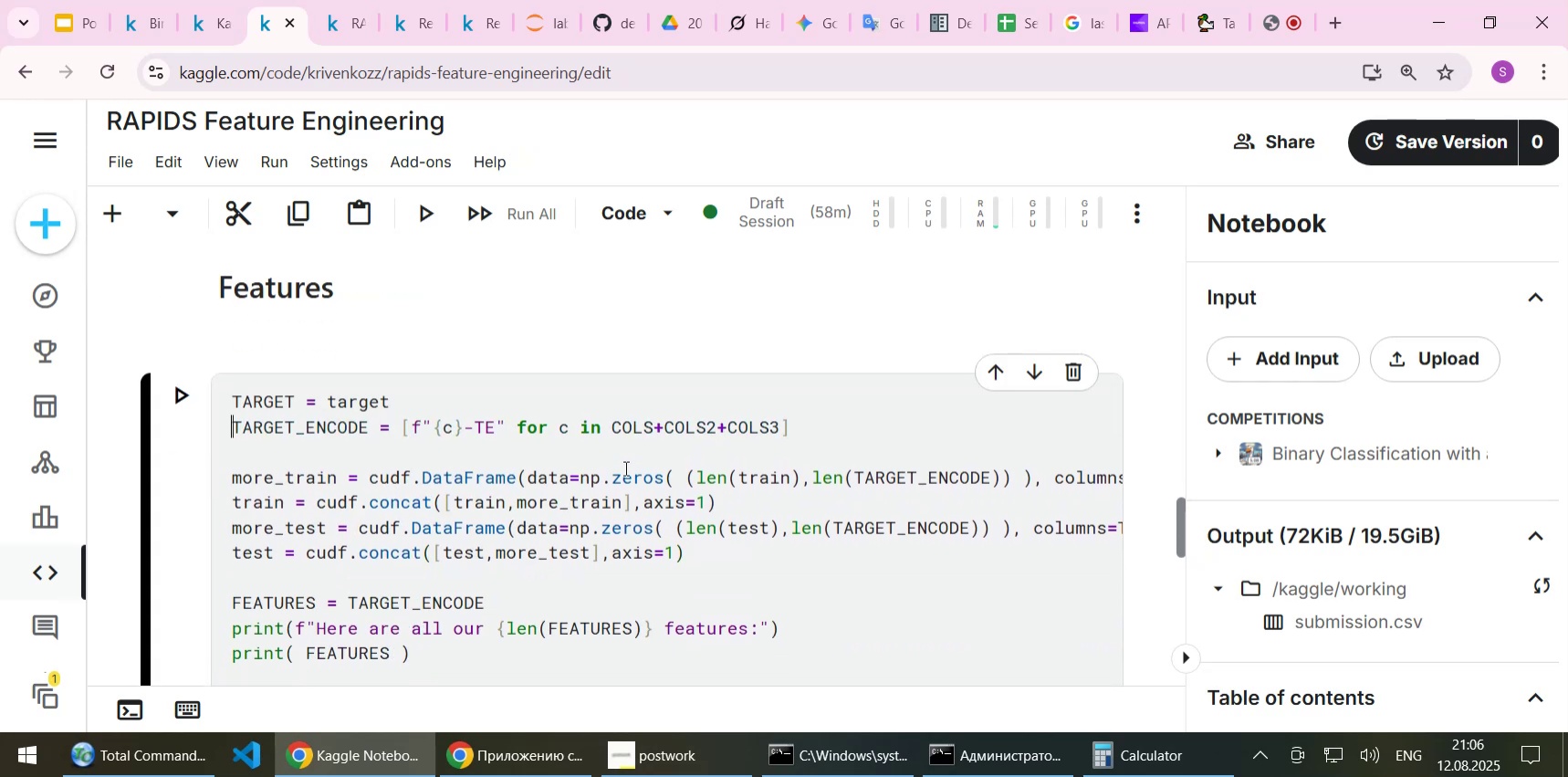 
key(Delete)
 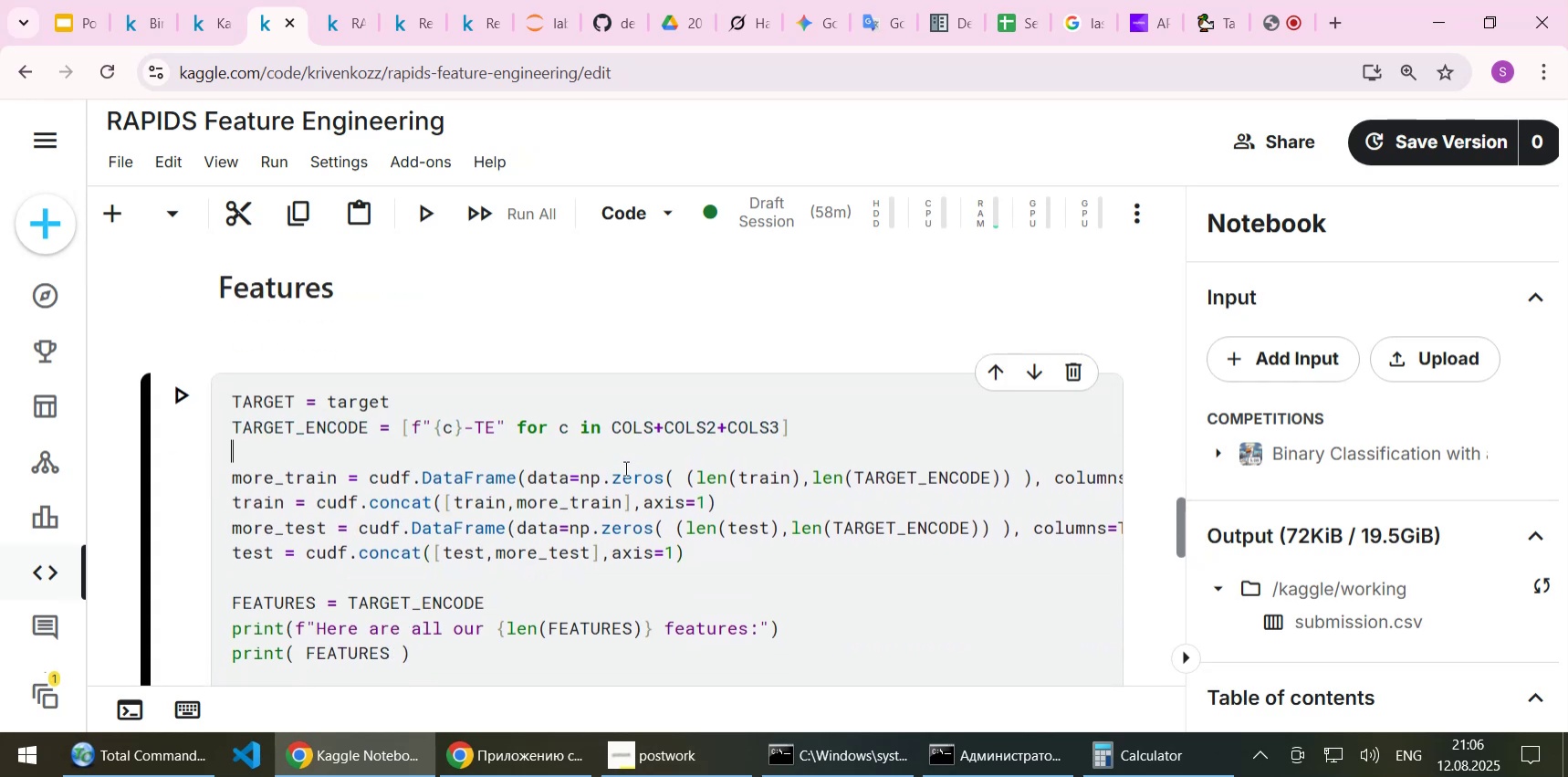 
key(ArrowDown)
 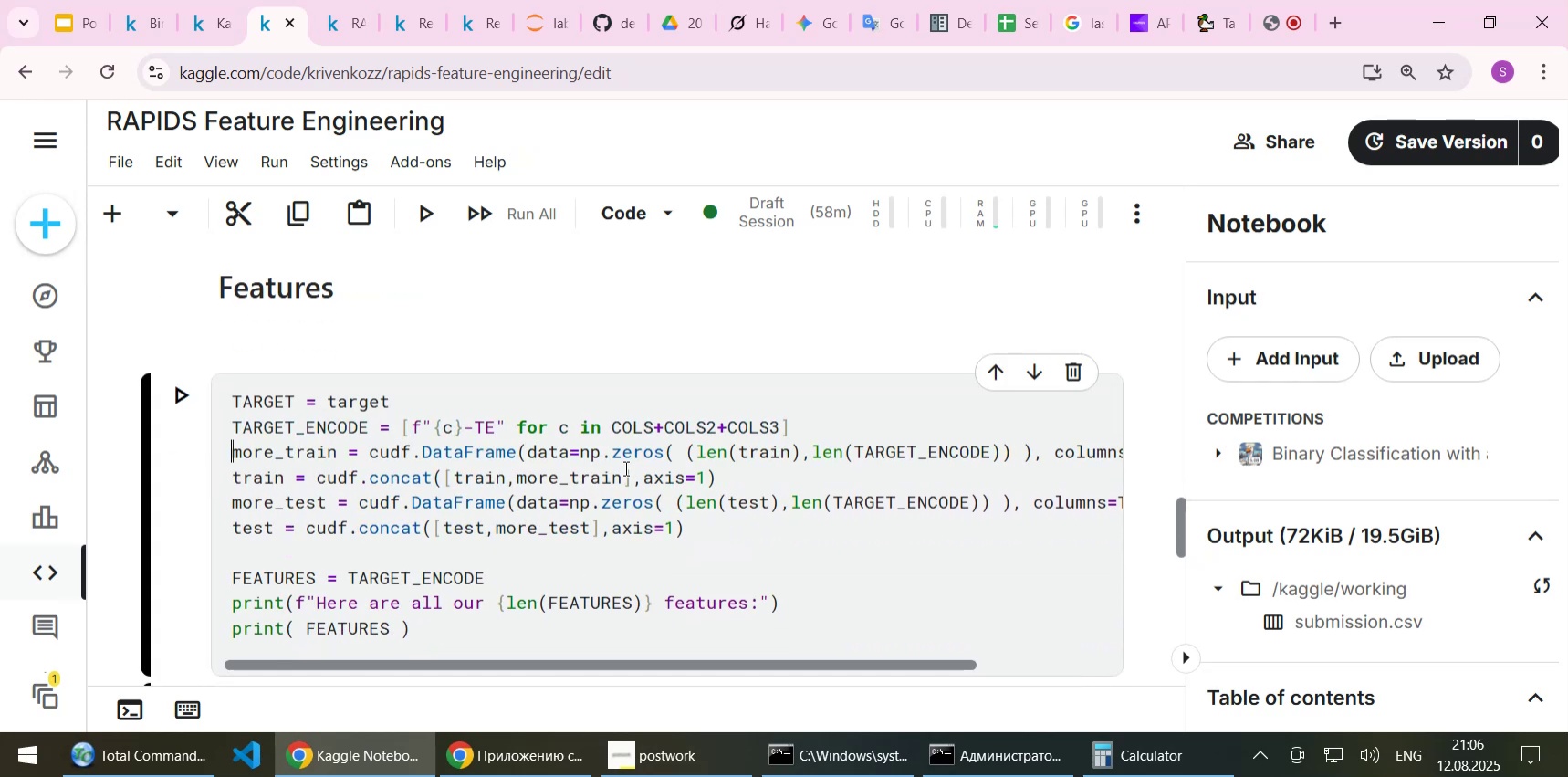 
key(Delete)
 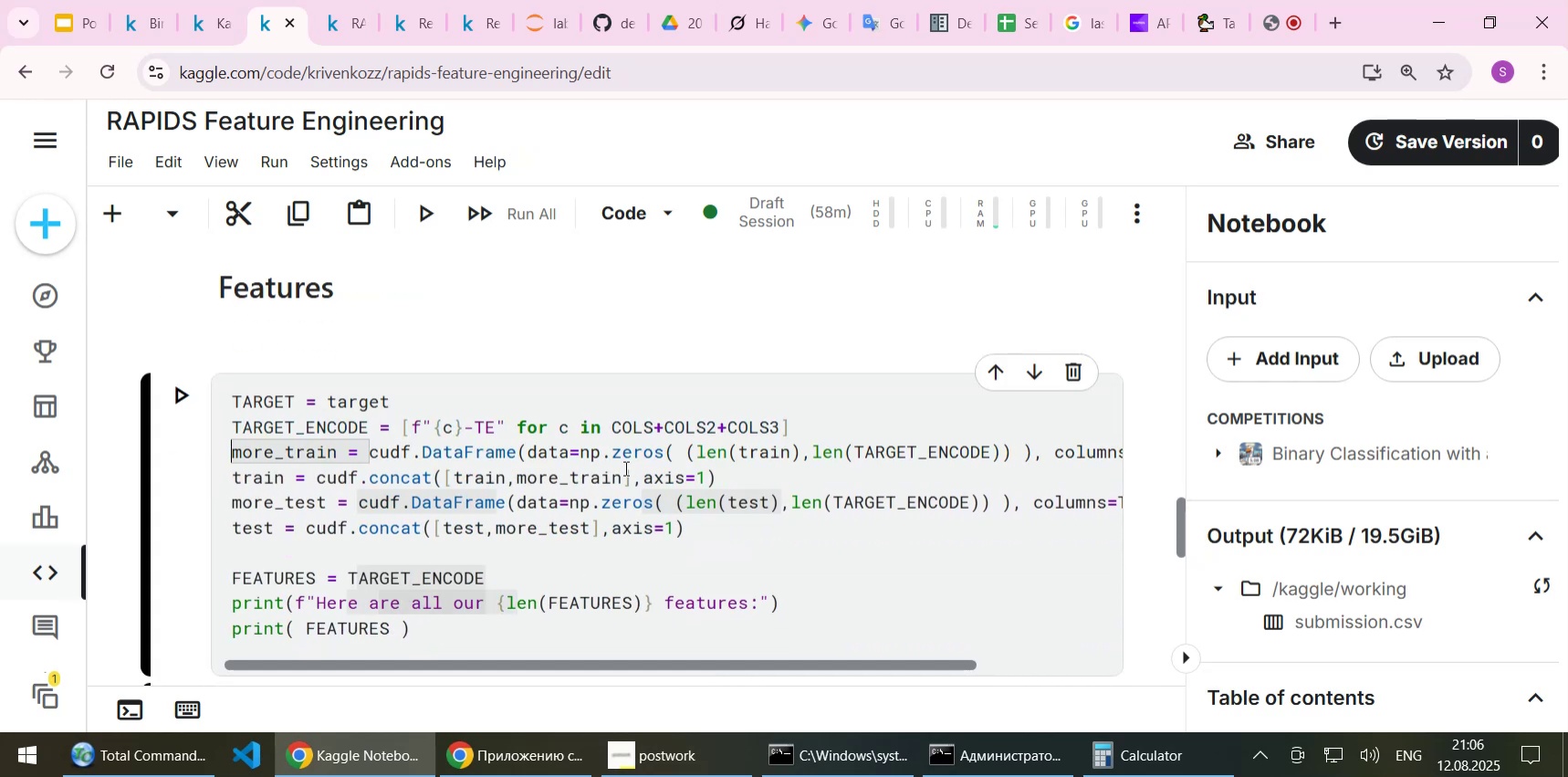 
key(Control+S)
 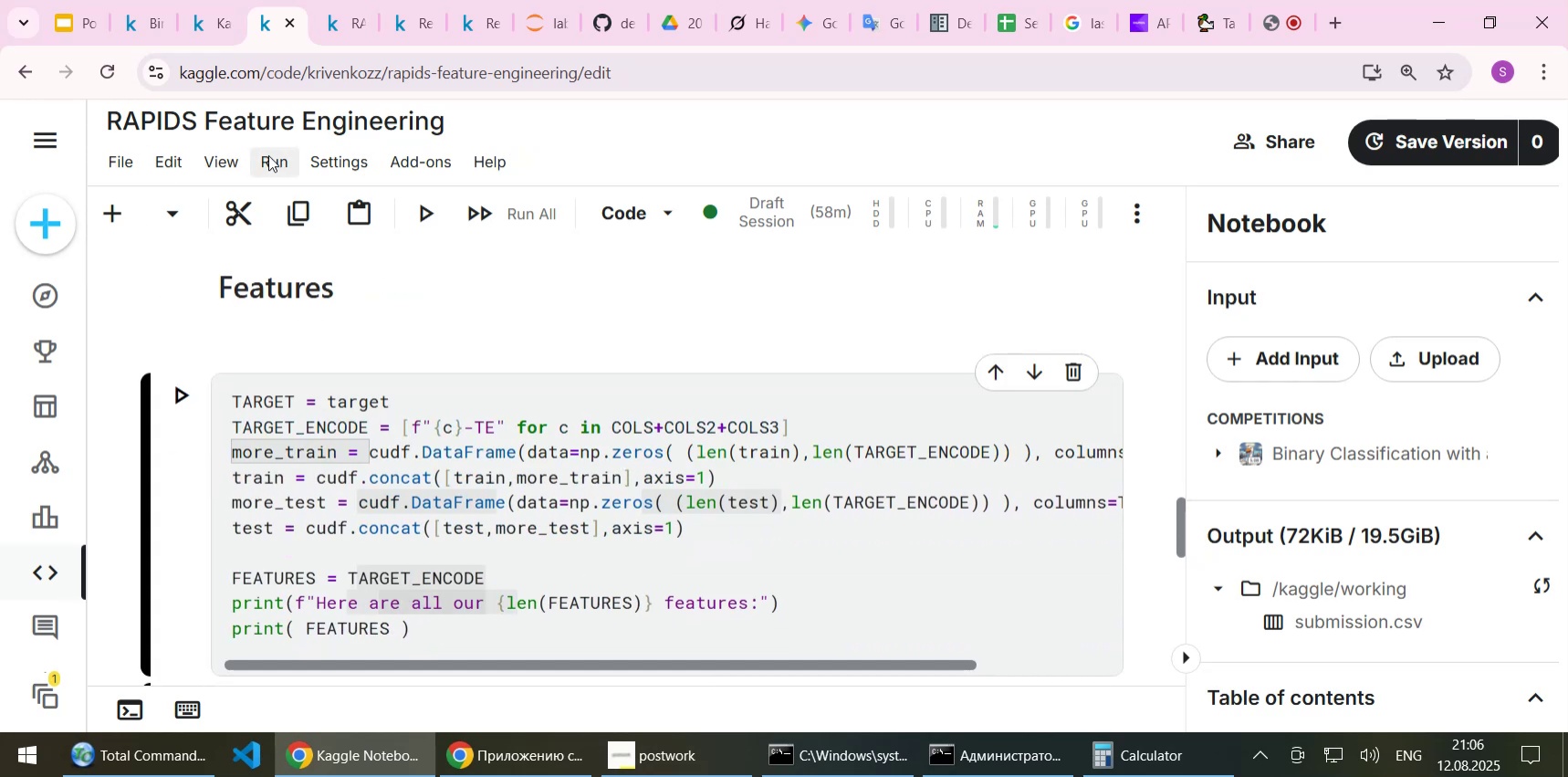 
left_click([268, 155])
 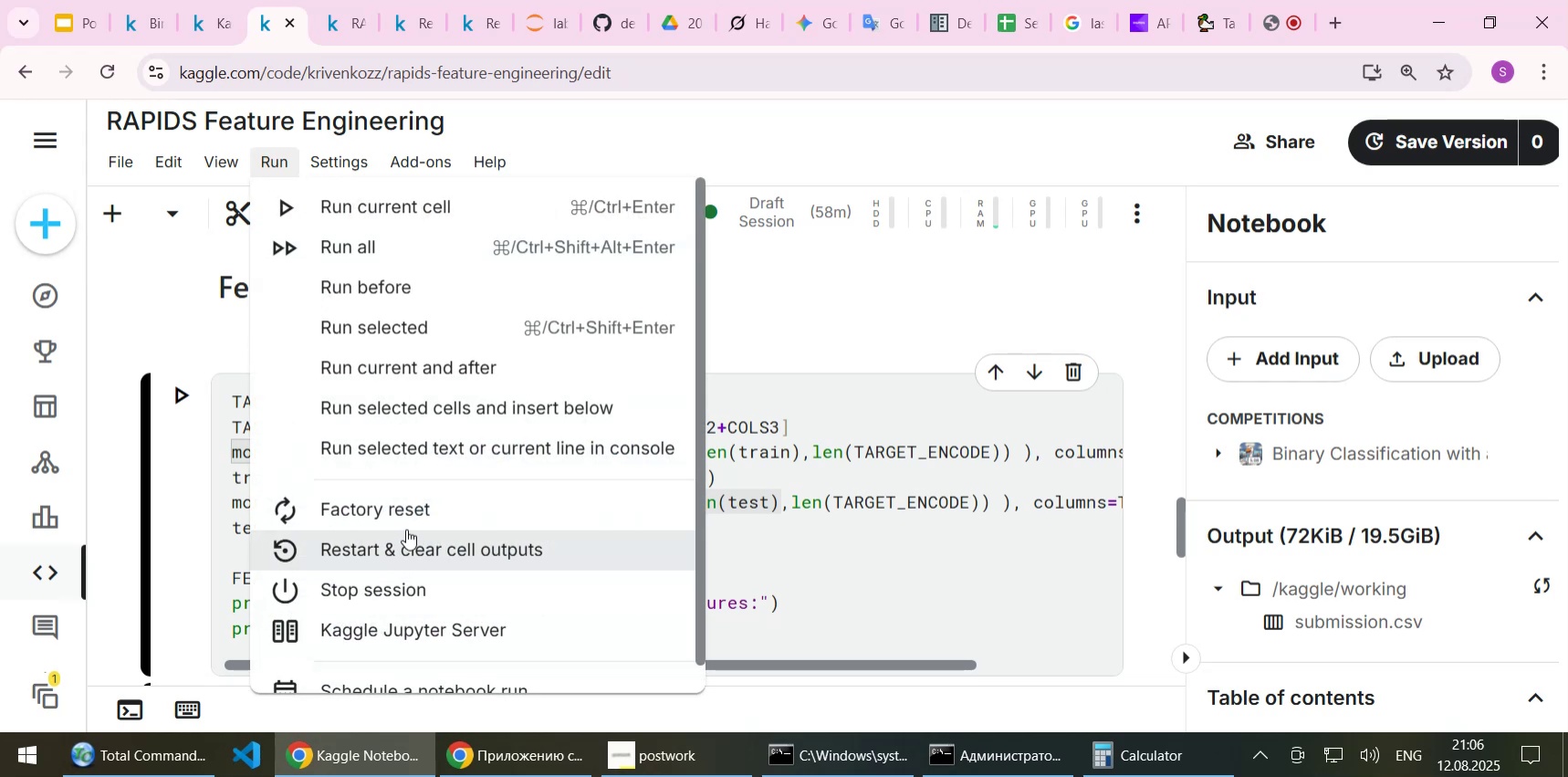 
left_click([404, 550])
 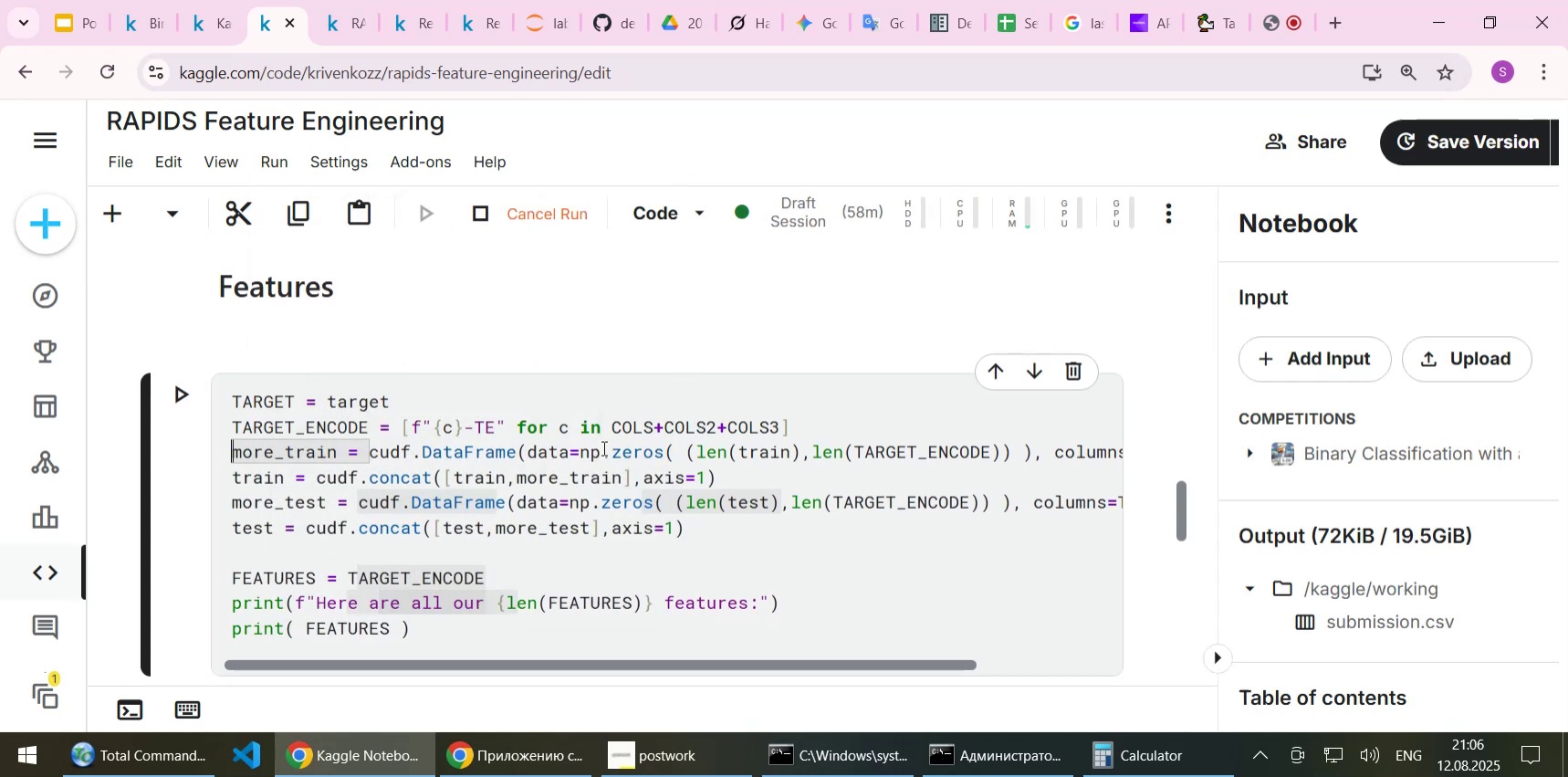 
scroll: coordinate [594, 460], scroll_direction: down, amount: 13.0
 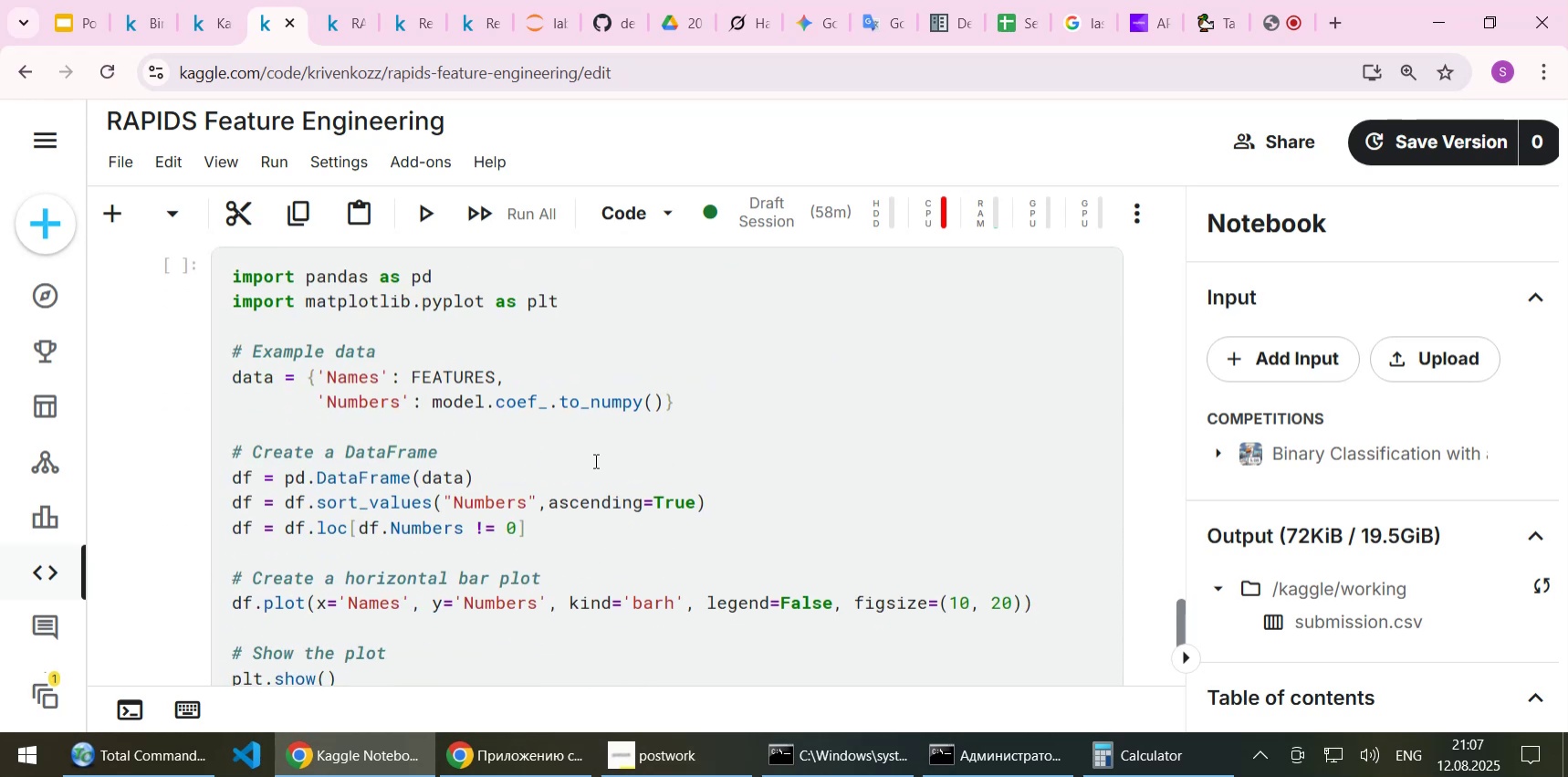 
scroll: coordinate [594, 460], scroll_direction: up, amount: 5.0
 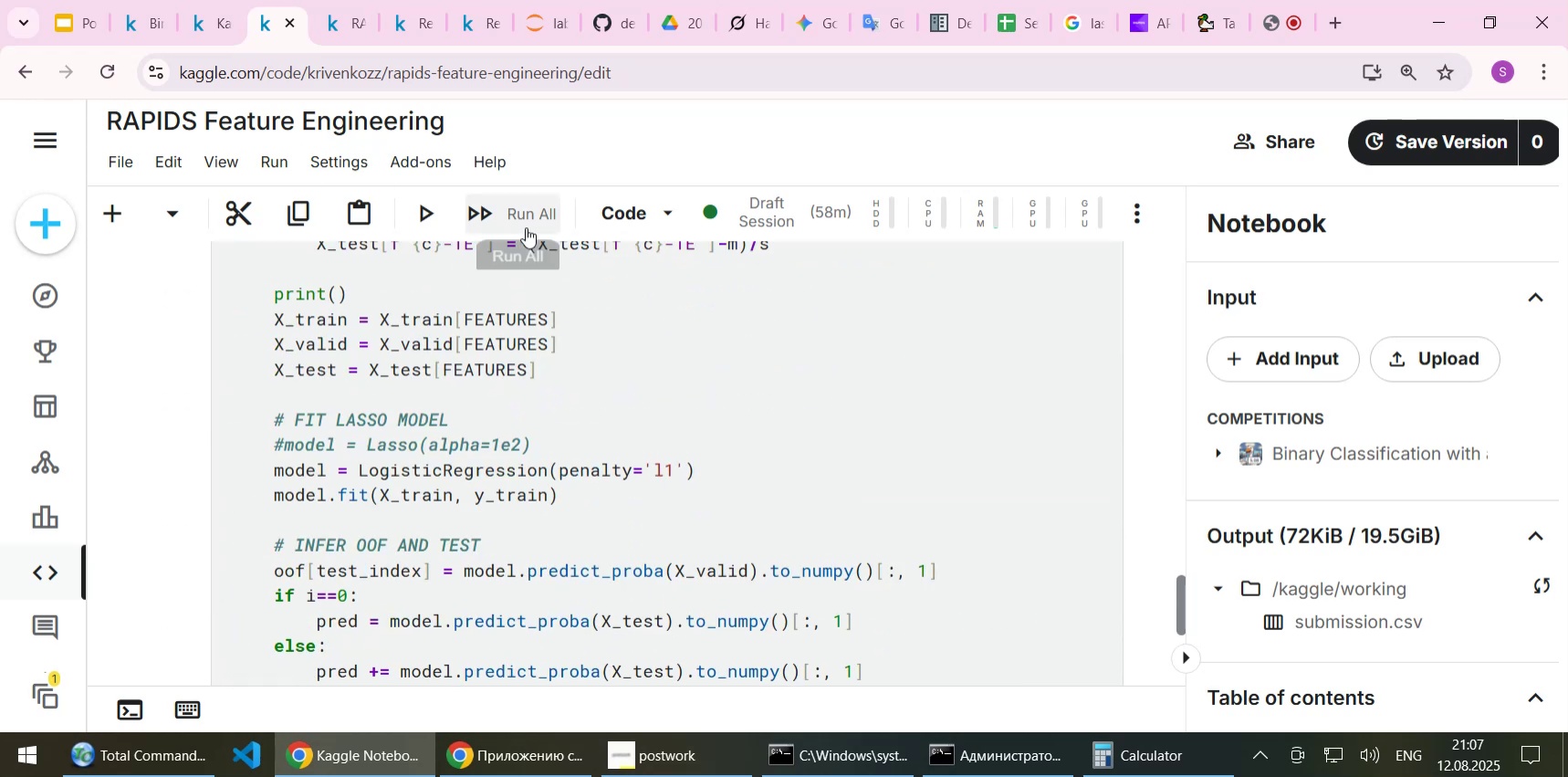 
left_click([523, 226])
 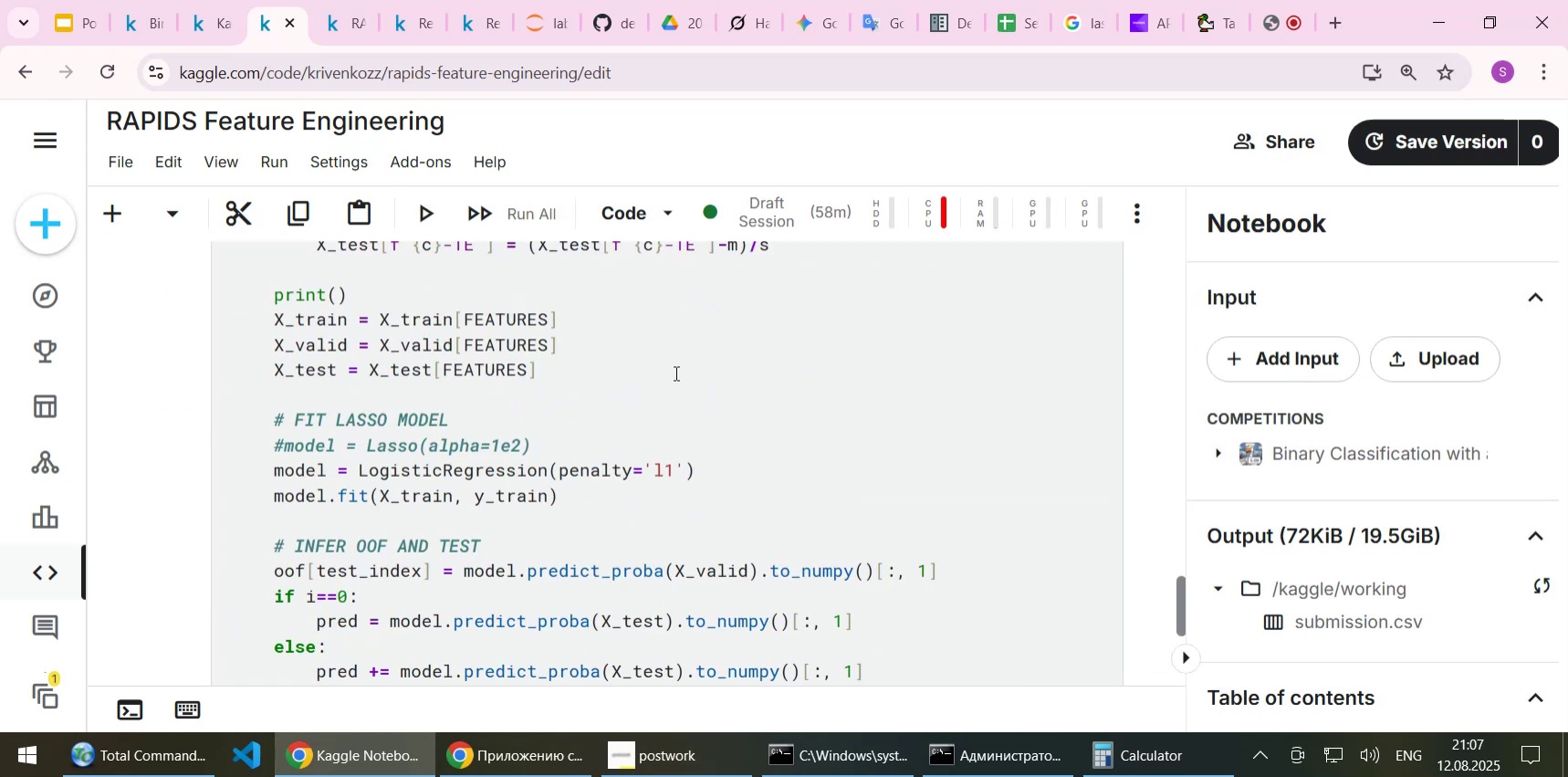 
left_click([1105, 204])
 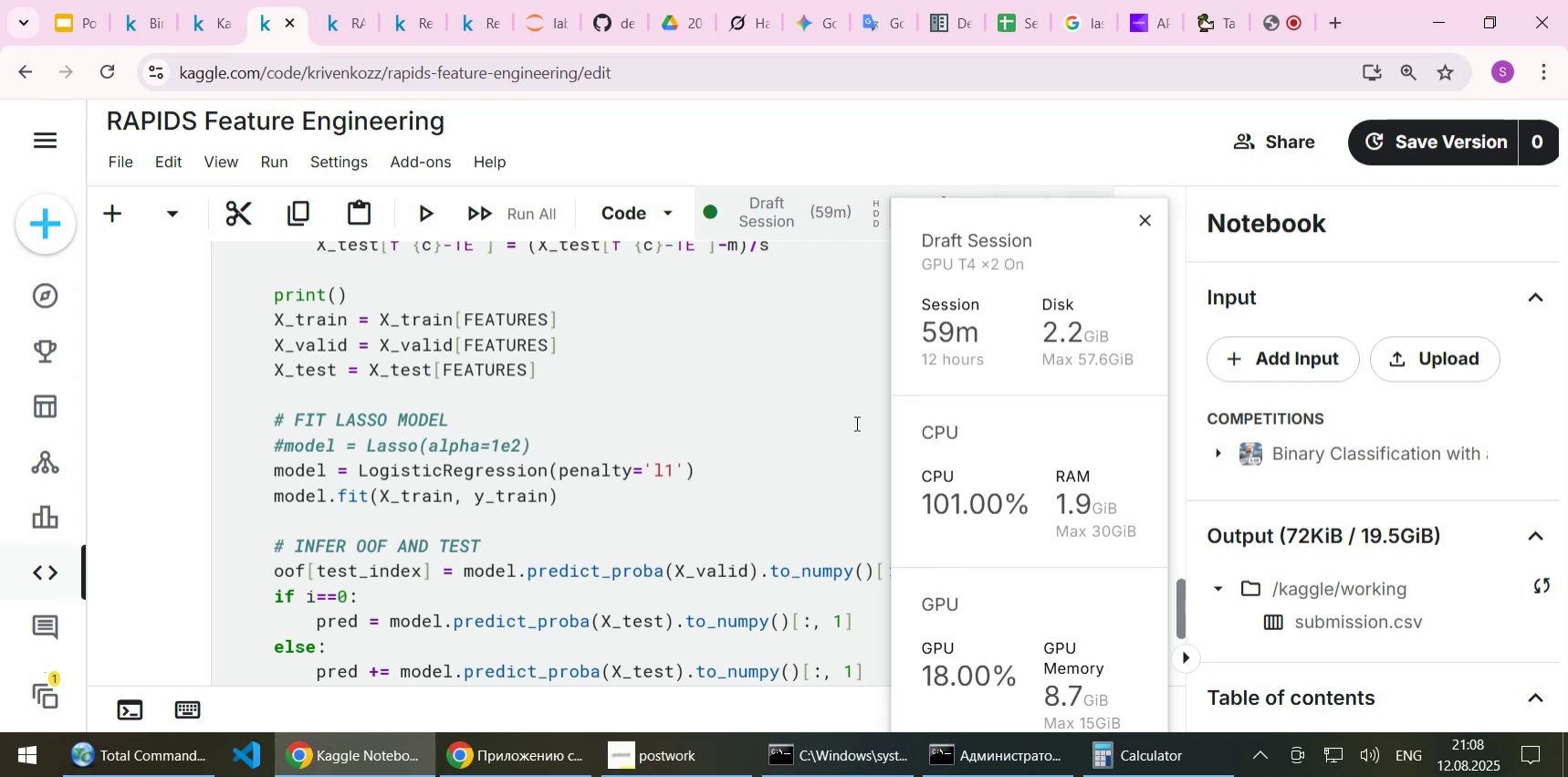 
wait(59.96)
 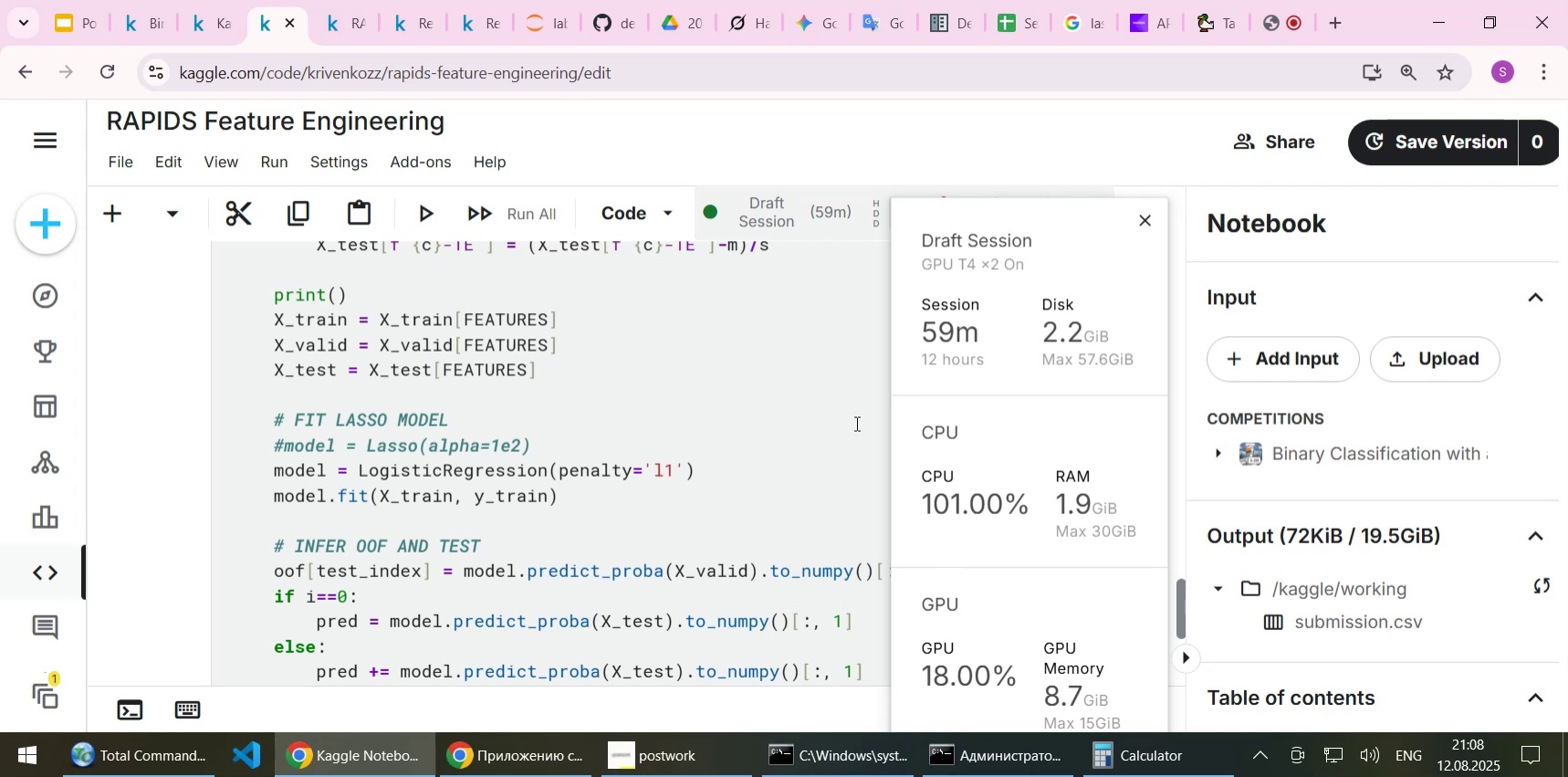 
scroll: coordinate [693, 423], scroll_direction: down, amount: 9.0
 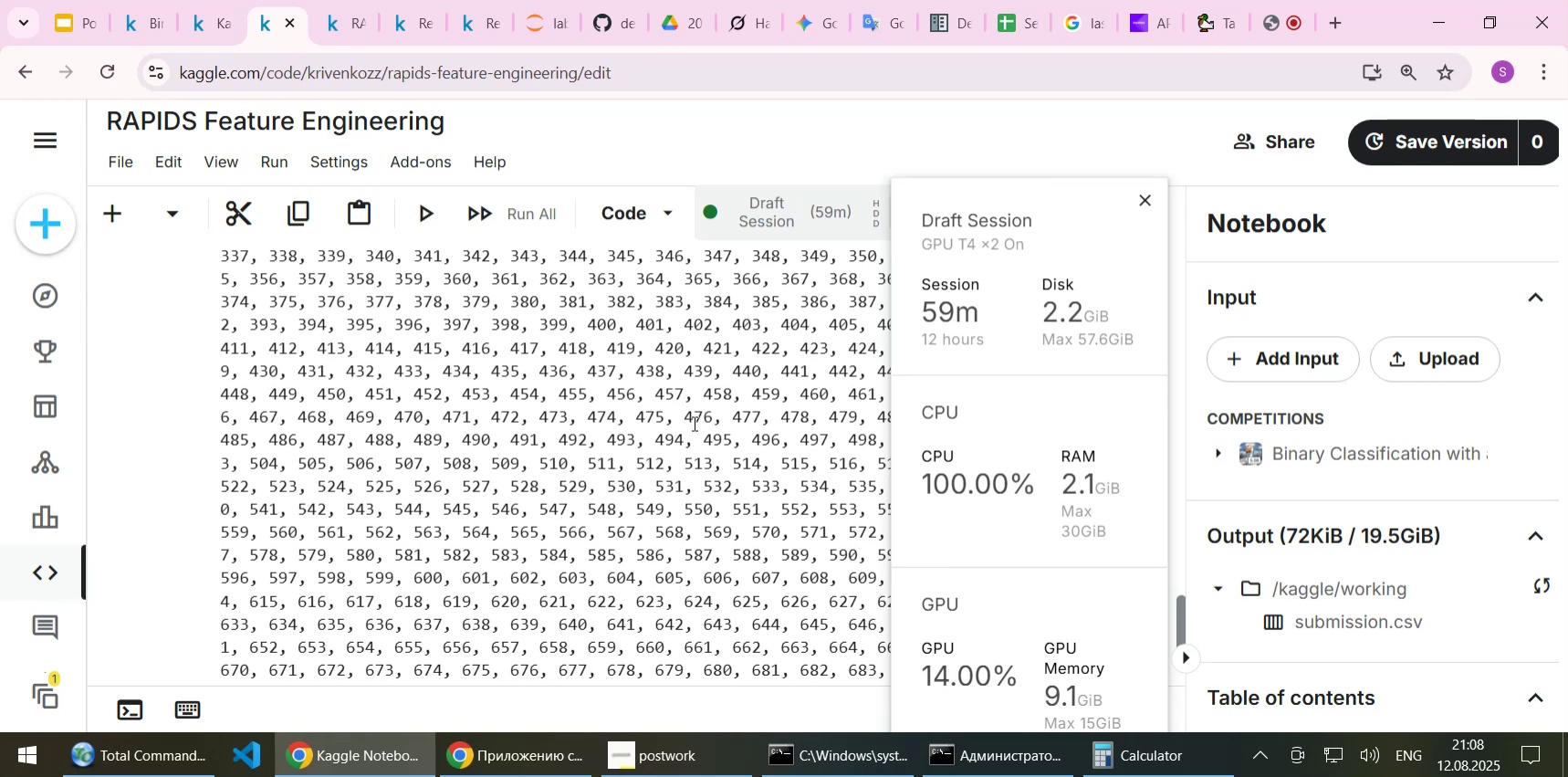 
wait(8.33)
 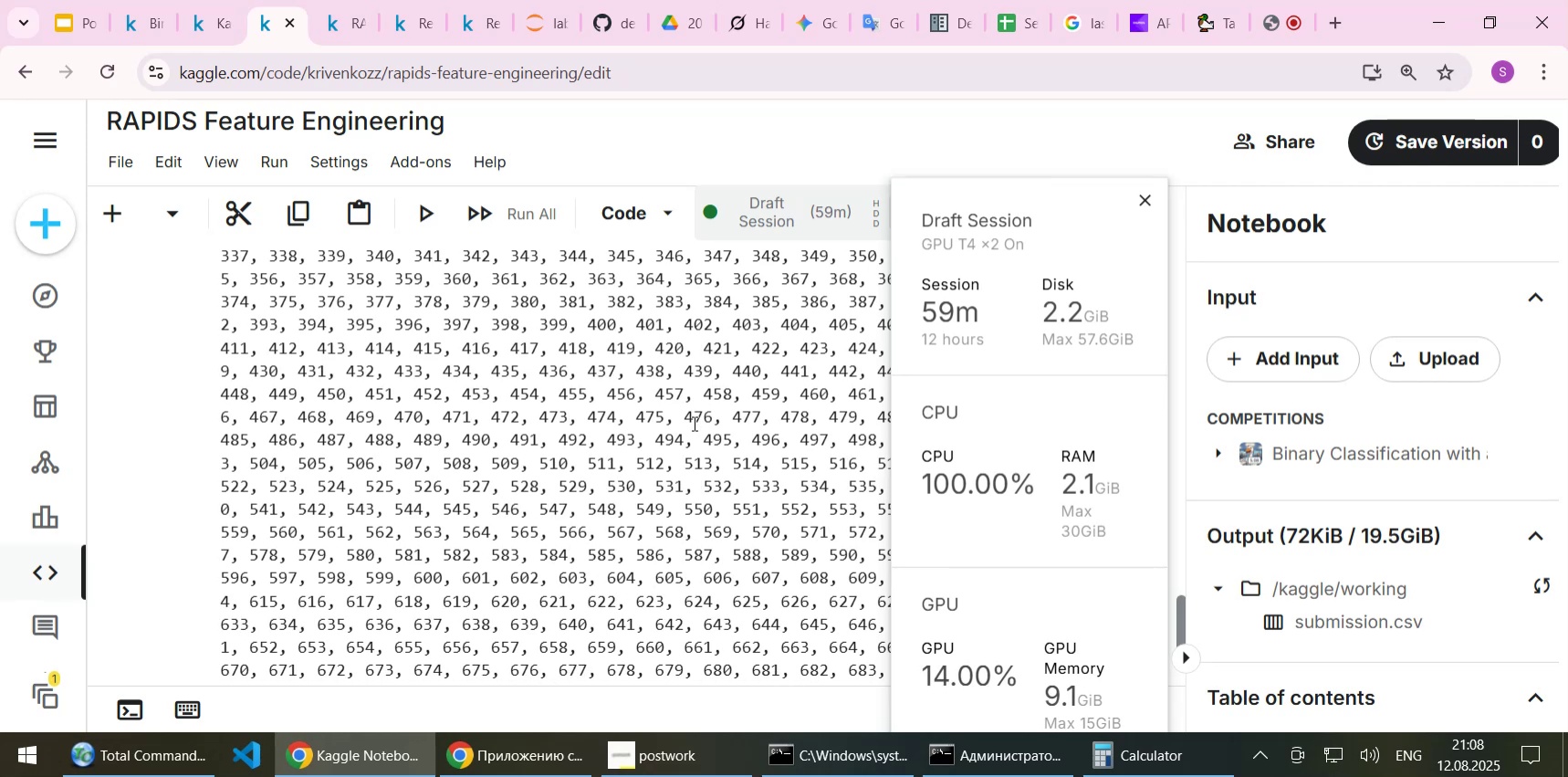 
scroll: coordinate [693, 423], scroll_direction: down, amount: 7.0
 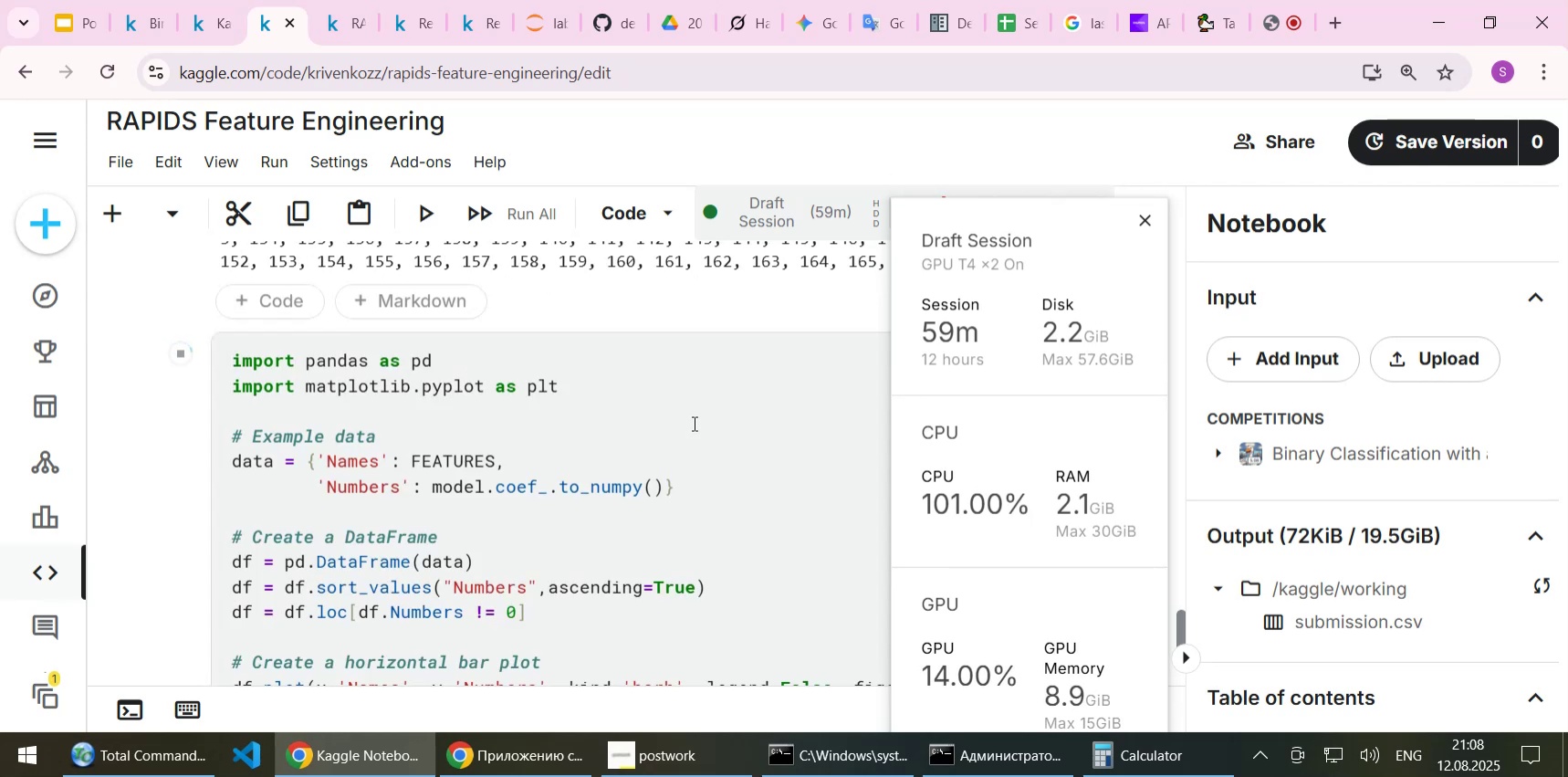 
scroll: coordinate [693, 423], scroll_direction: up, amount: 2.0
 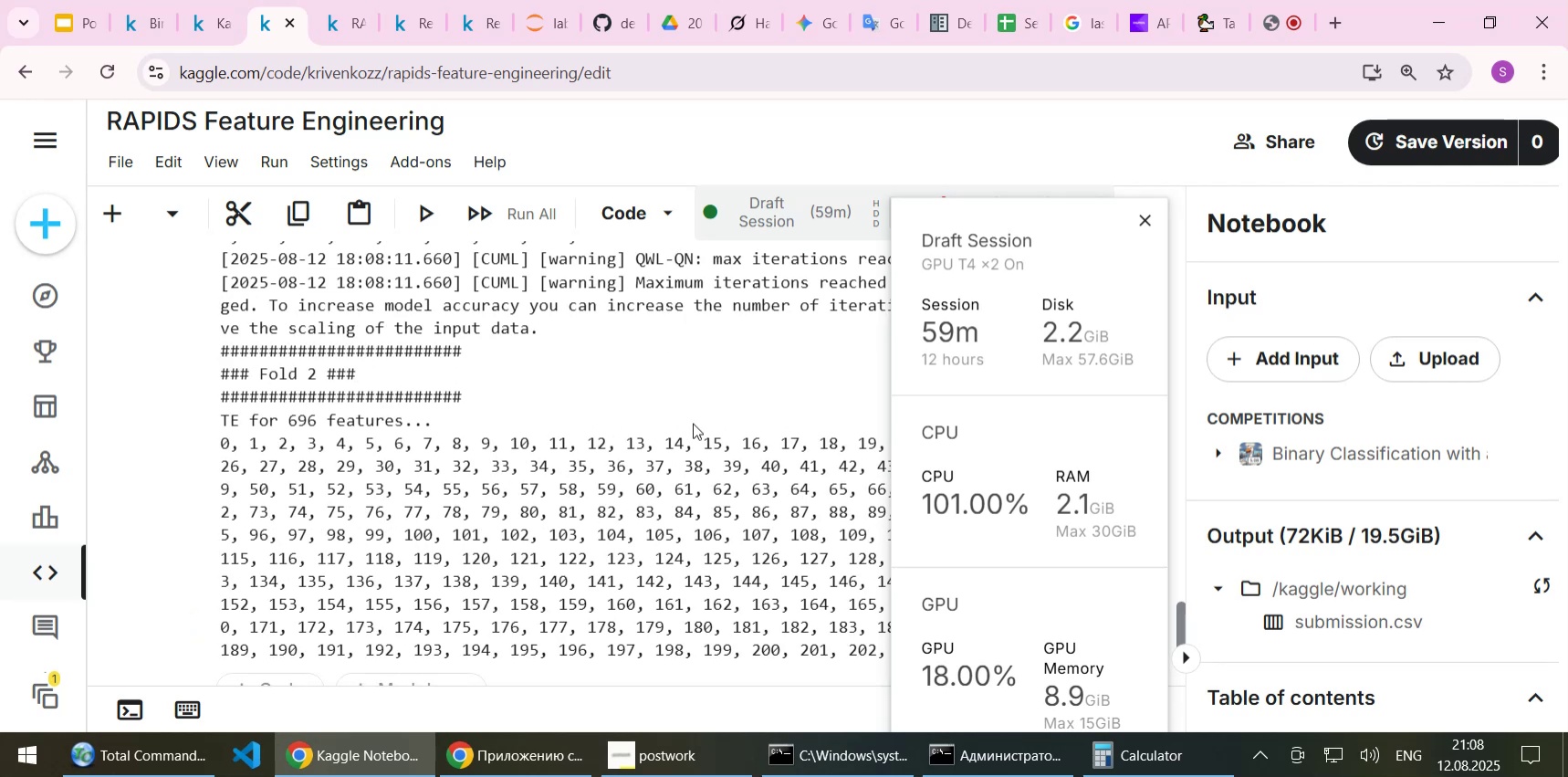 
scroll: coordinate [693, 423], scroll_direction: down, amount: 1.0
 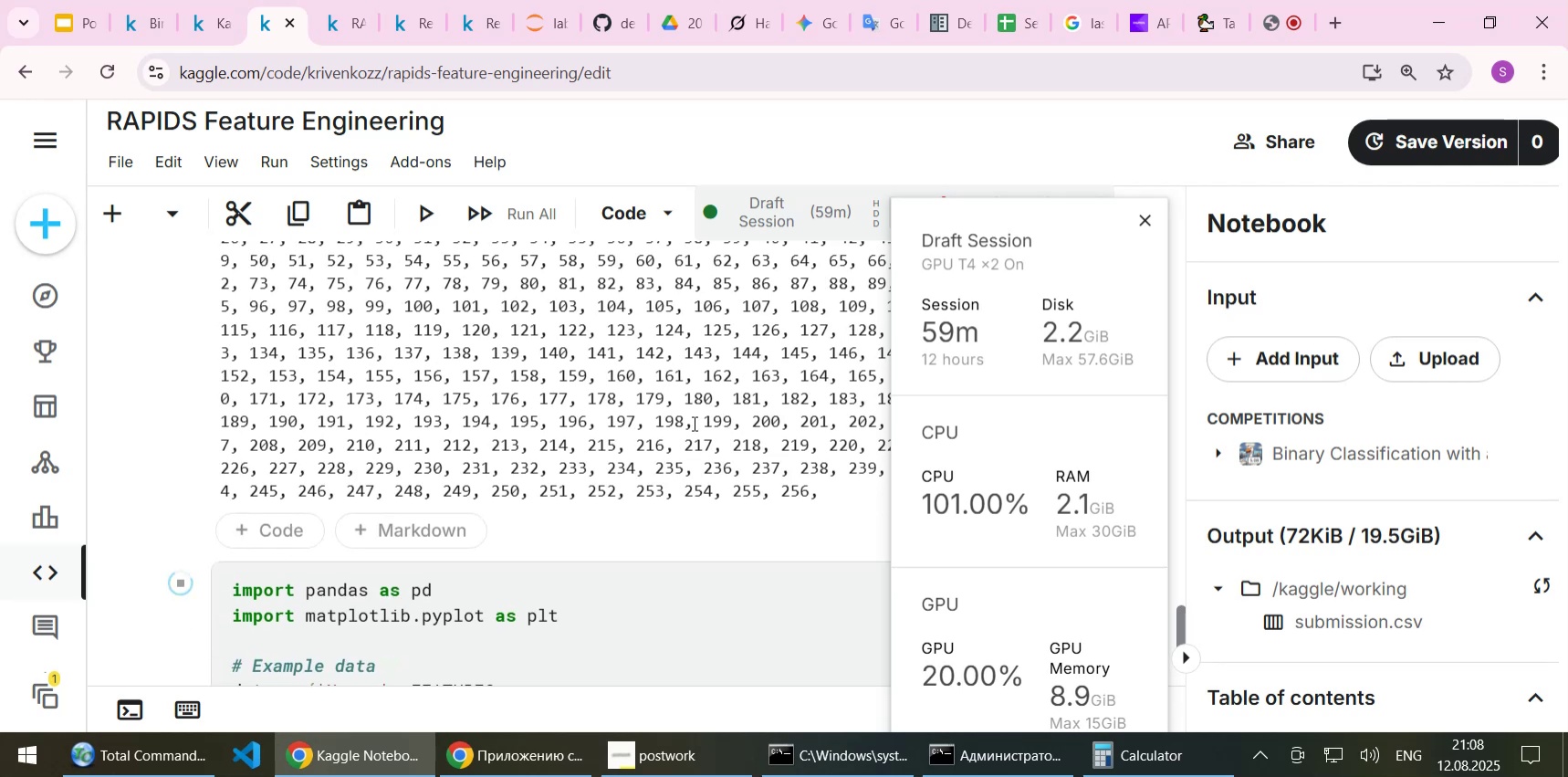 
scroll: coordinate [693, 423], scroll_direction: up, amount: 14.0
 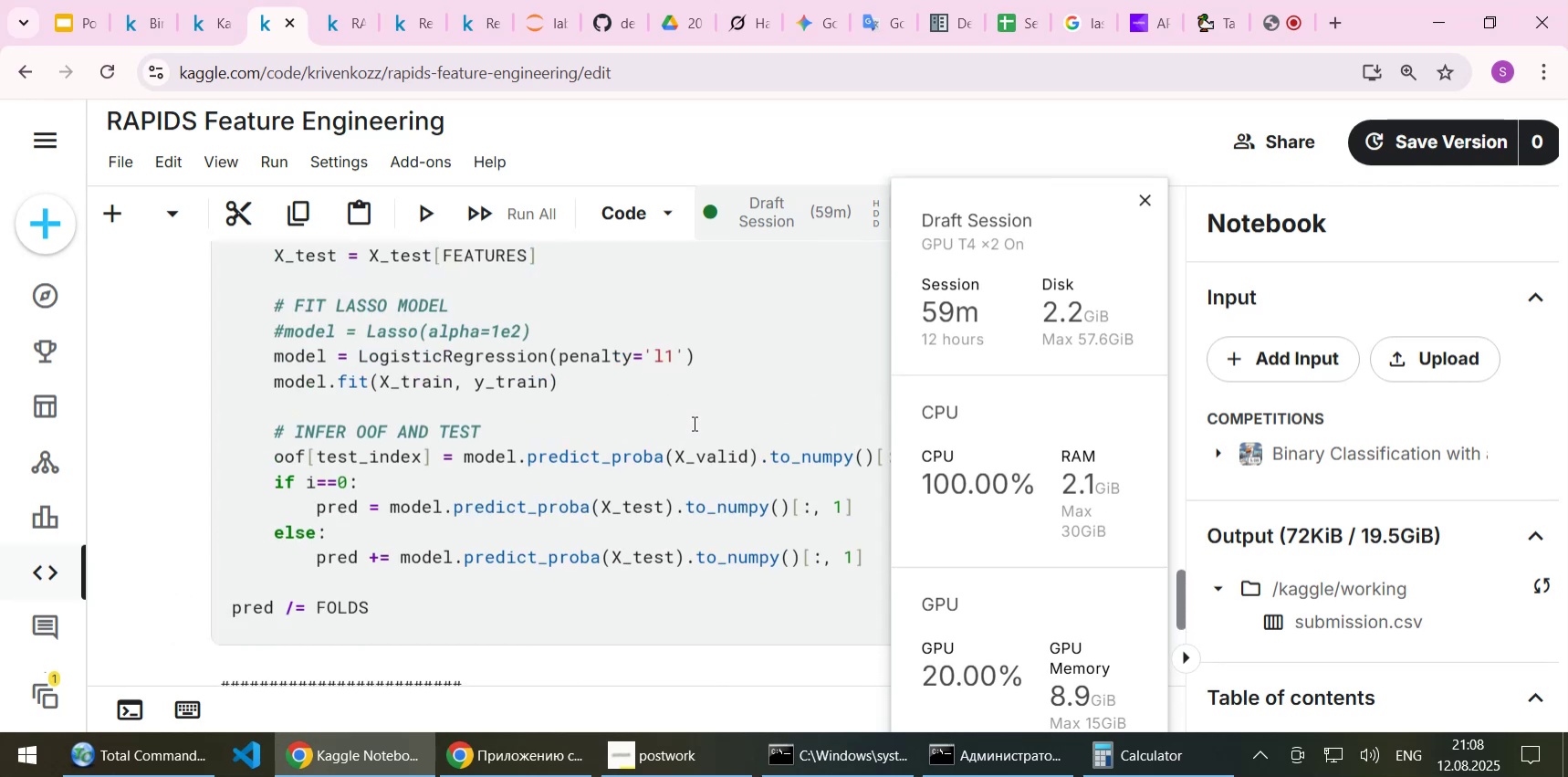 
scroll: coordinate [693, 423], scroll_direction: down, amount: 12.0
 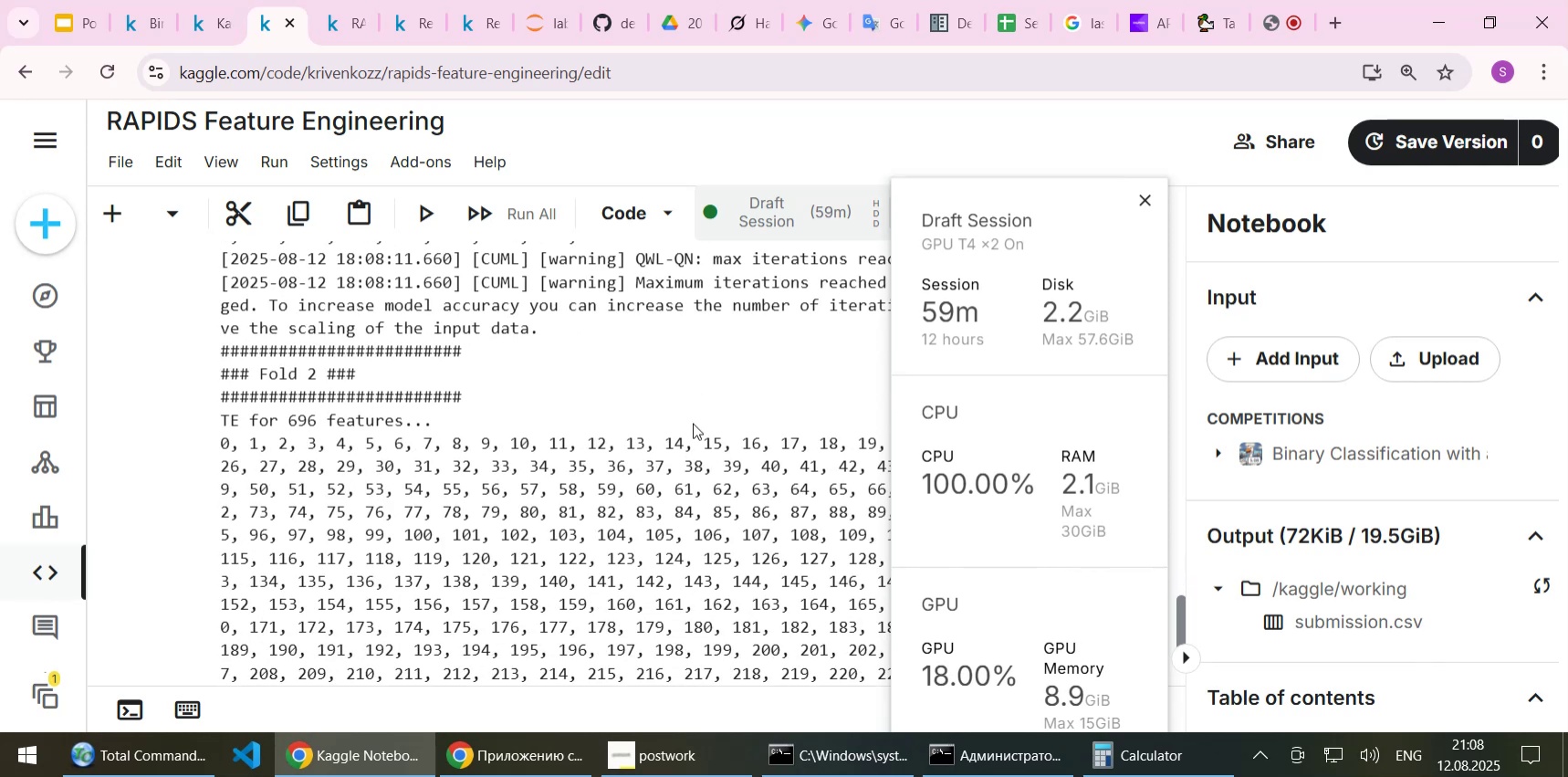 
scroll: coordinate [693, 423], scroll_direction: up, amount: 1.0
 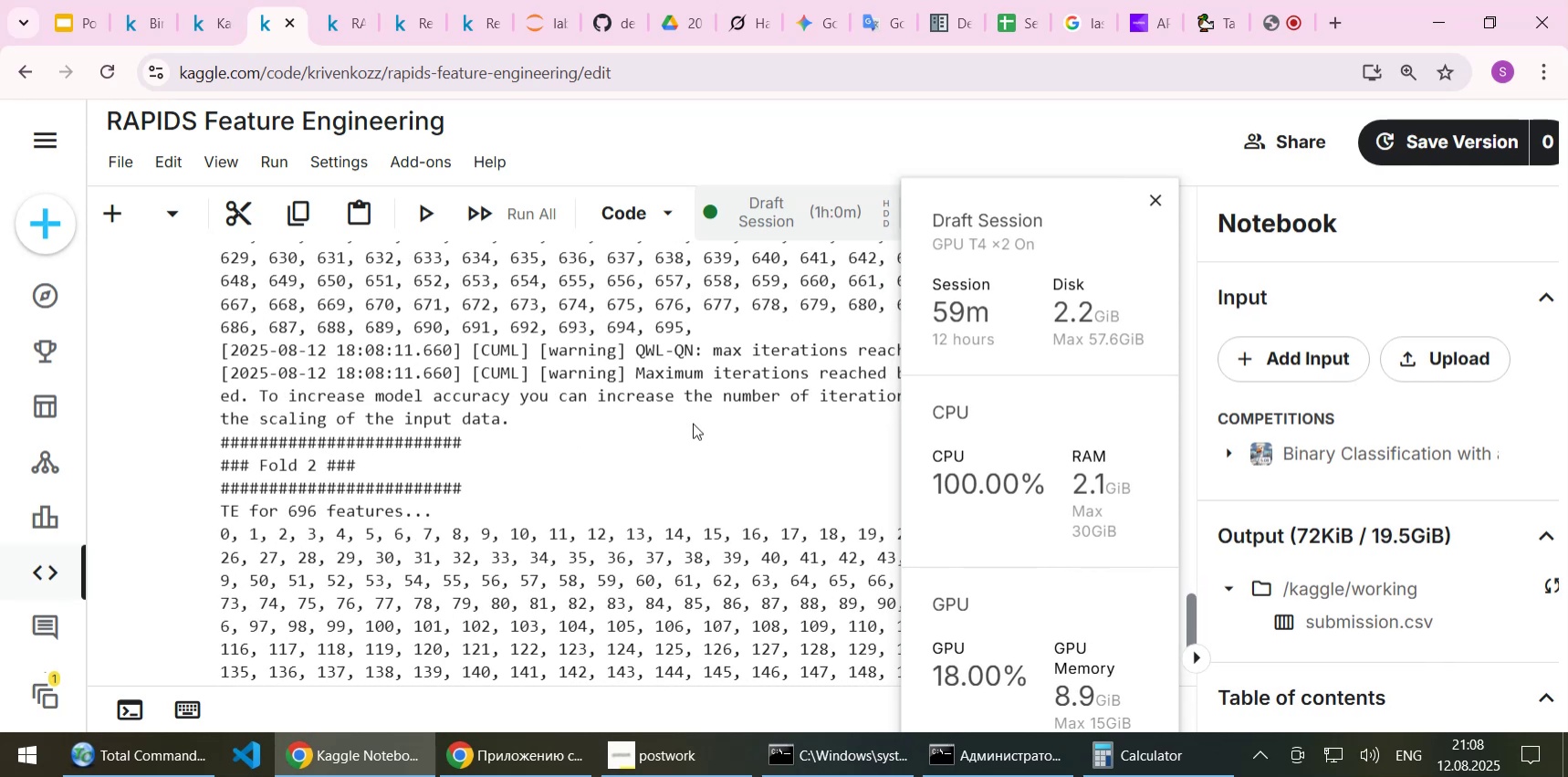 
scroll: coordinate [693, 423], scroll_direction: down, amount: 6.0
 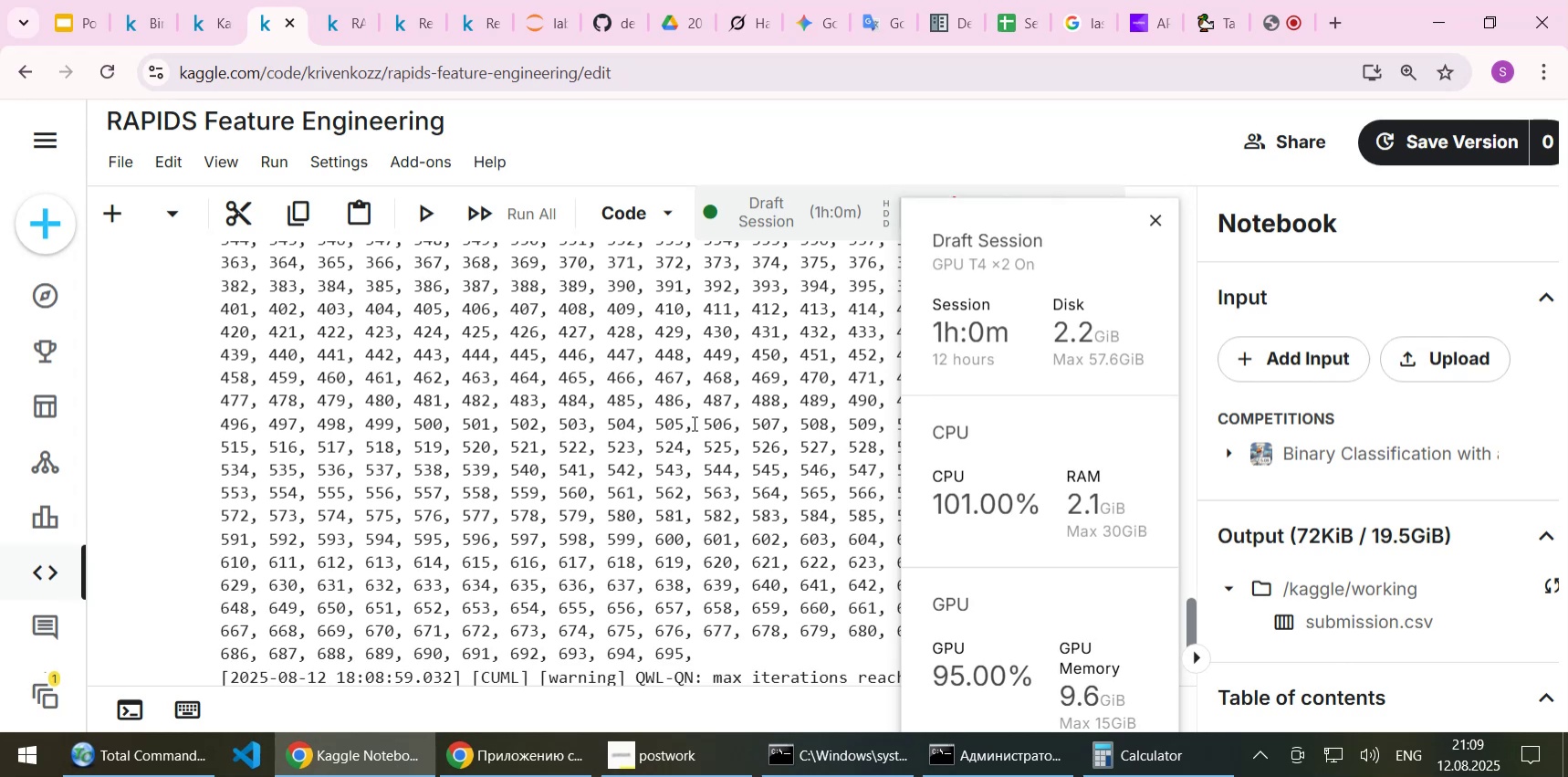 
wait(22.01)
 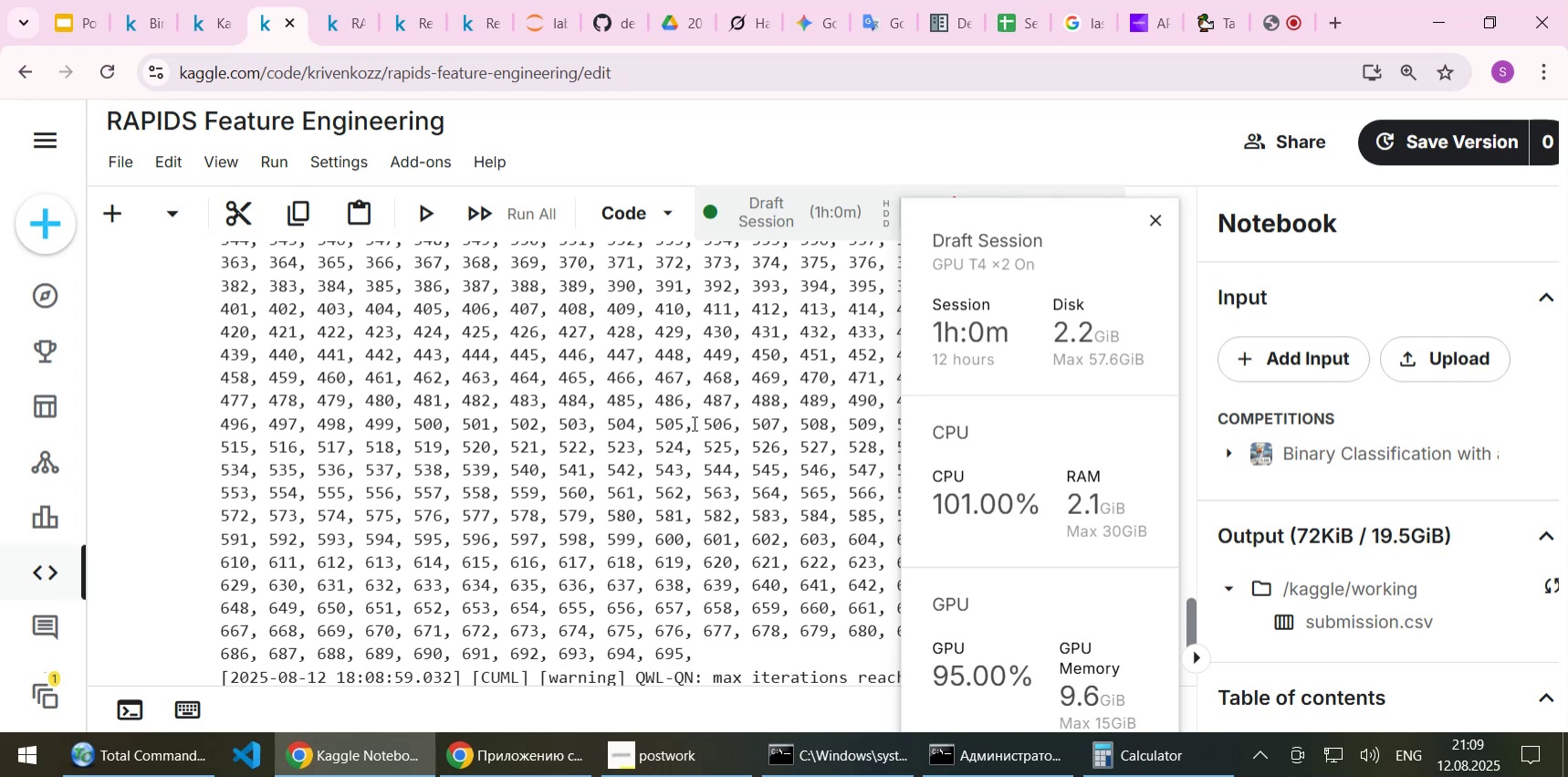 
scroll: coordinate [662, 483], scroll_direction: down, amount: 1.0
 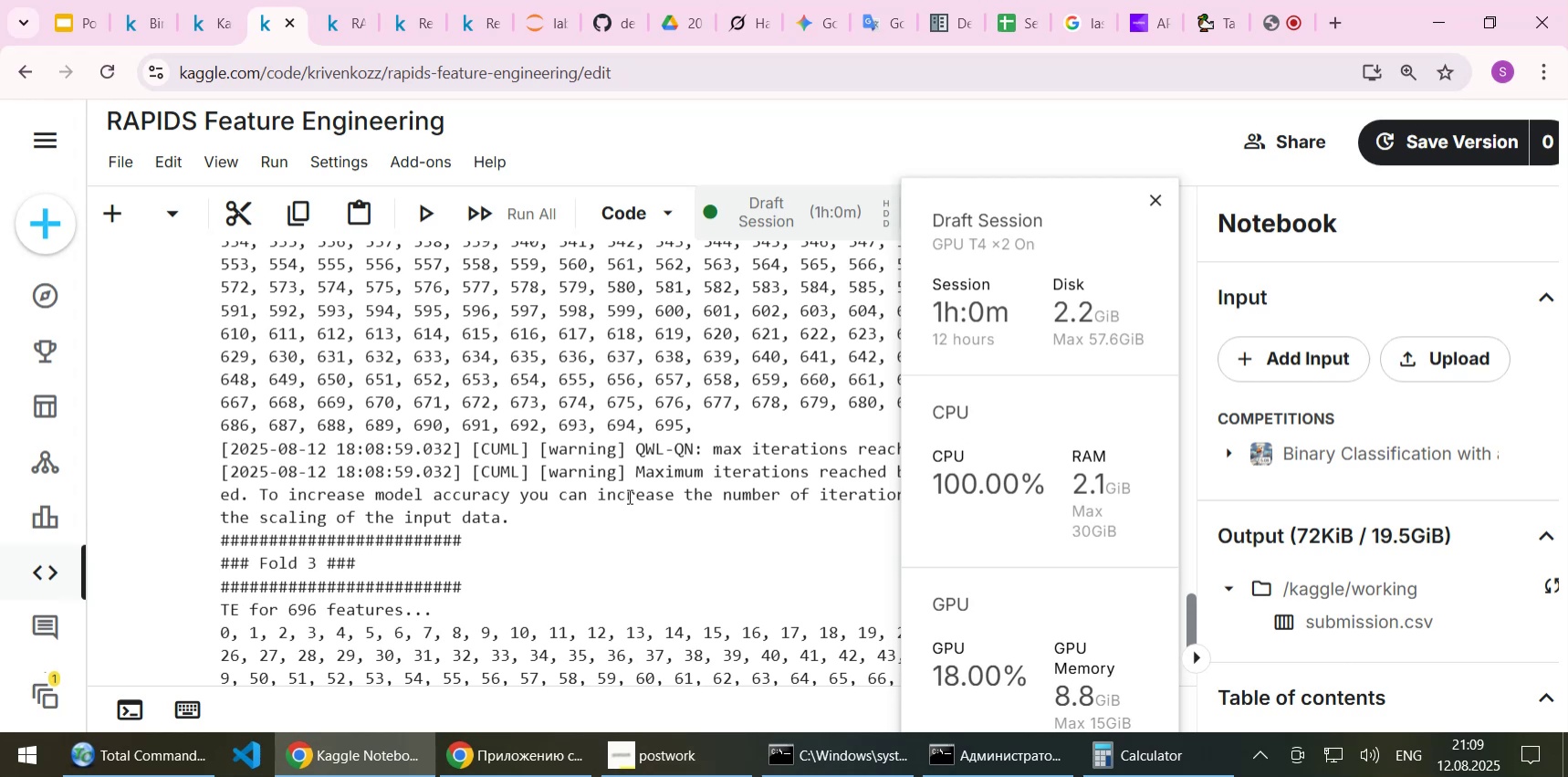 
wait(26.58)
 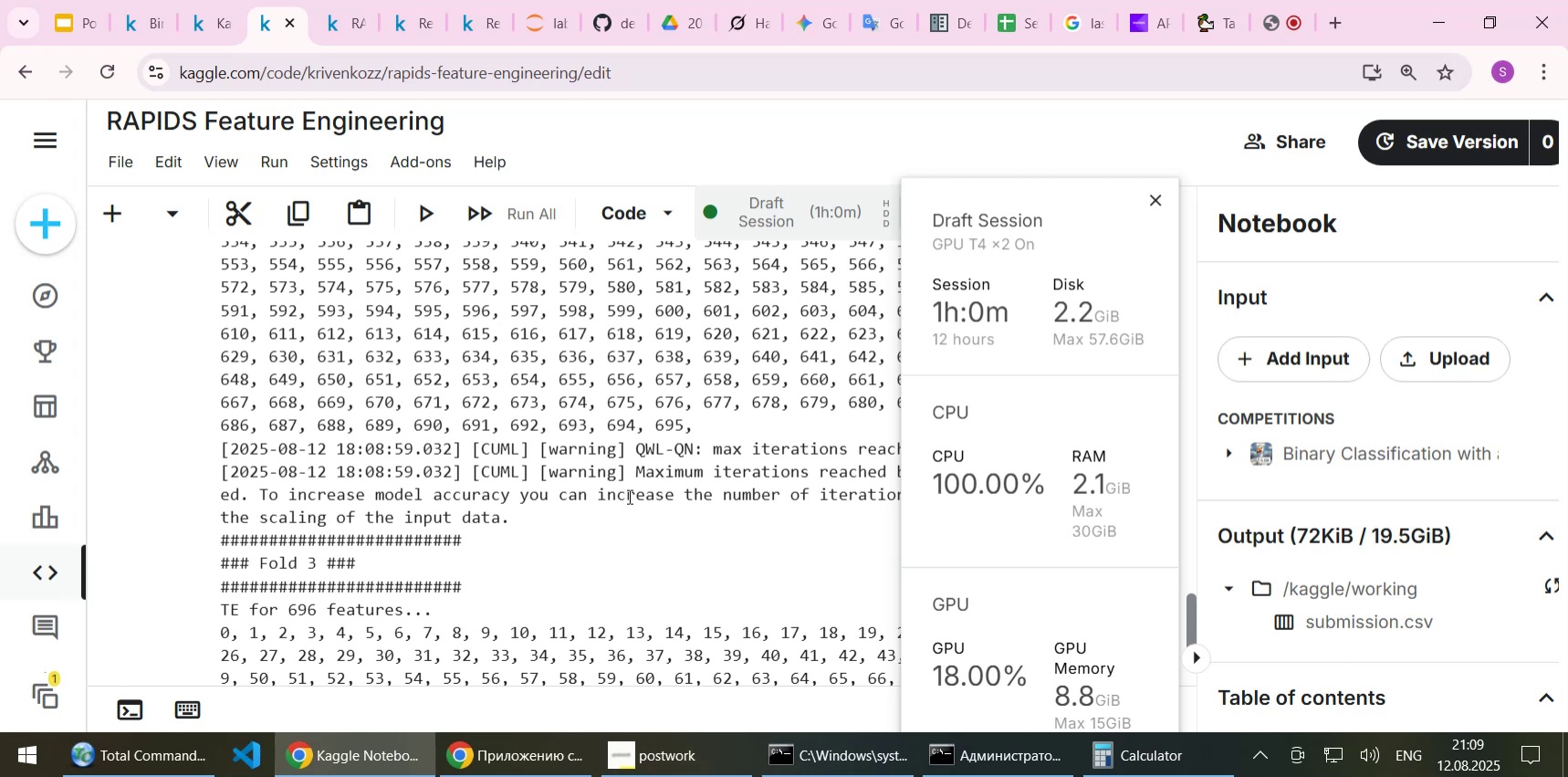 
scroll: coordinate [612, 515], scroll_direction: down, amount: 2.0
 